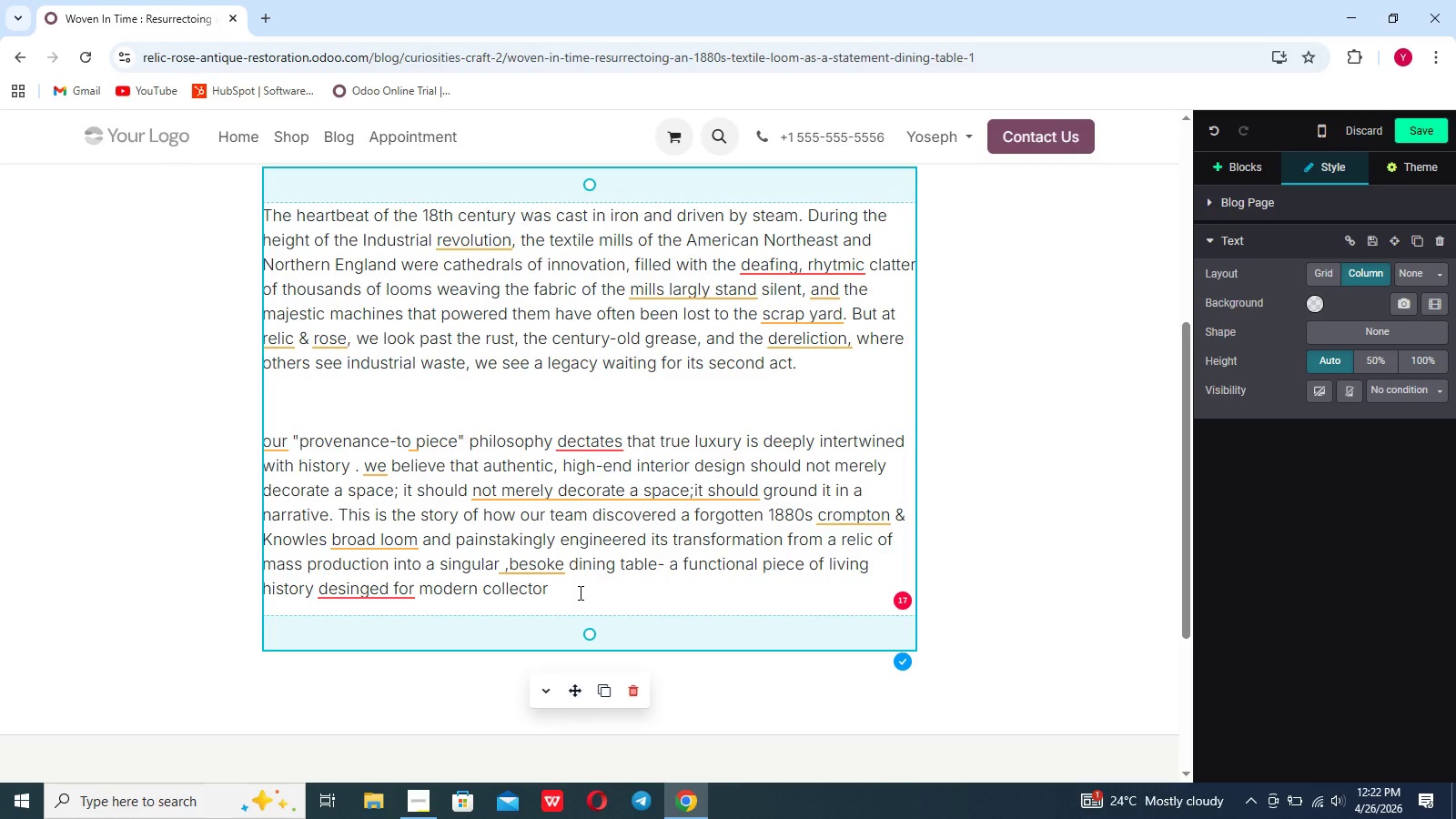 
key(Period)
 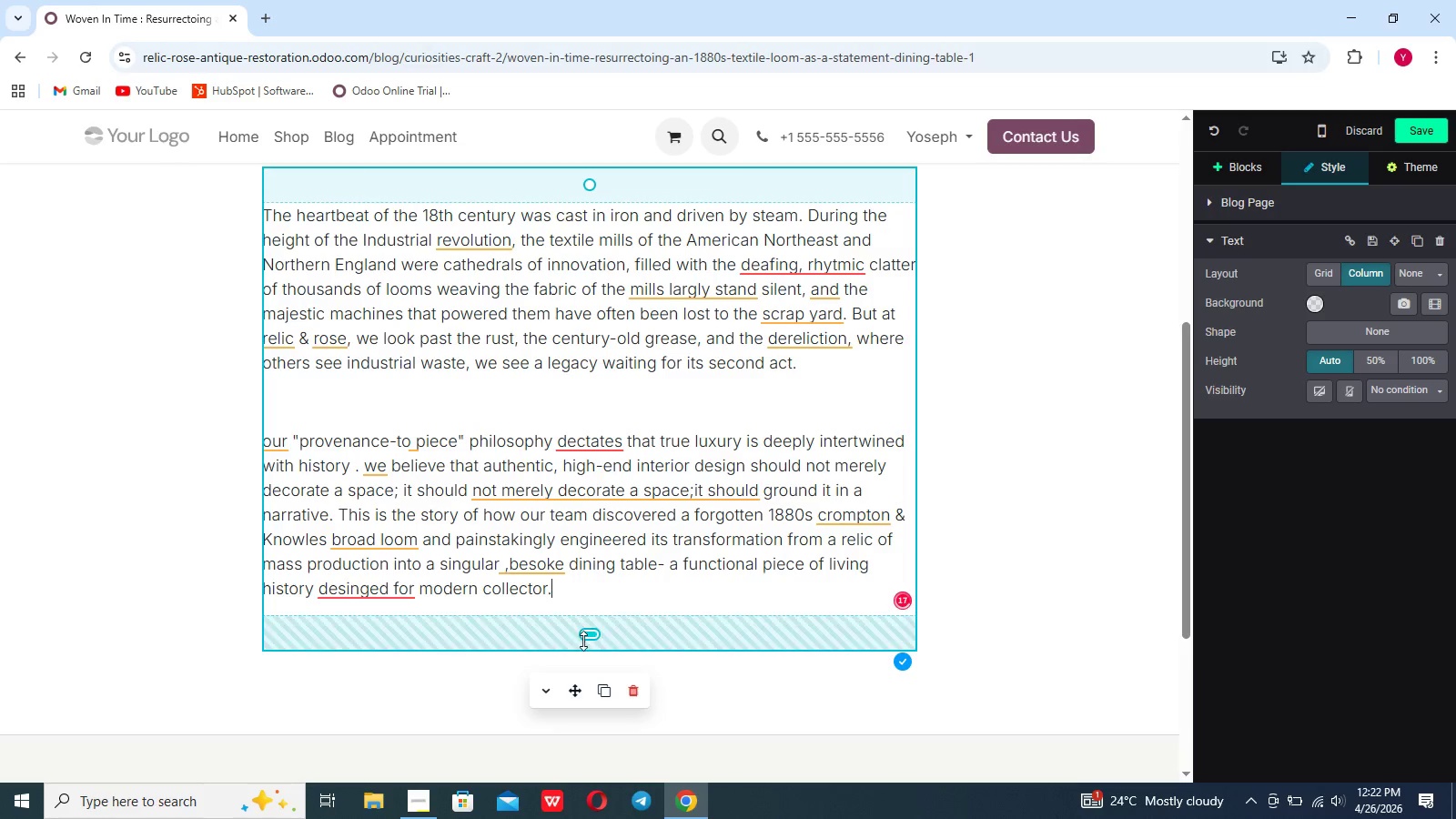 
left_click_drag(start_coordinate=[591, 638], to_coordinate=[593, 582])
 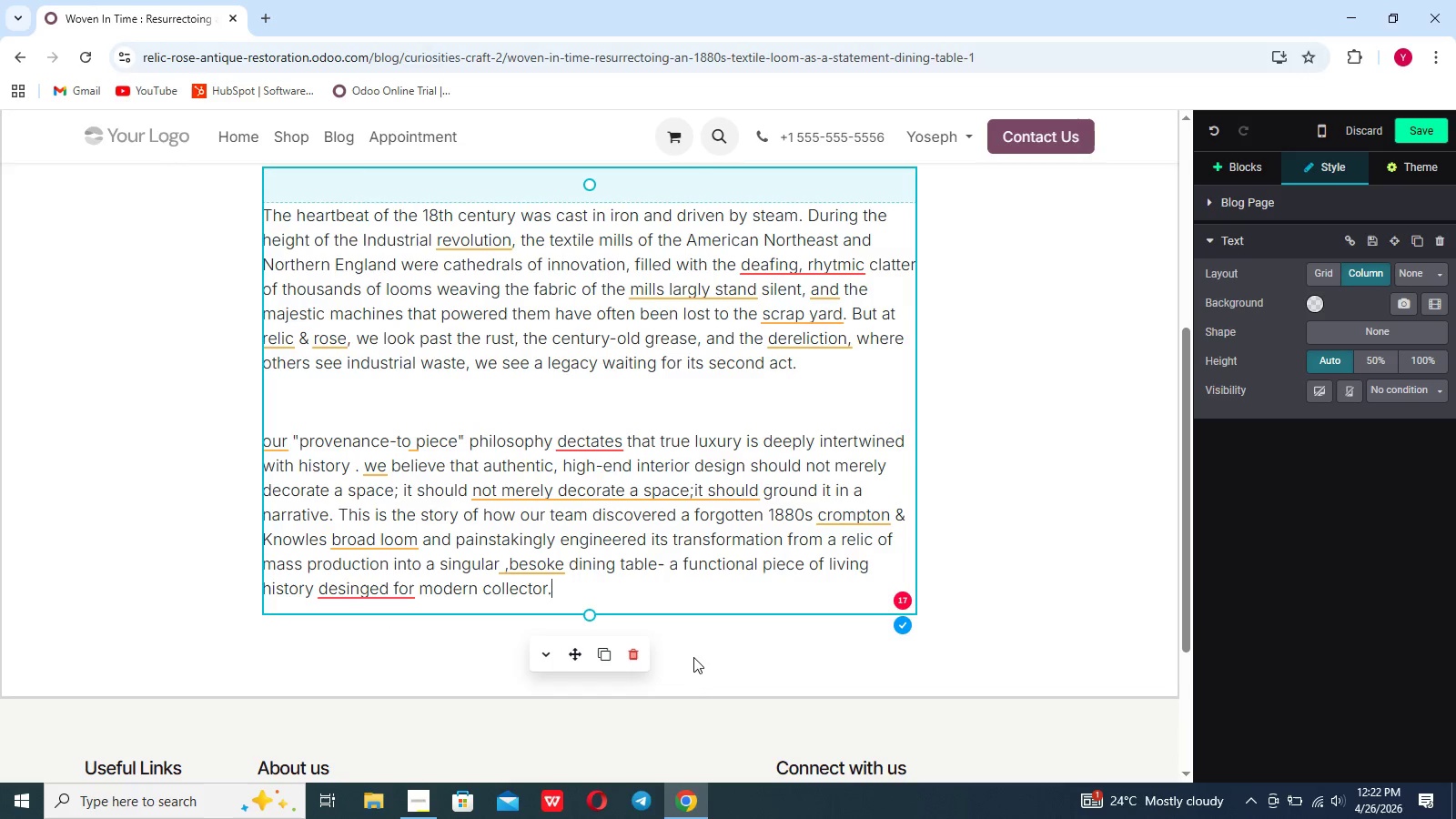 
left_click([693, 654])
 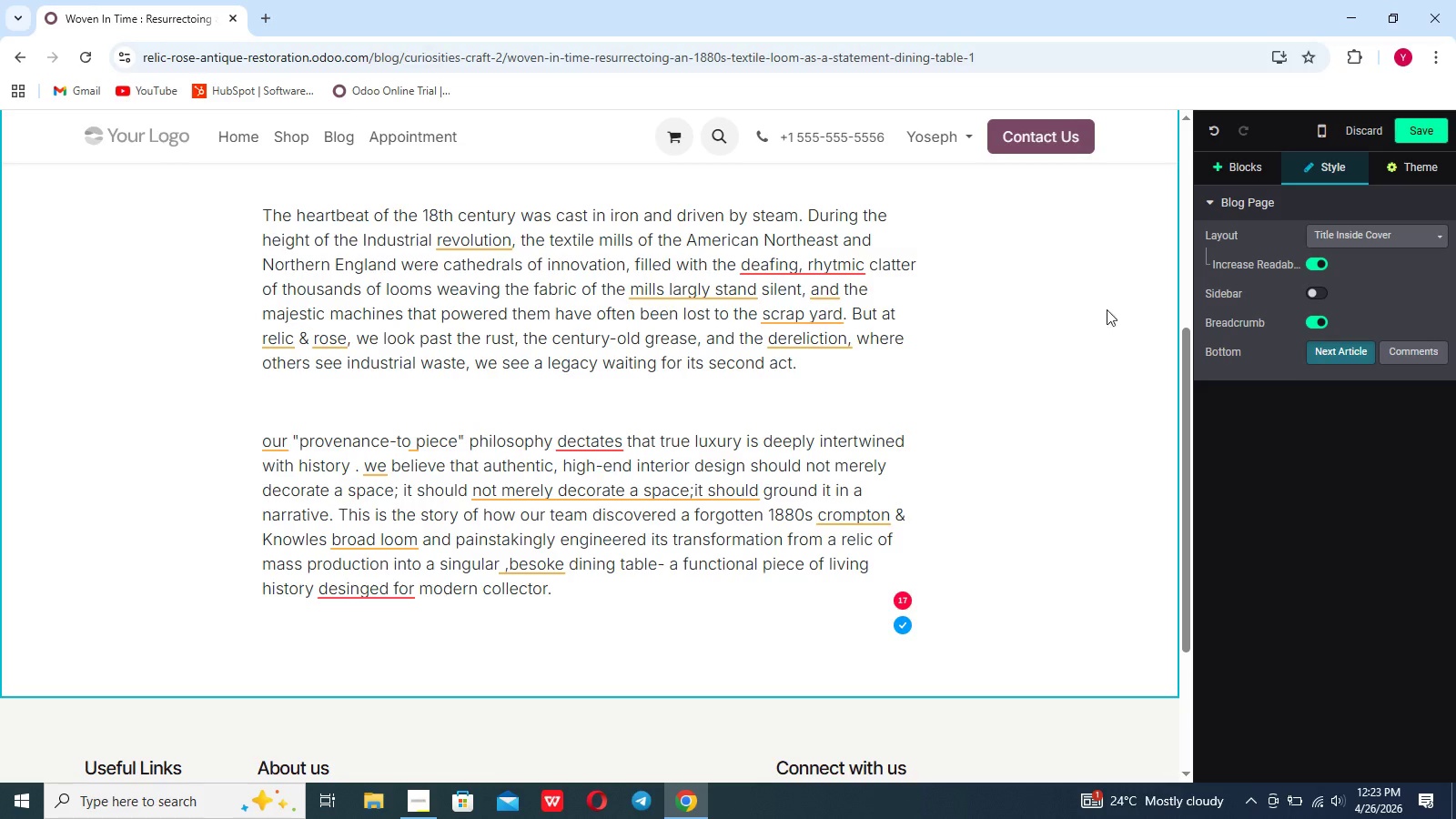 
wait(13.55)
 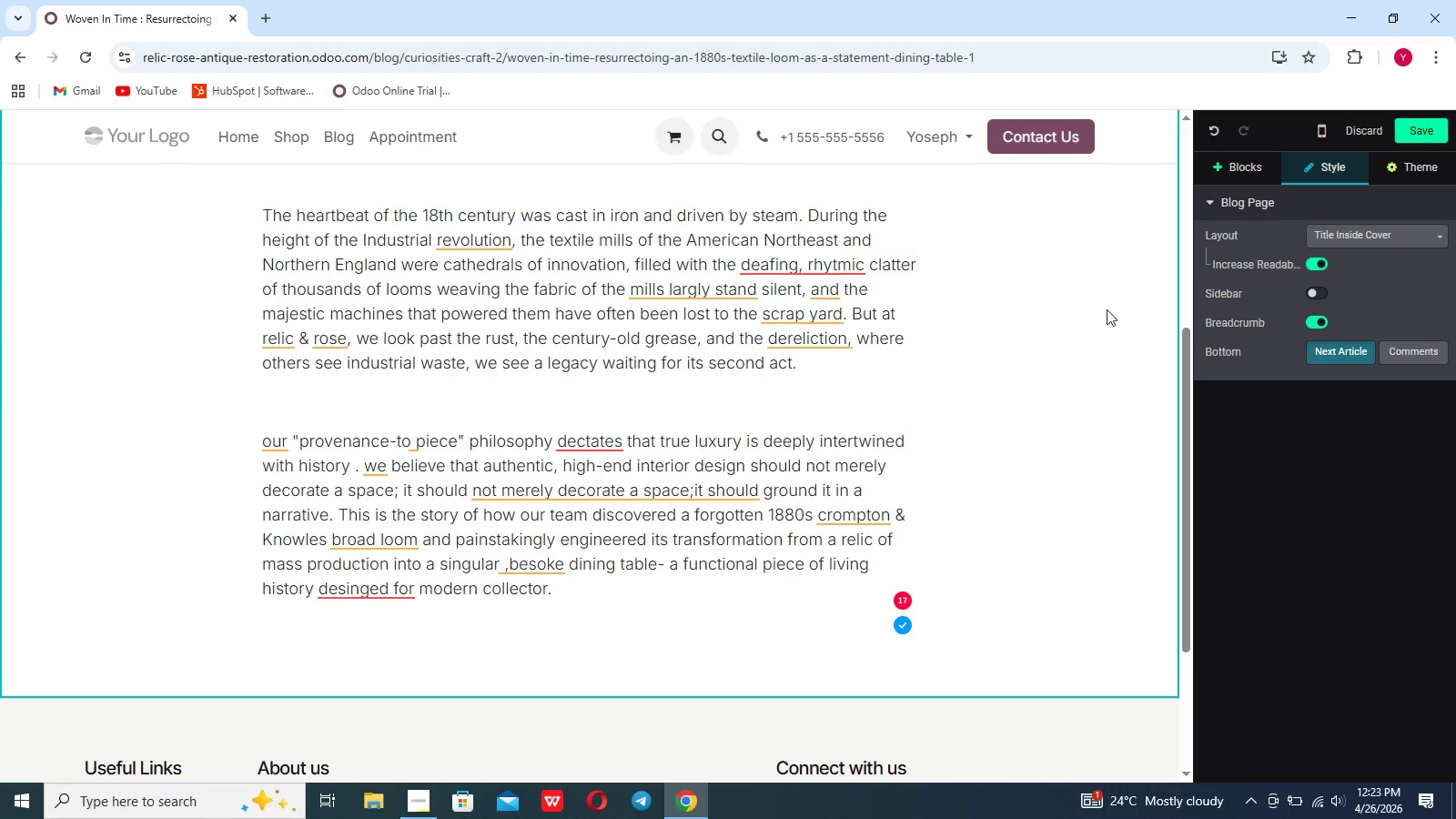 
left_click([1249, 175])
 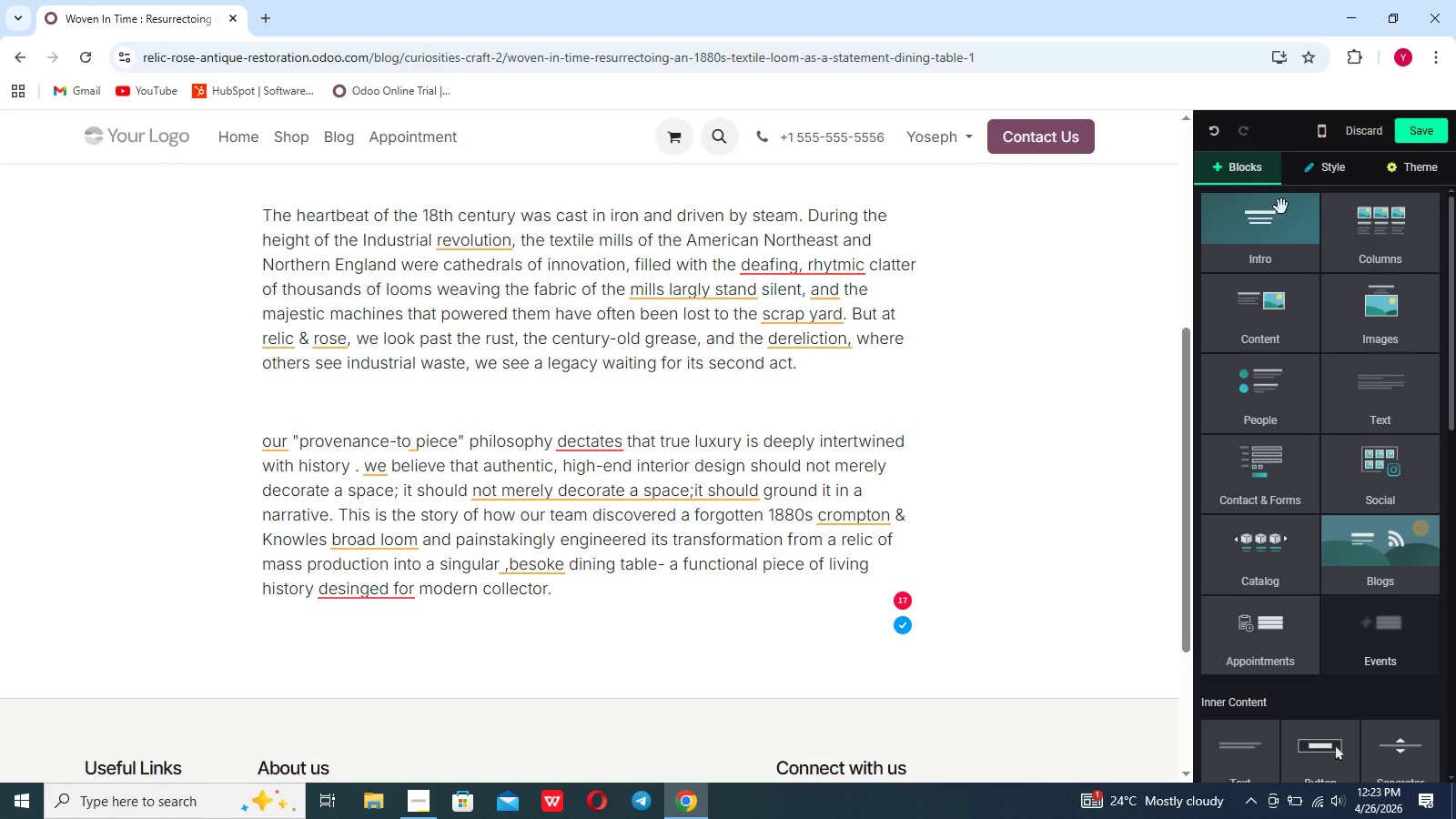 
mouse_move([1419, 318])
 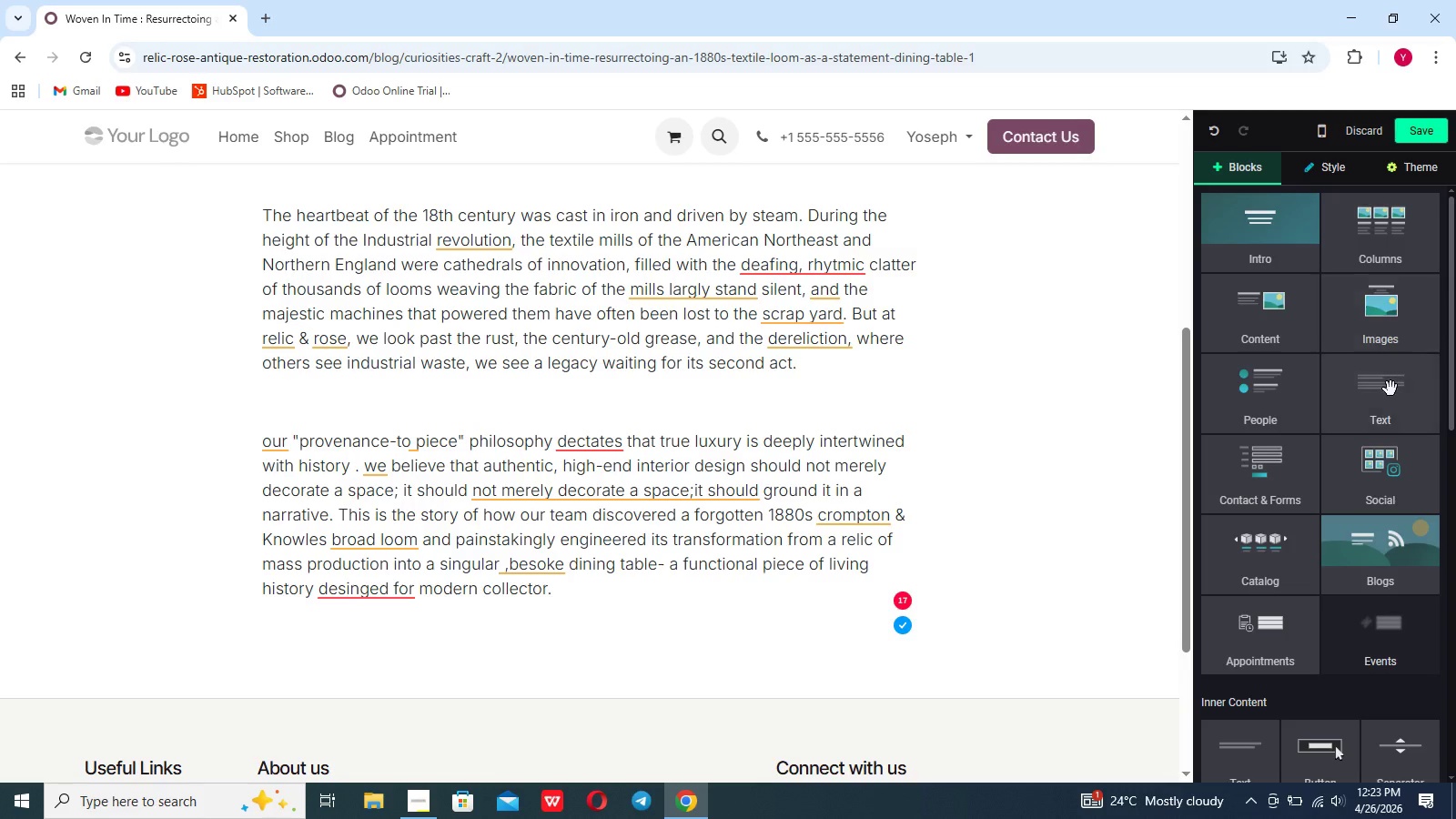 
mouse_move([1382, 361])
 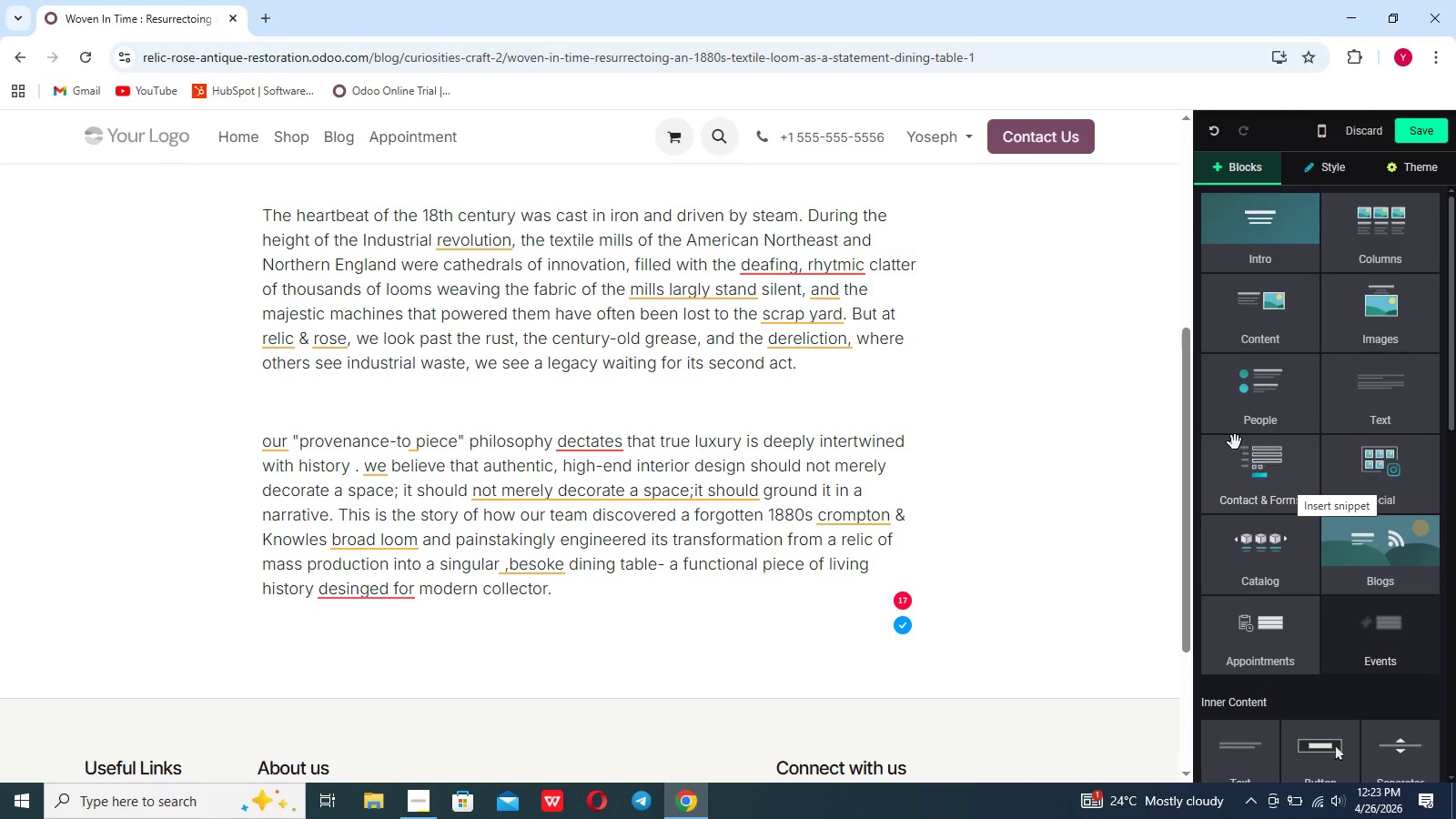 
wait(5.63)
 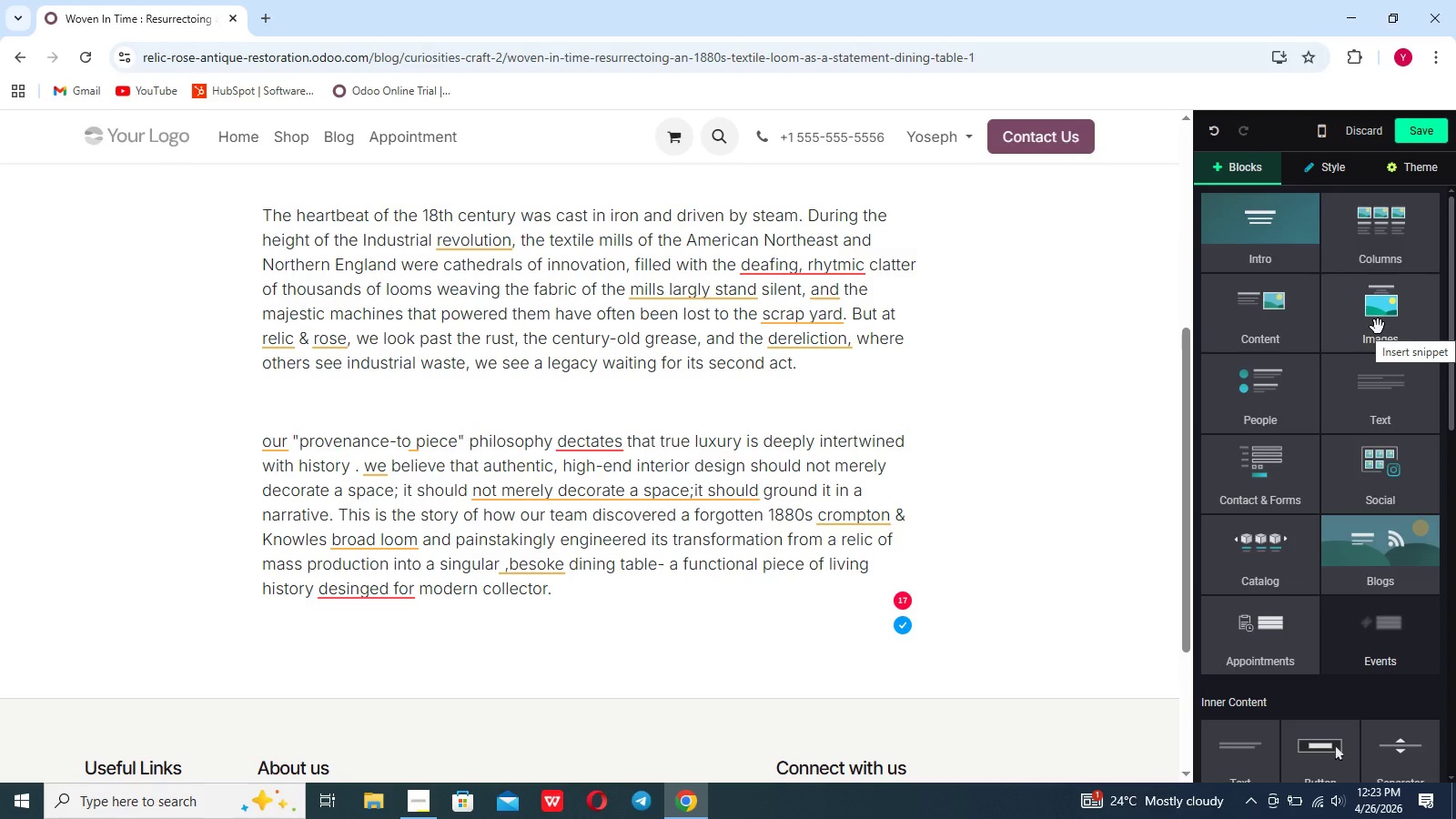 
left_click([1392, 330])
 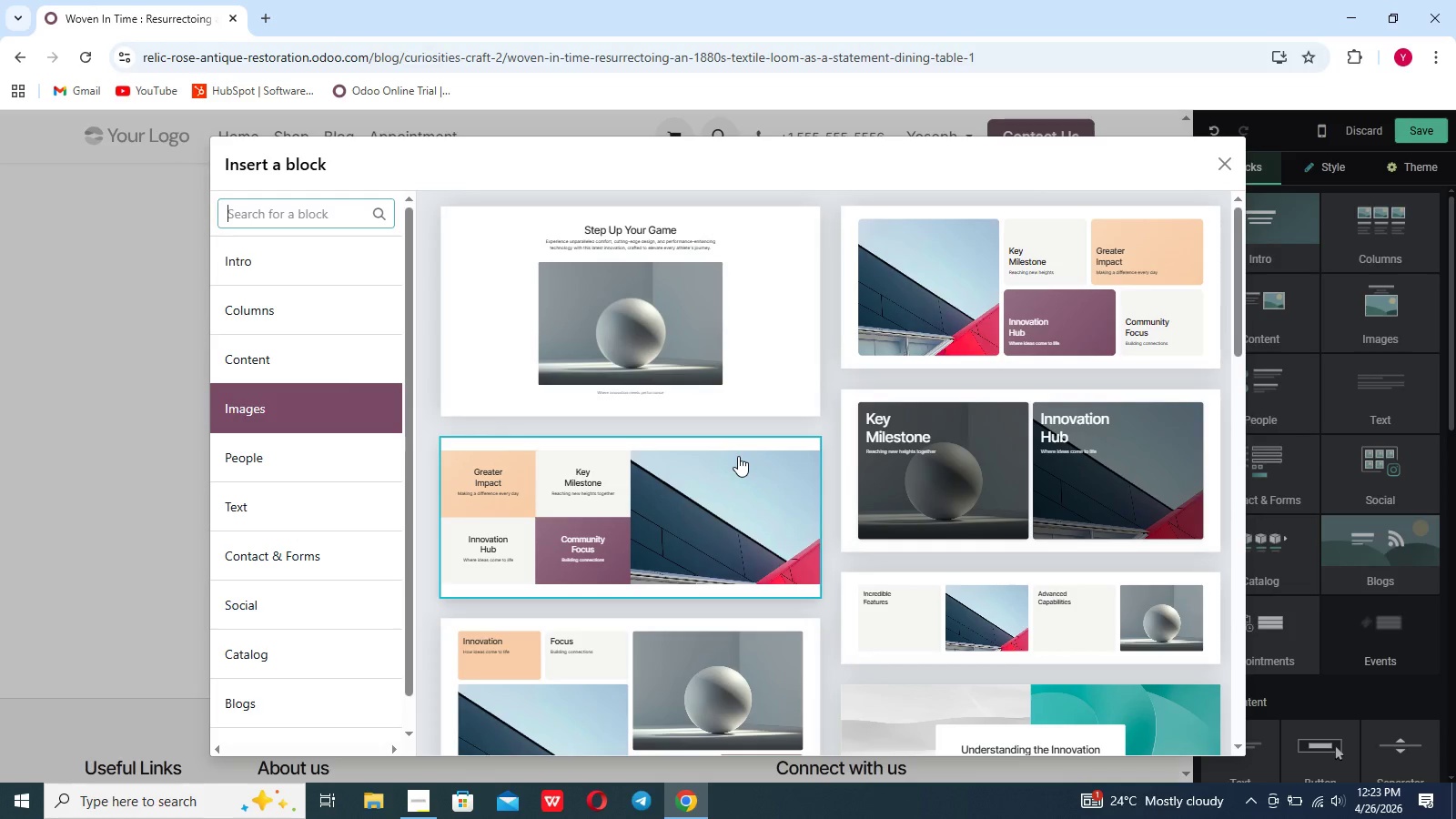 
wait(7.28)
 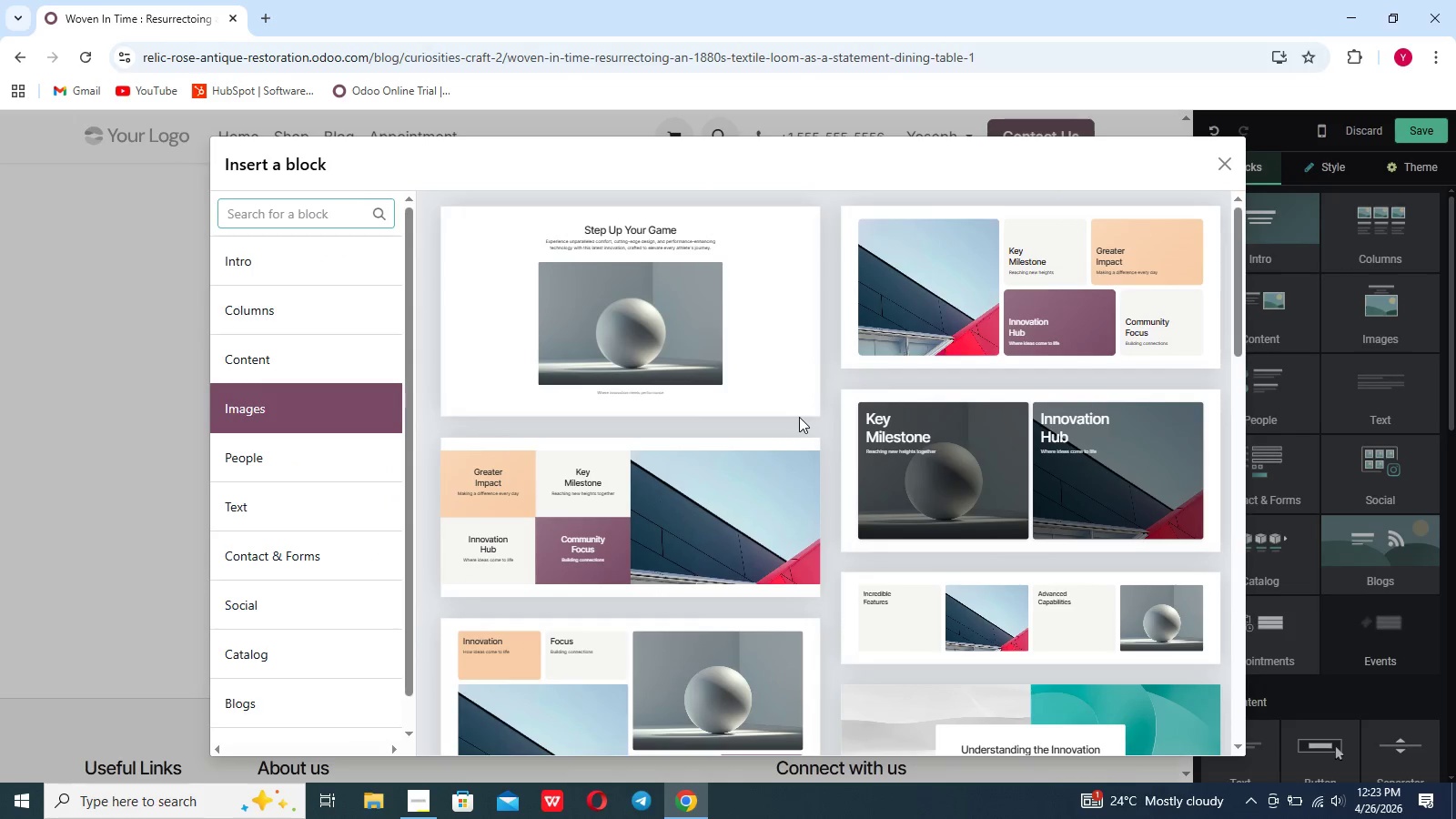 
scroll: coordinate [738, 456], scroll_direction: down, amount: 21.0
 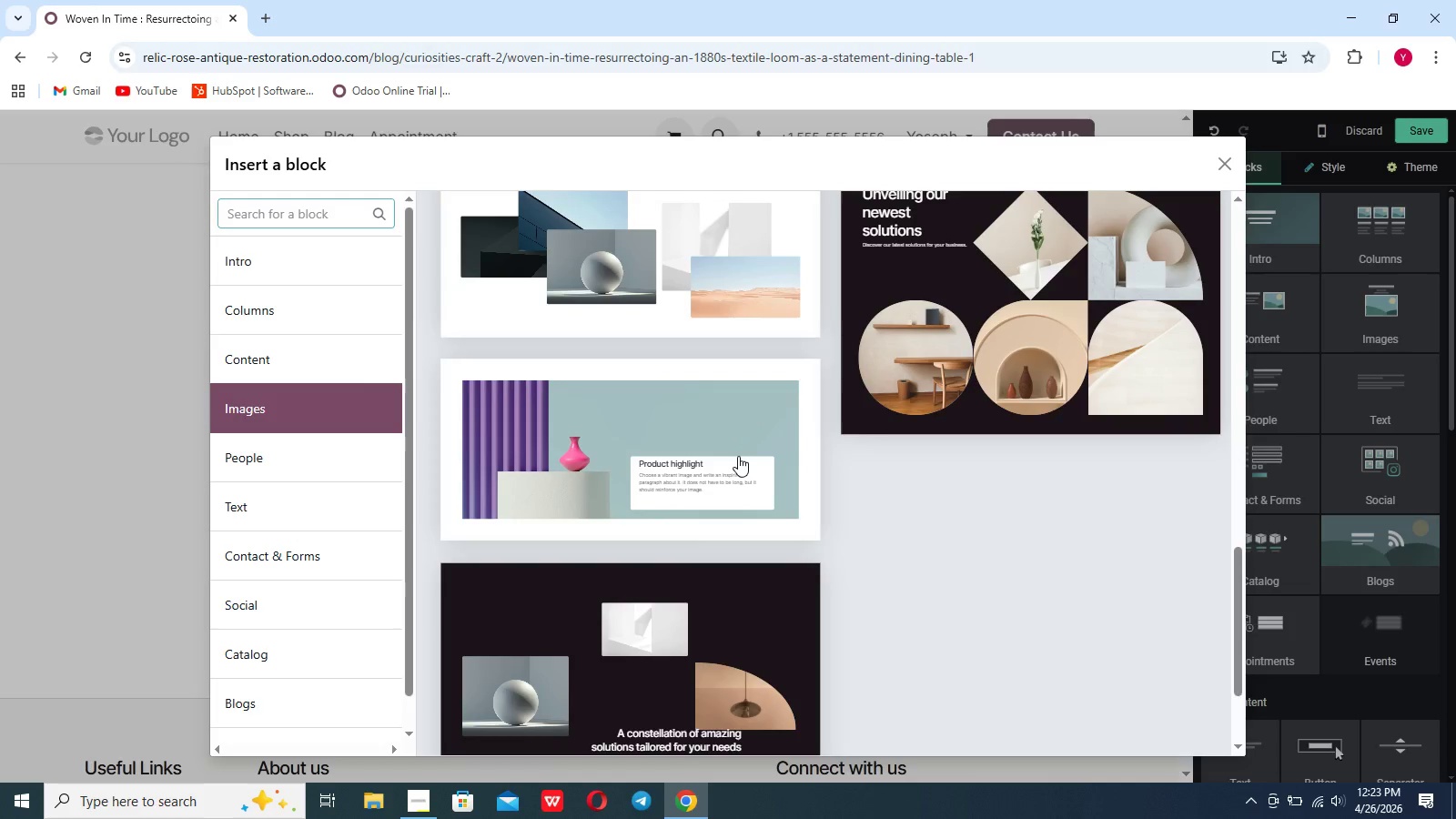 
scroll: coordinate [738, 456], scroll_direction: up, amount: 85.0
 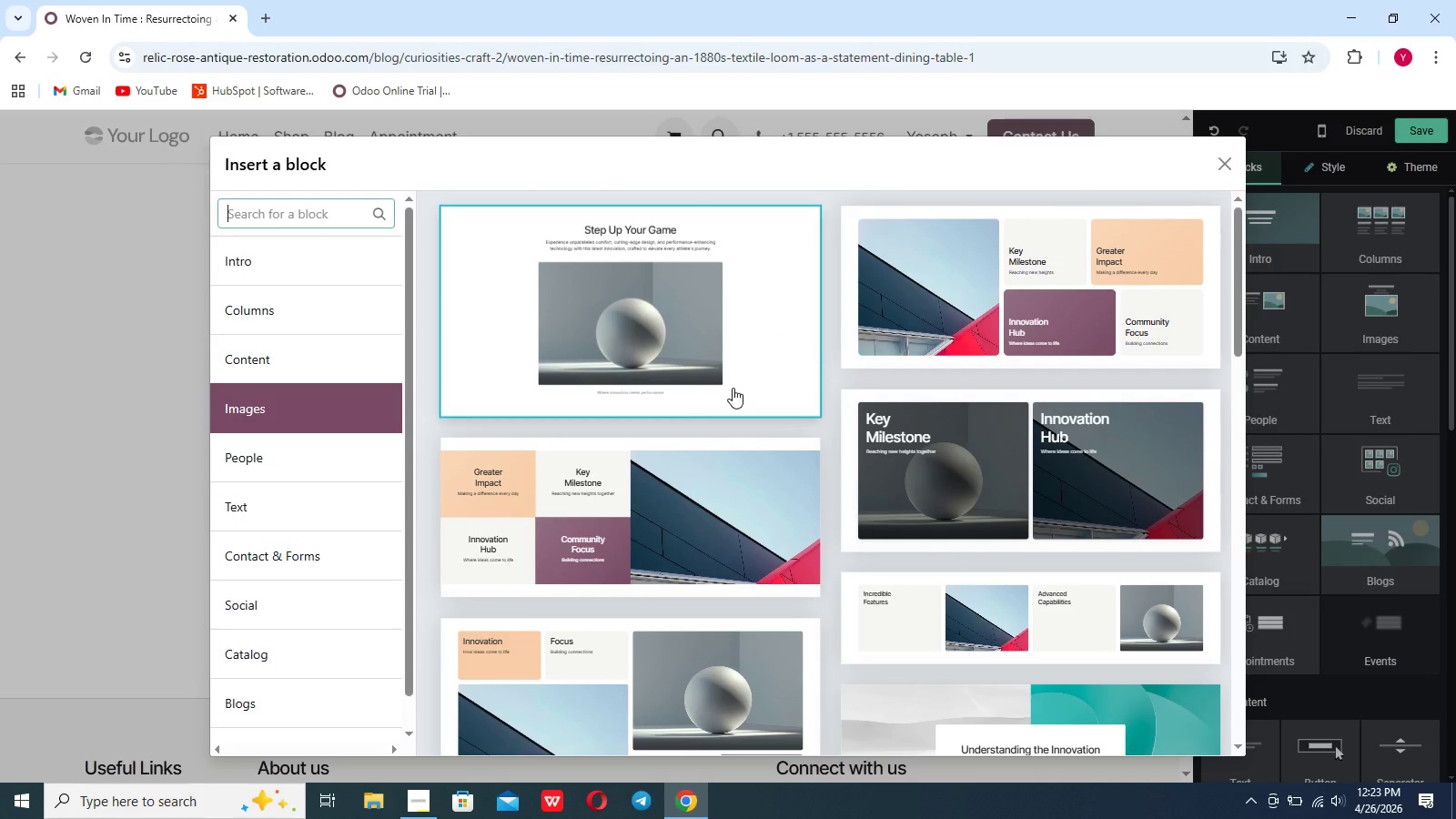 
left_click([733, 388])
 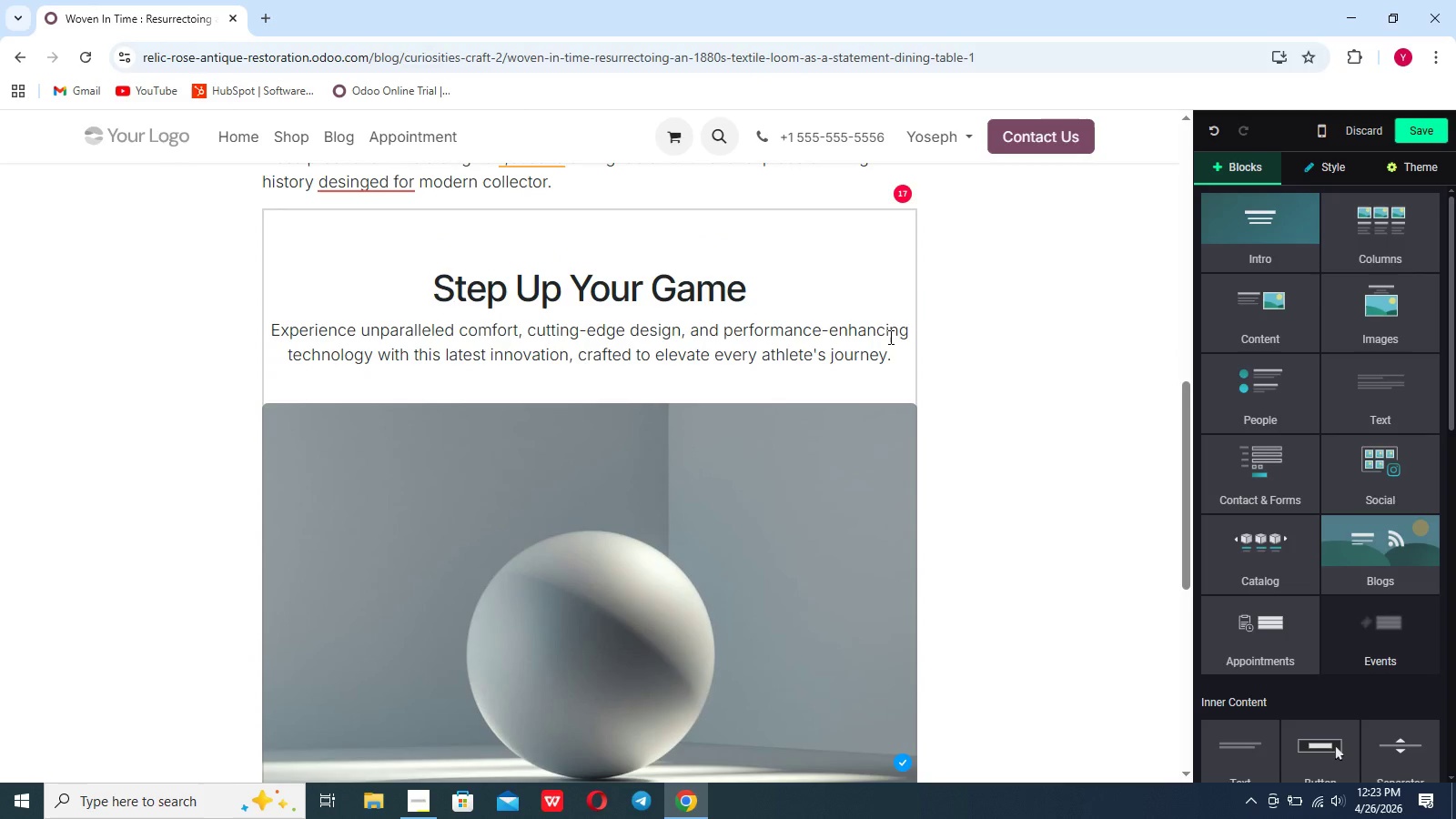 
left_click_drag(start_coordinate=[885, 353], to_coordinate=[409, 284])
 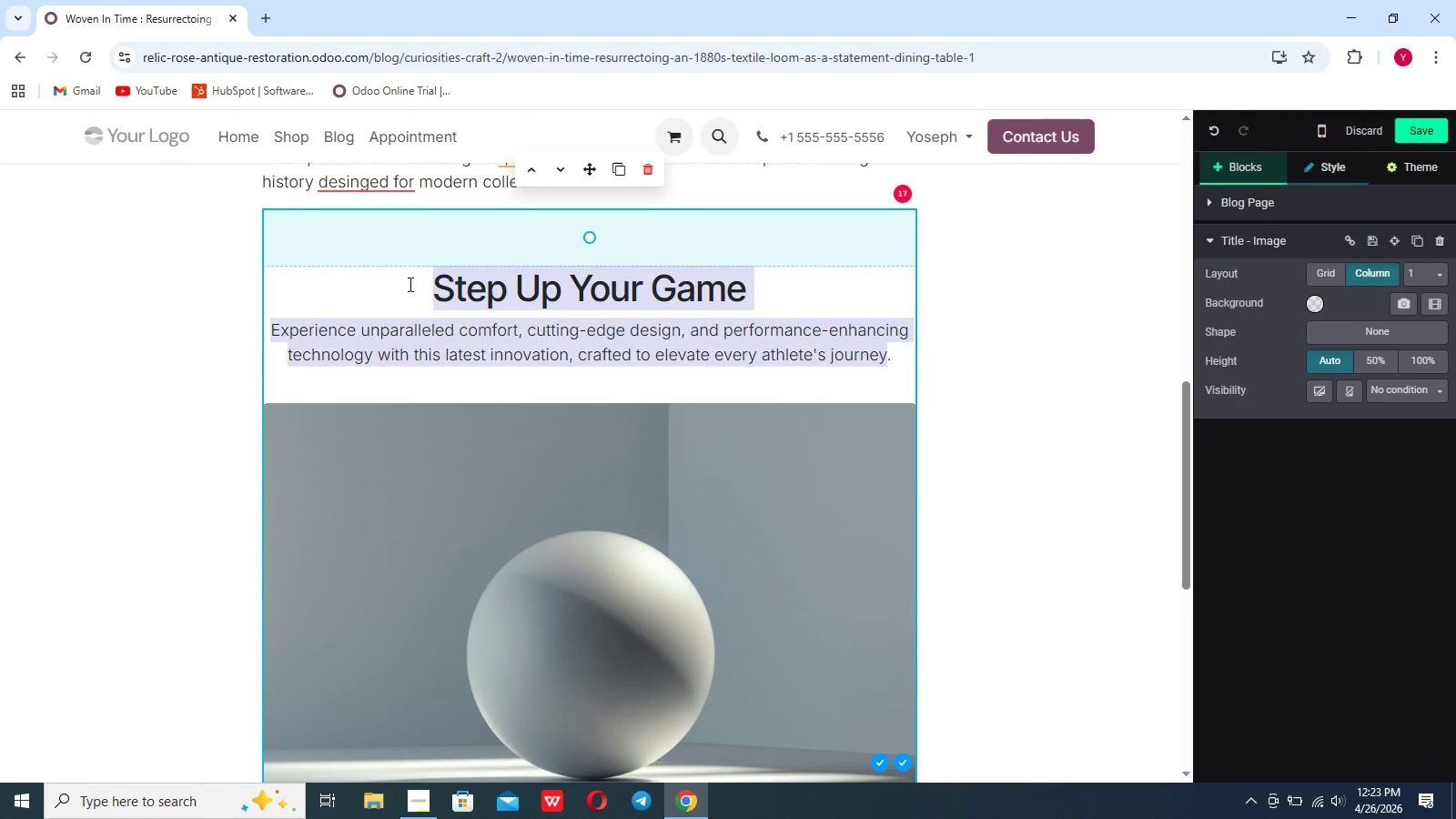 
key(Backspace)
 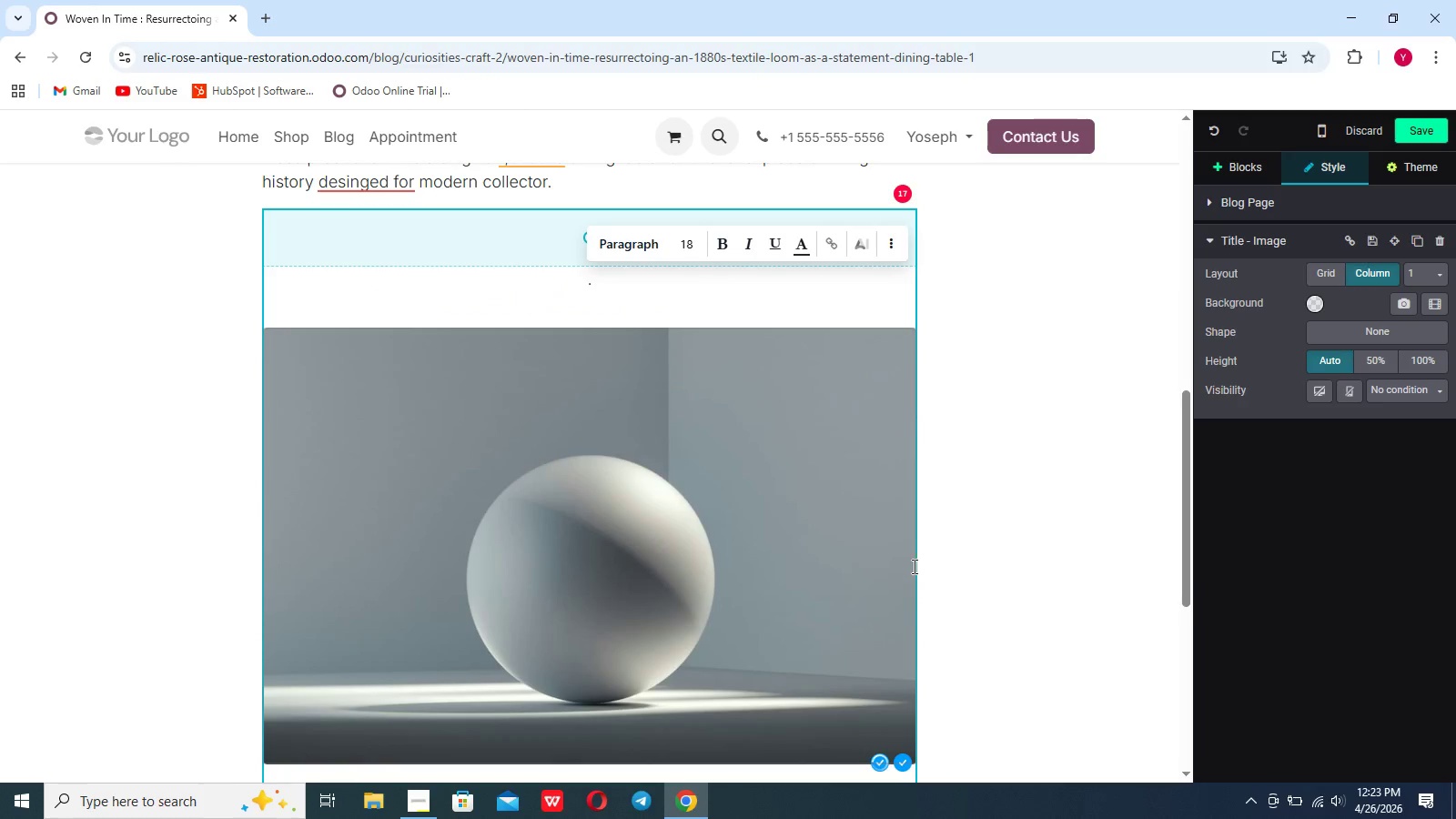 
scroll: coordinate [832, 565], scroll_direction: down, amount: 2.0
 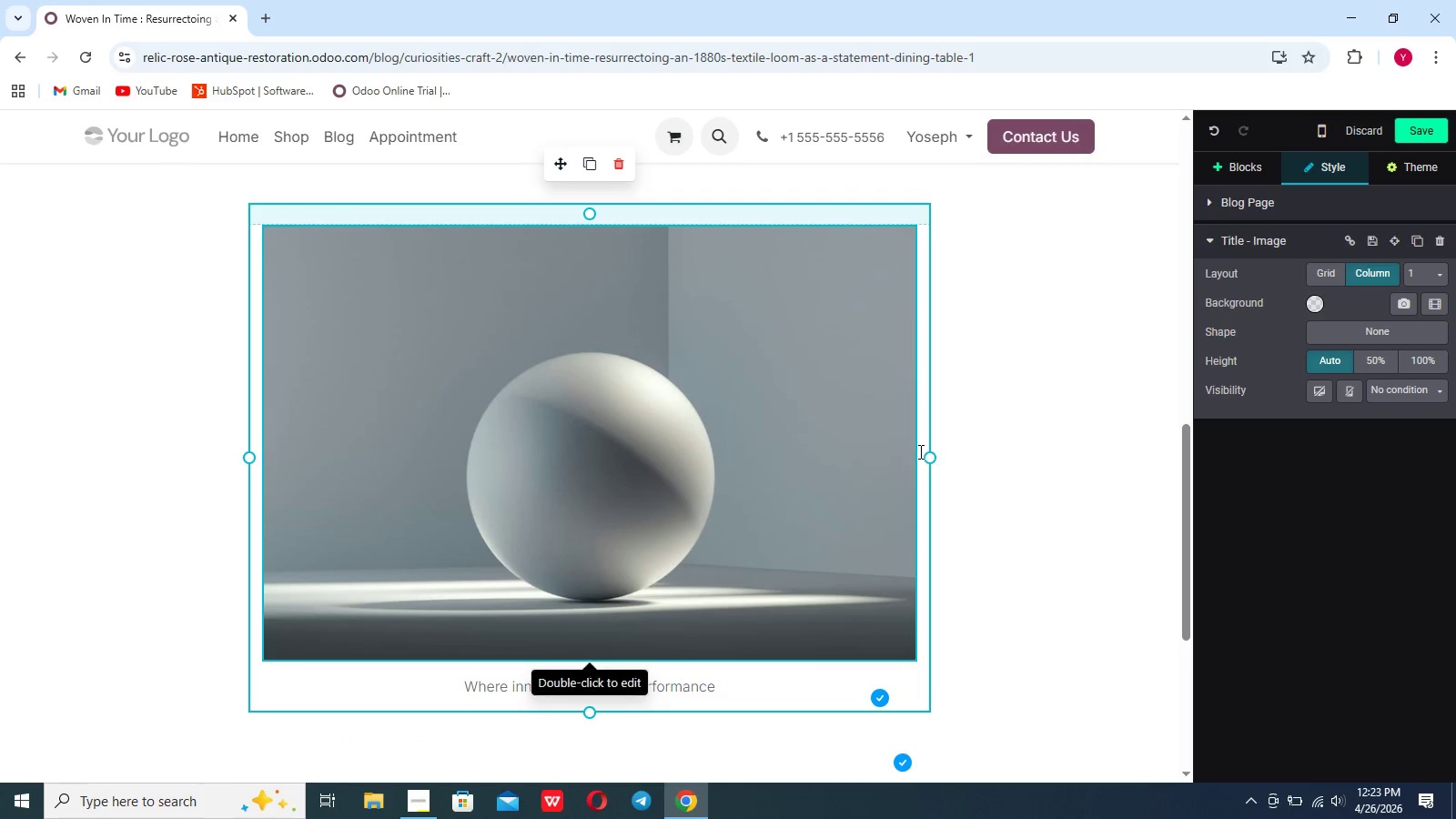 
left_click_drag(start_coordinate=[929, 456], to_coordinate=[1243, 521])
 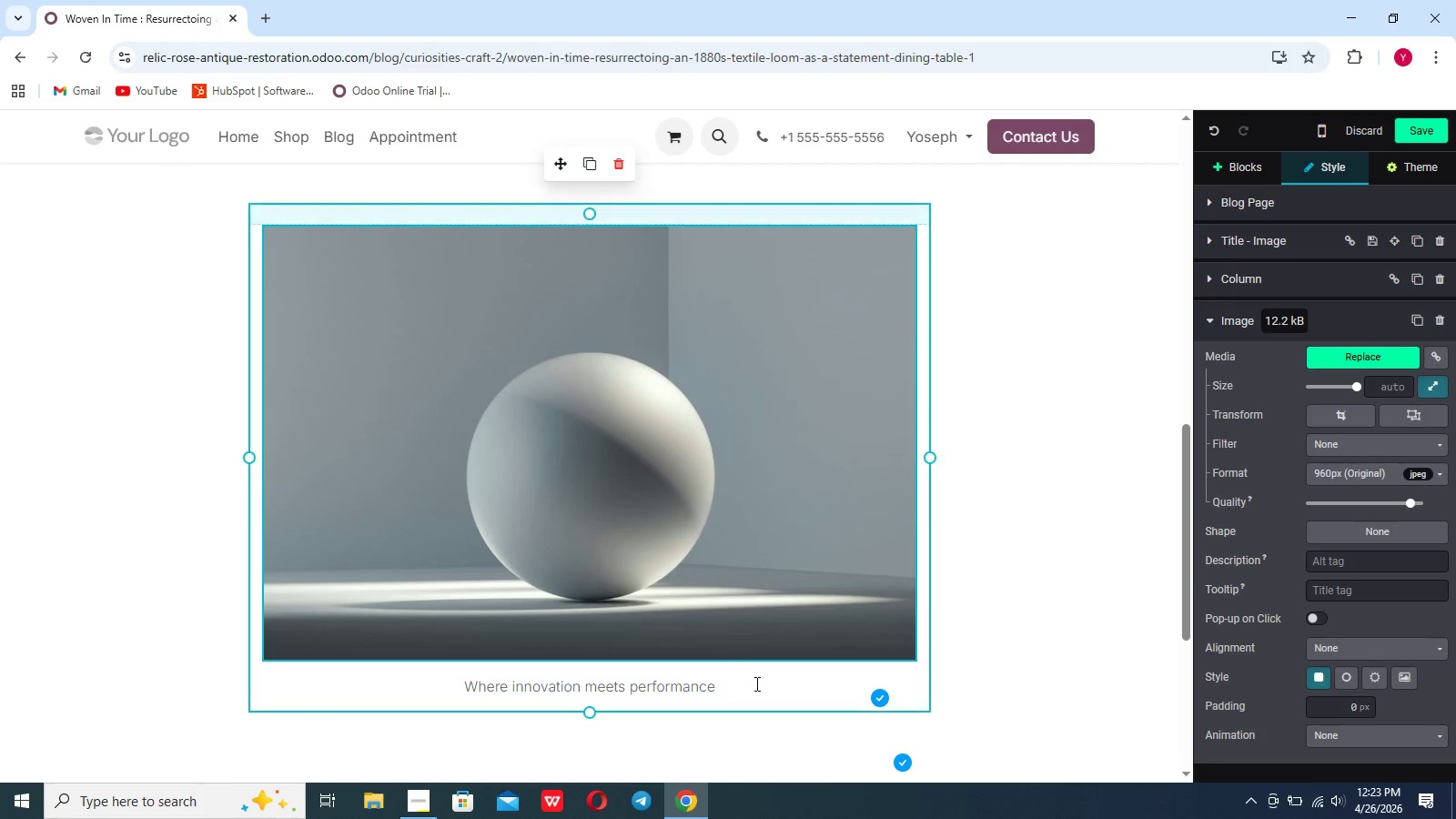 
left_click_drag(start_coordinate=[754, 683], to_coordinate=[748, 687])
 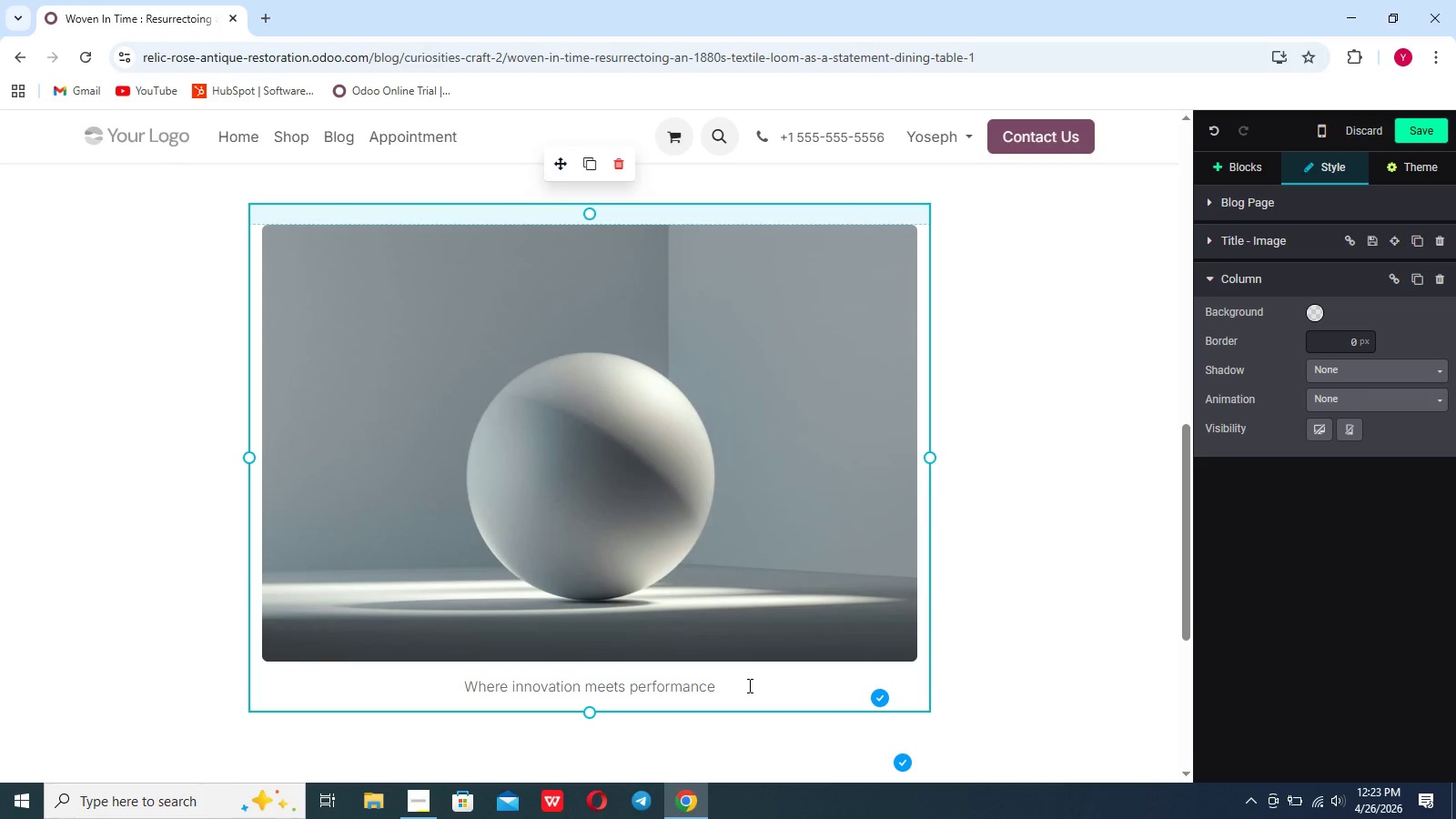 
hold_key(key=Backspace, duration=1.51)
 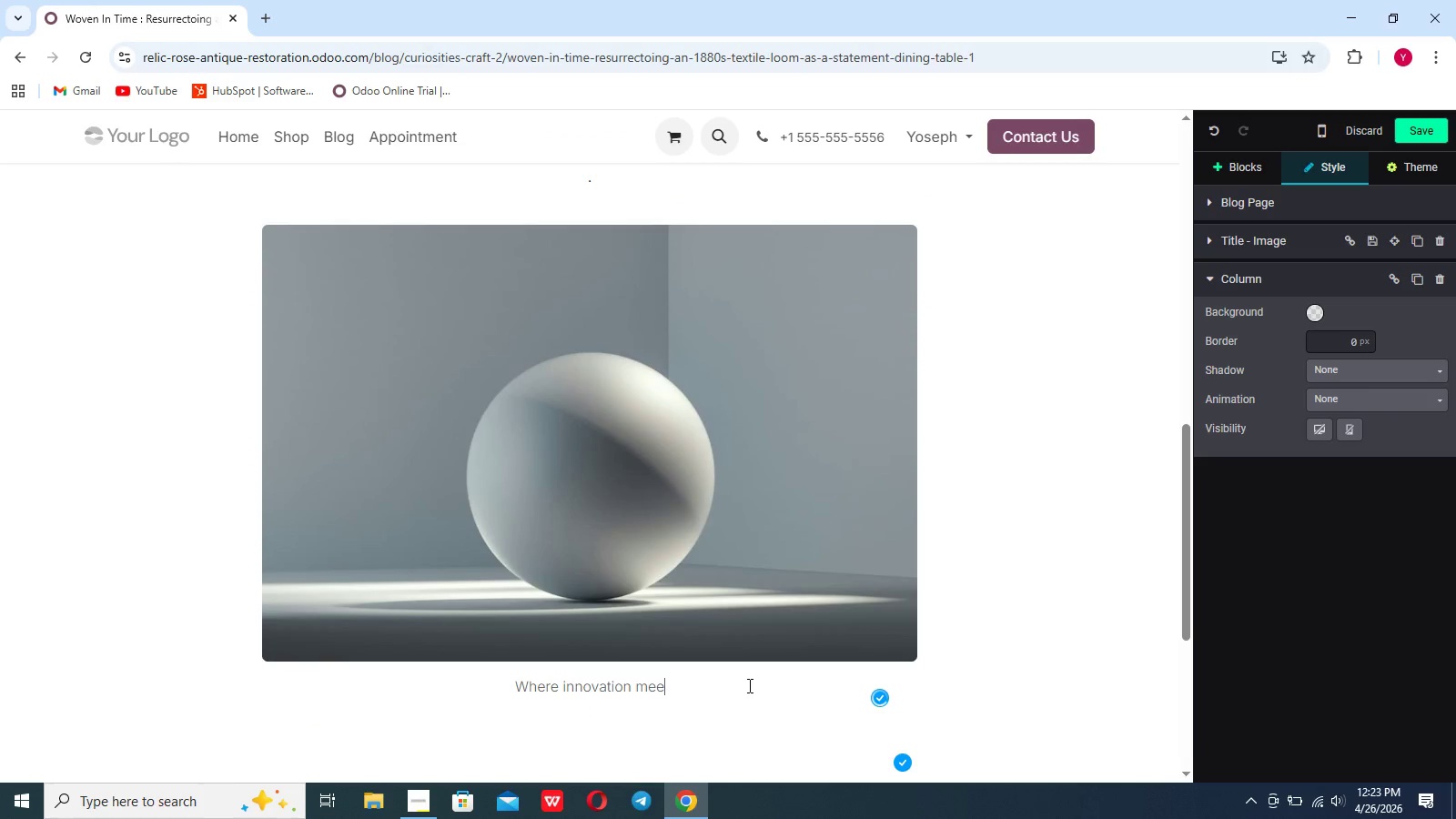 
key(Backspace)
 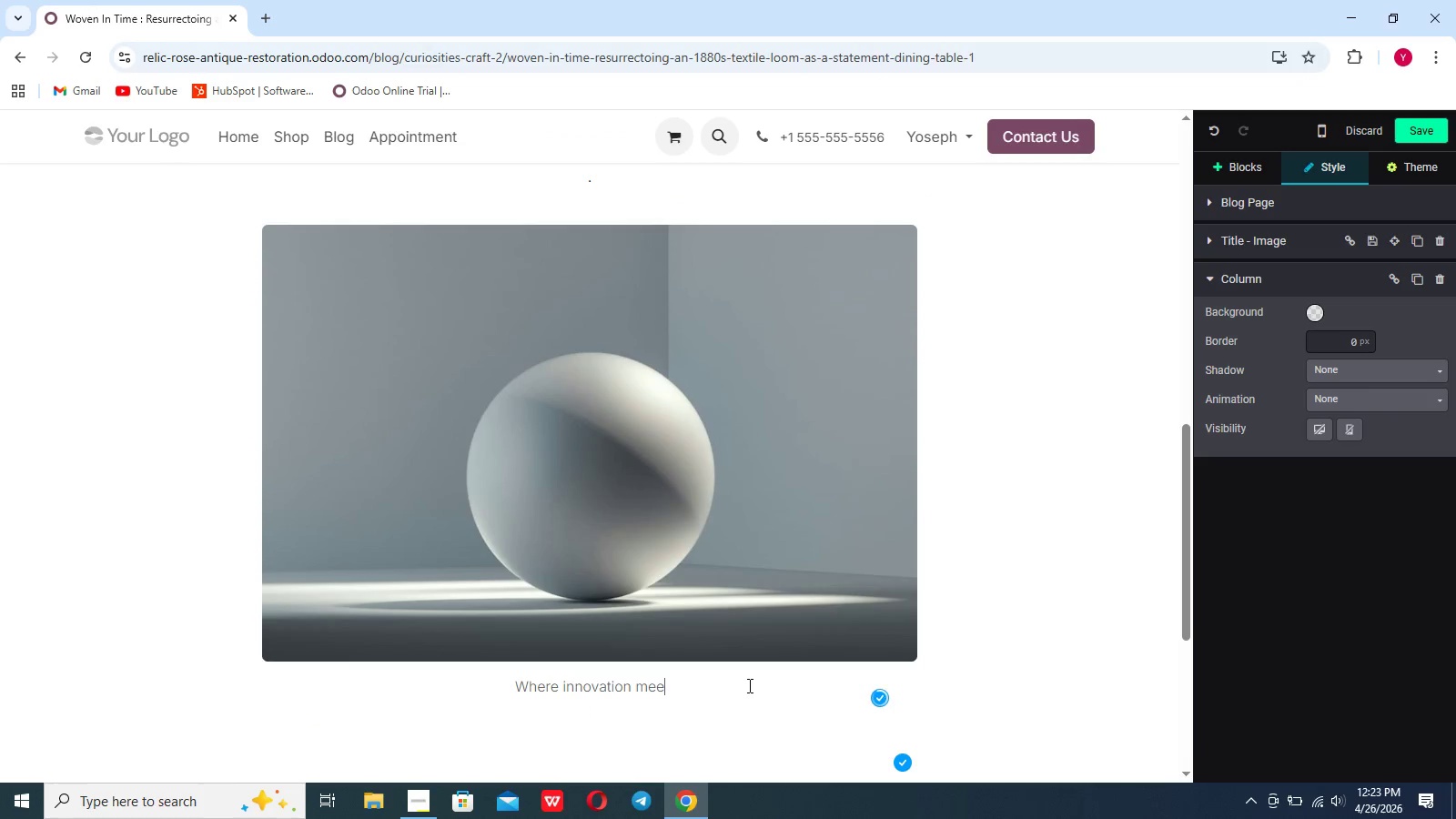 
key(Backspace)
 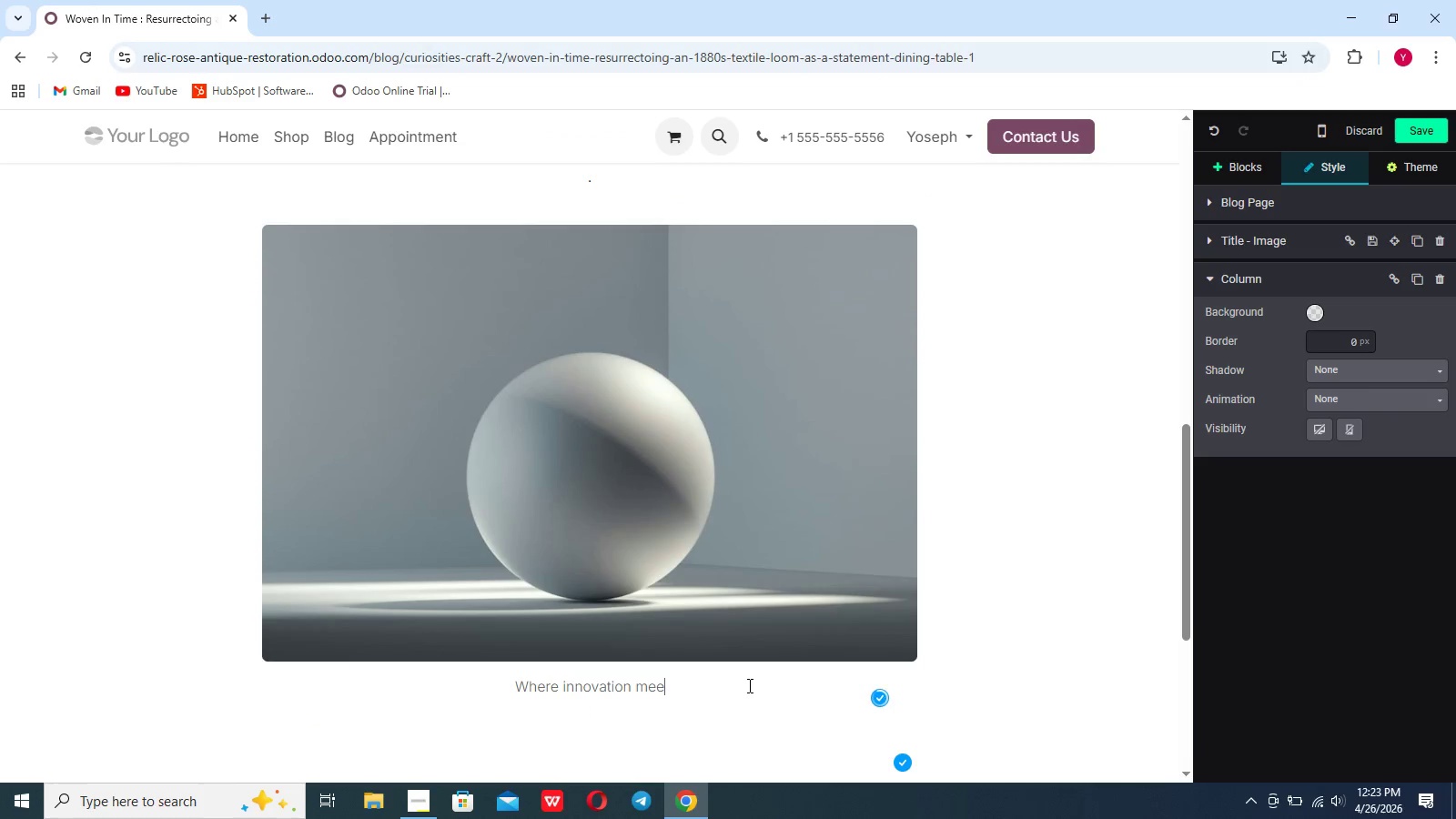 
key(Backspace)
 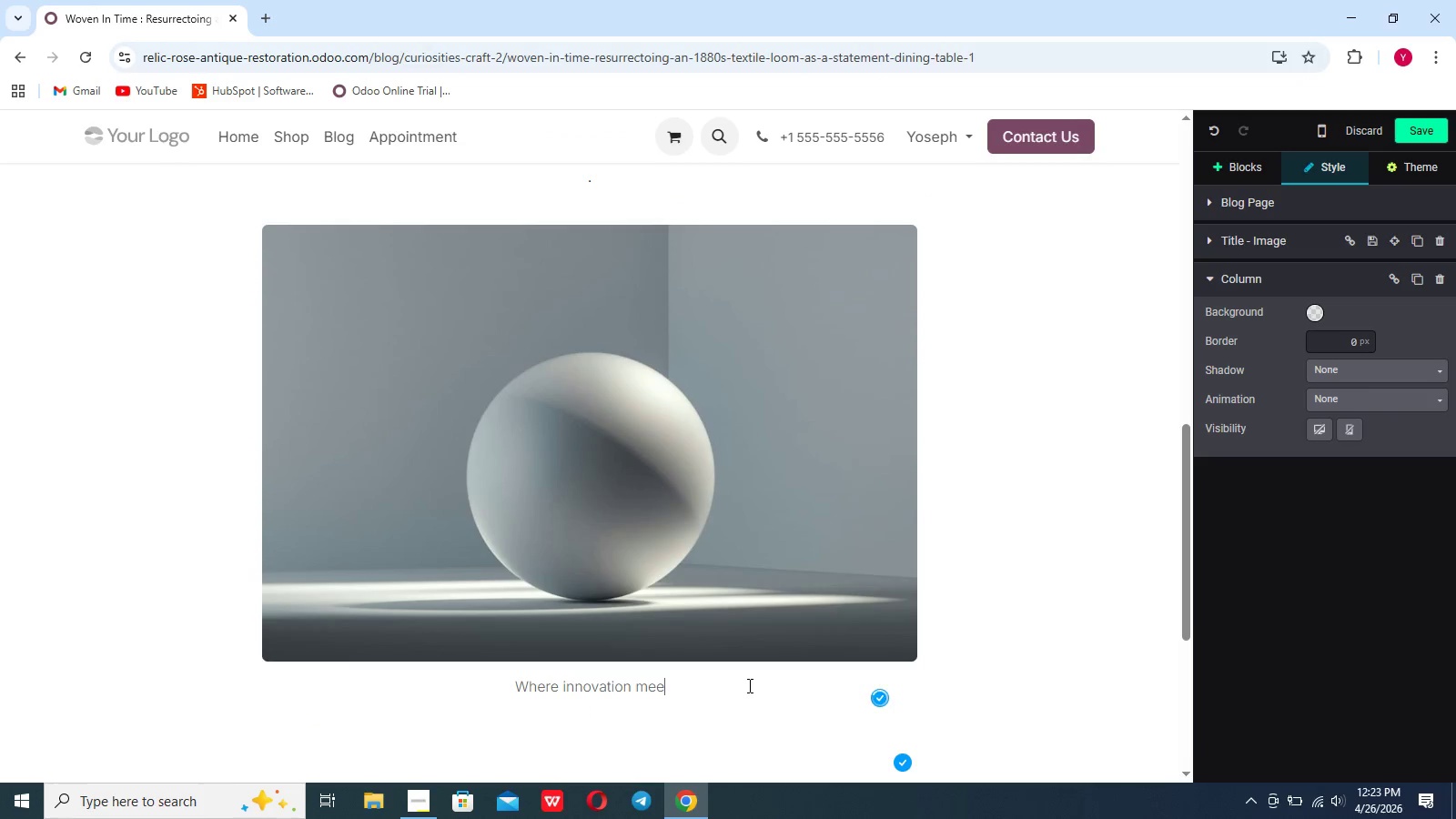 
key(Backspace)
 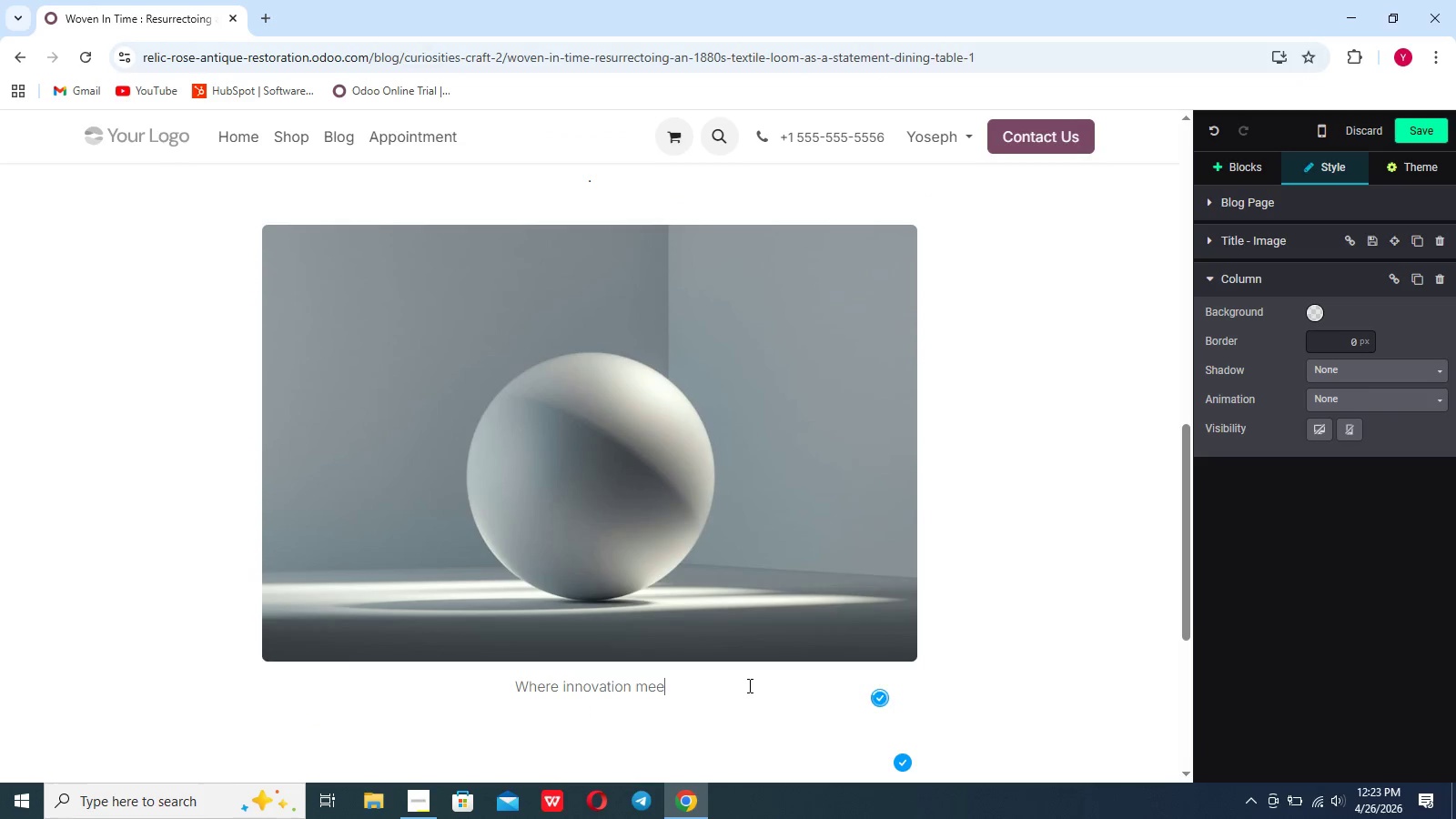 
key(Backspace)
 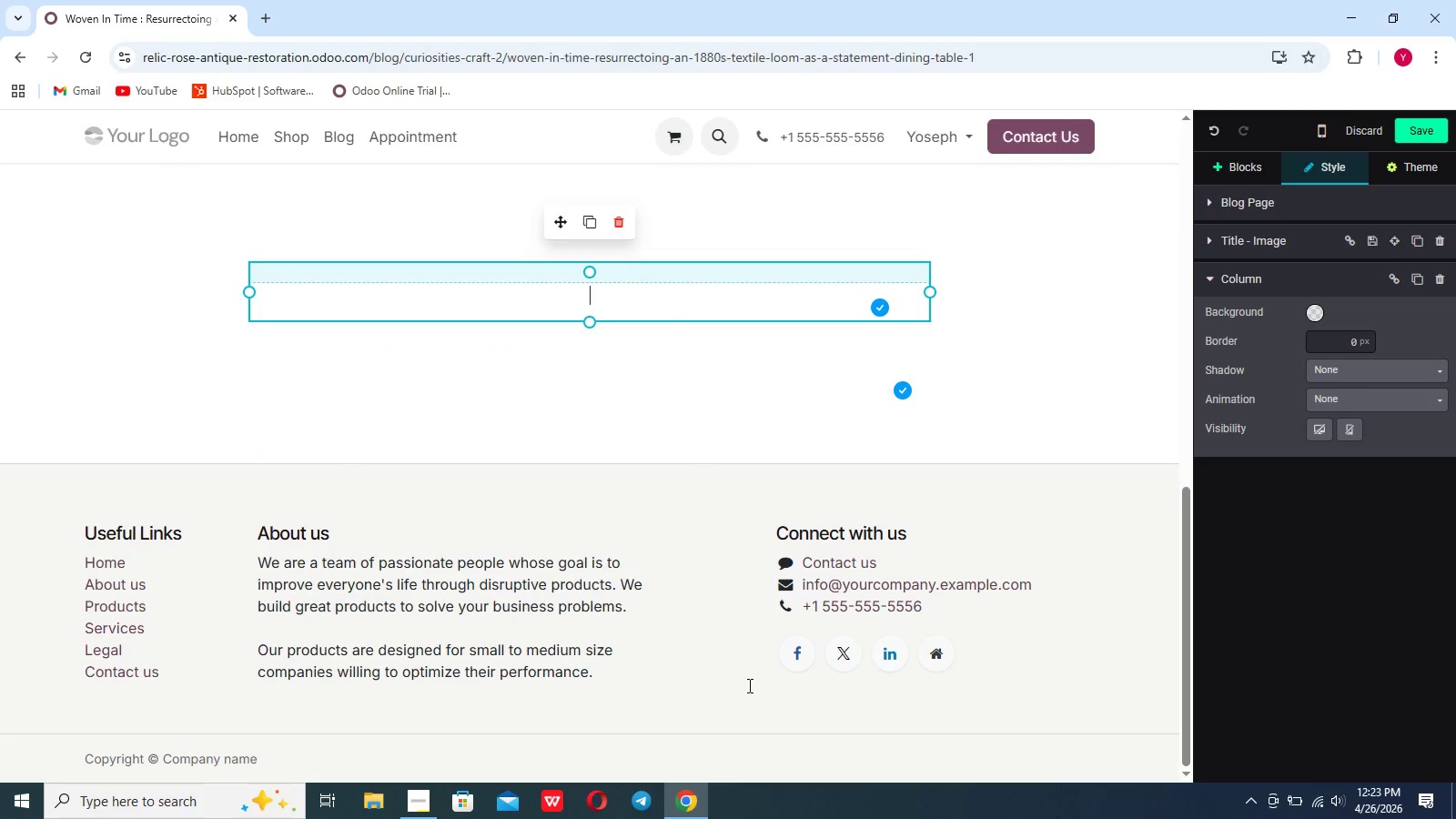 
key(Control+Z)
 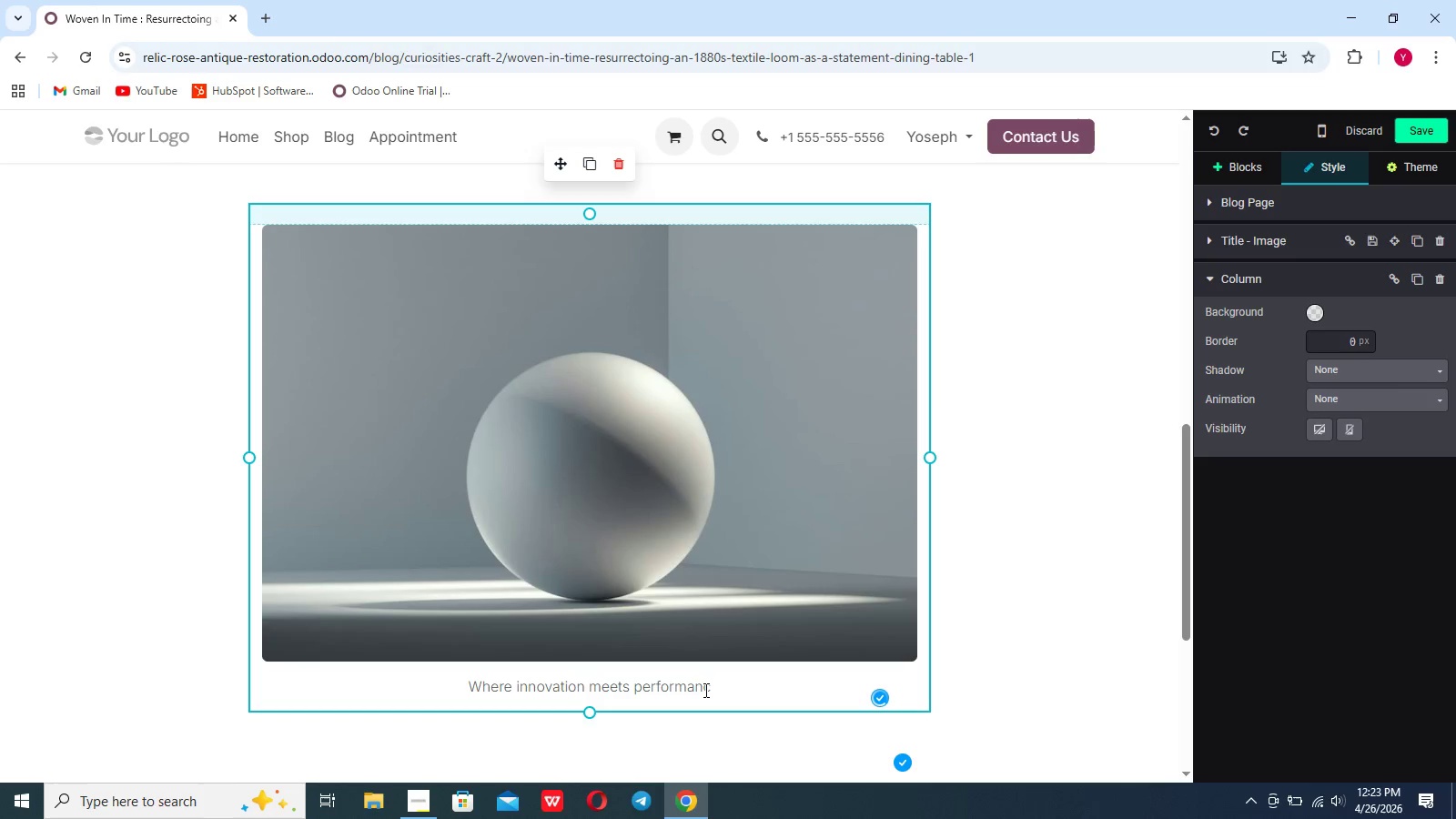 
left_click_drag(start_coordinate=[715, 688], to_coordinate=[468, 697])
 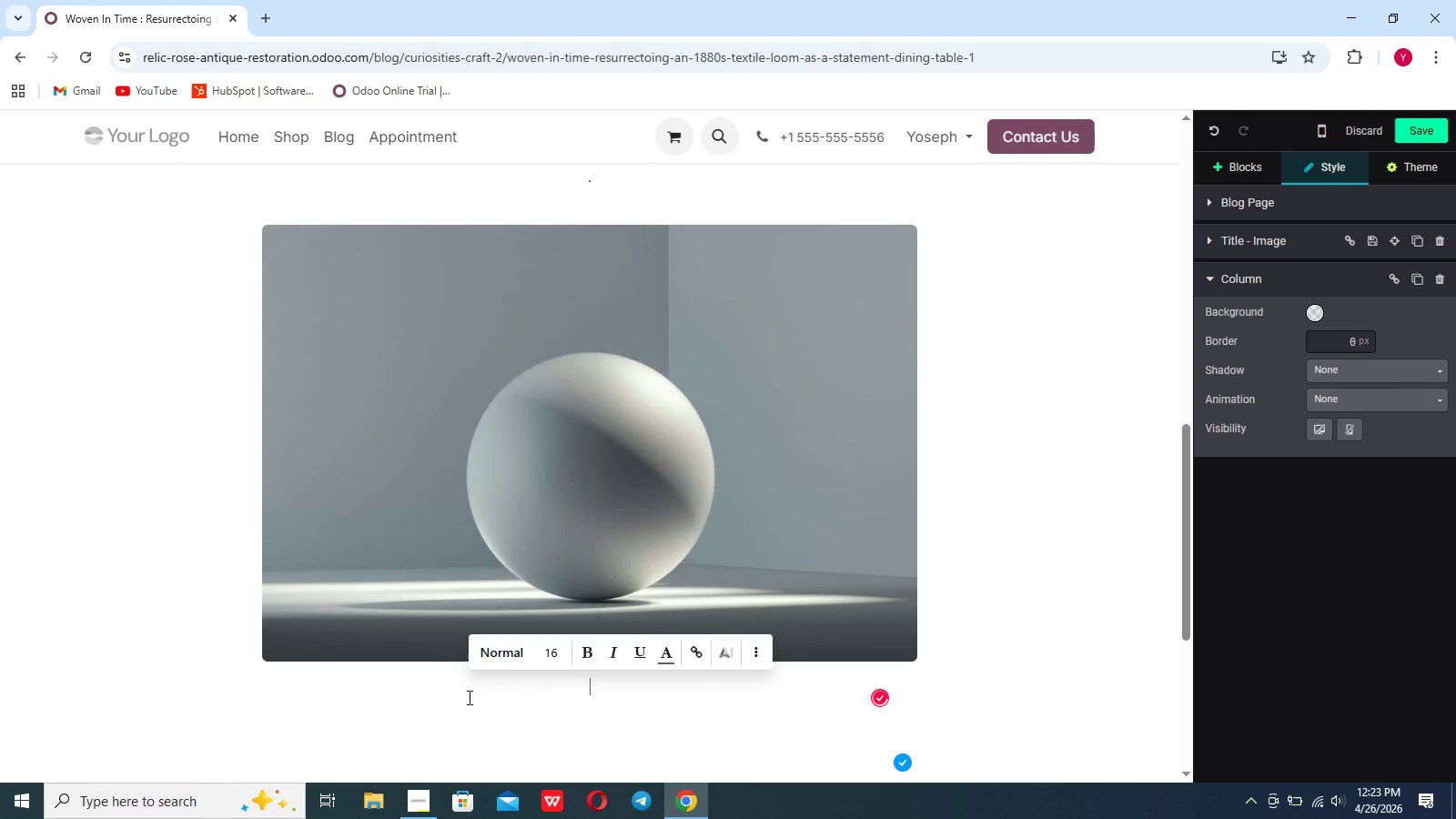 
key(Backspace)
 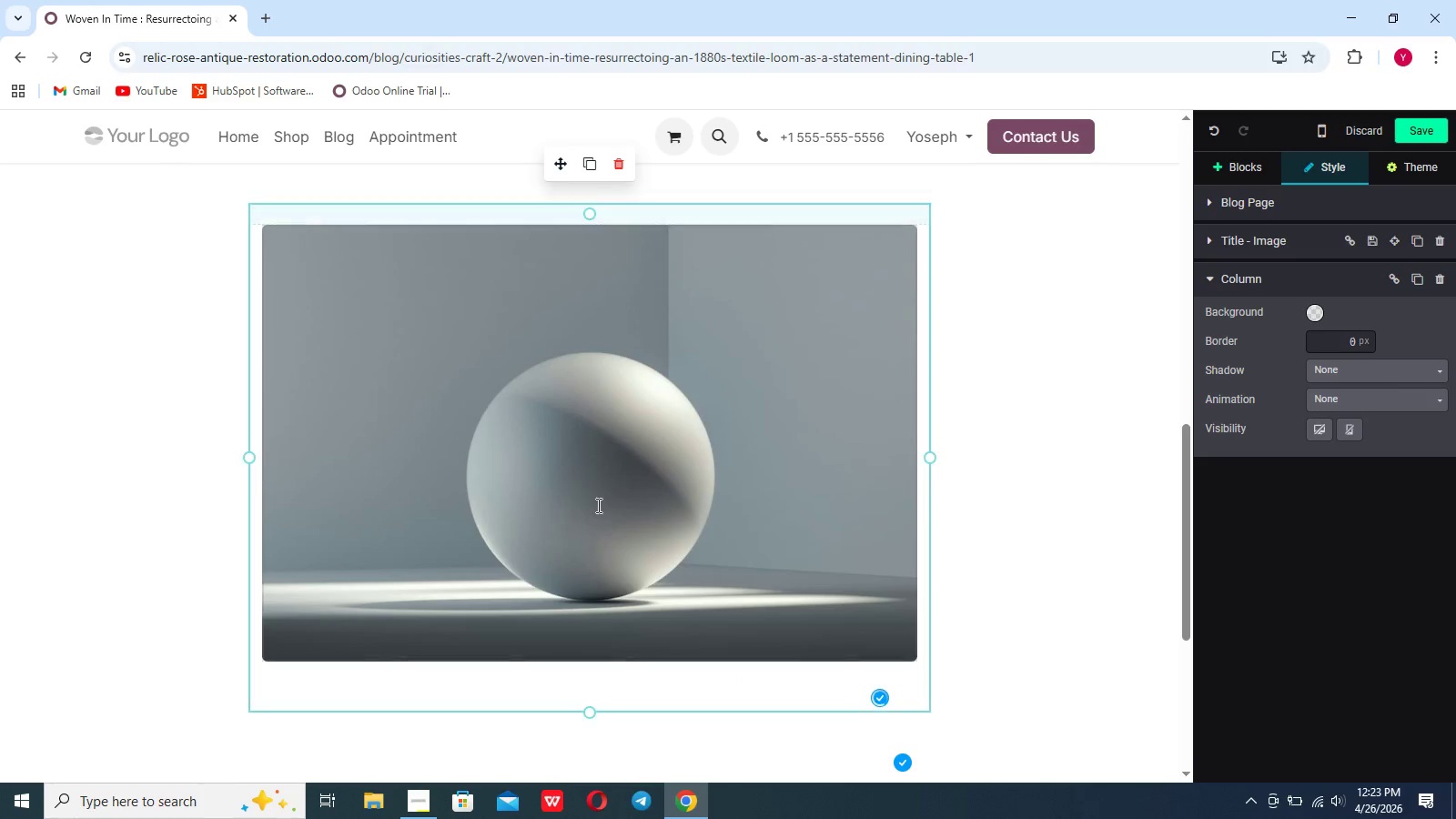 
double_click([597, 505])
 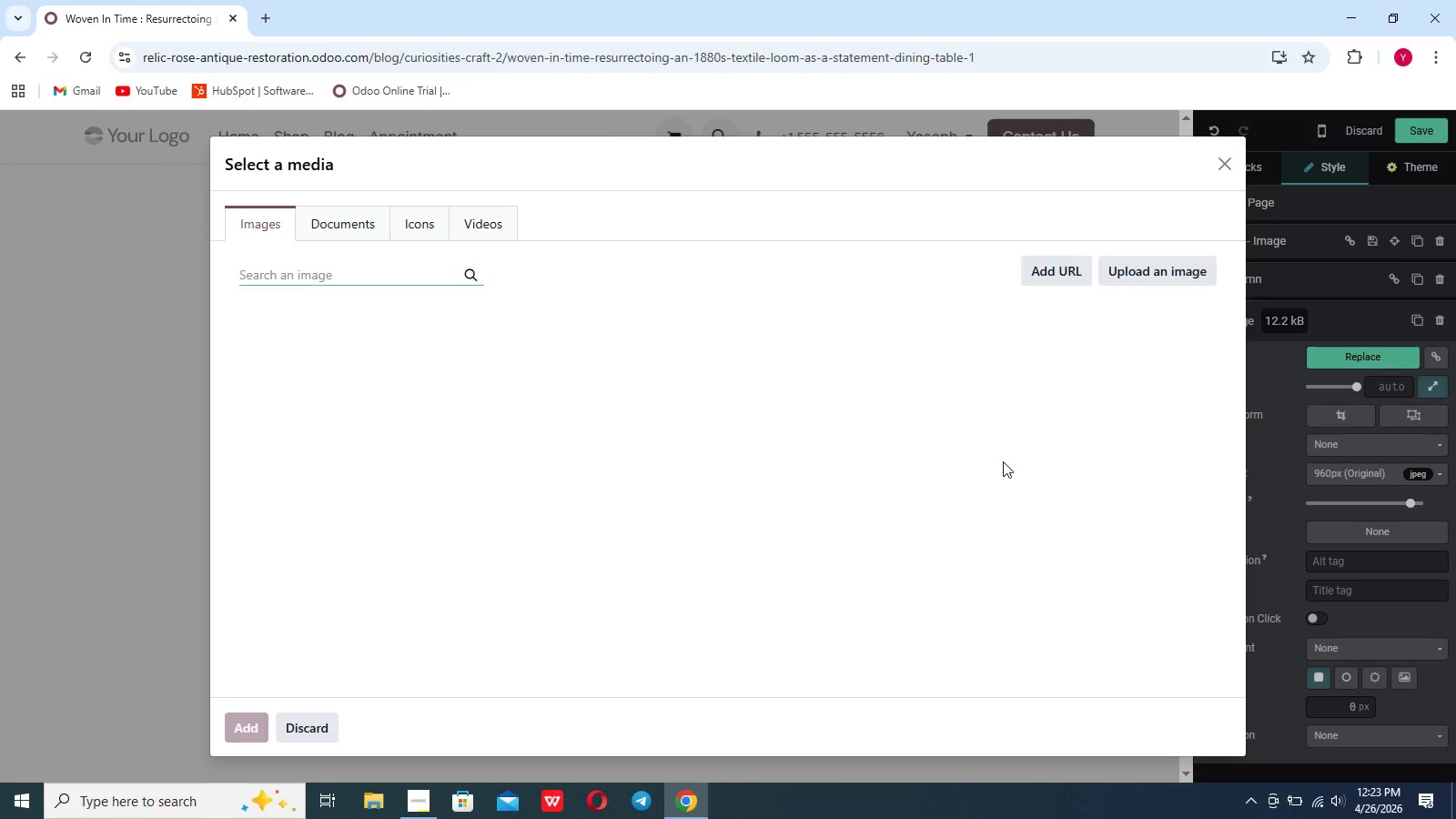 
left_click([1163, 275])
 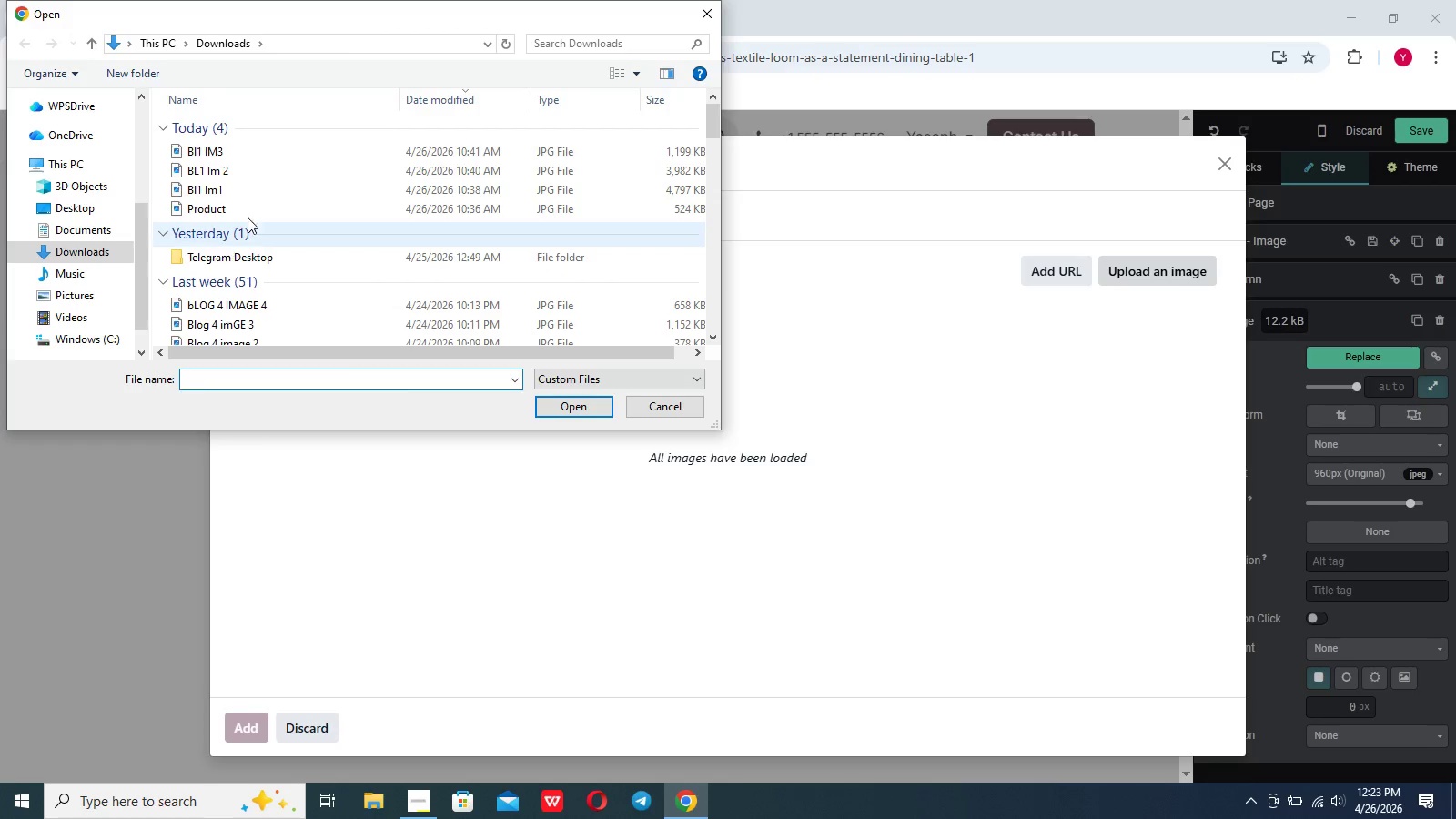 
left_click([291, 172])
 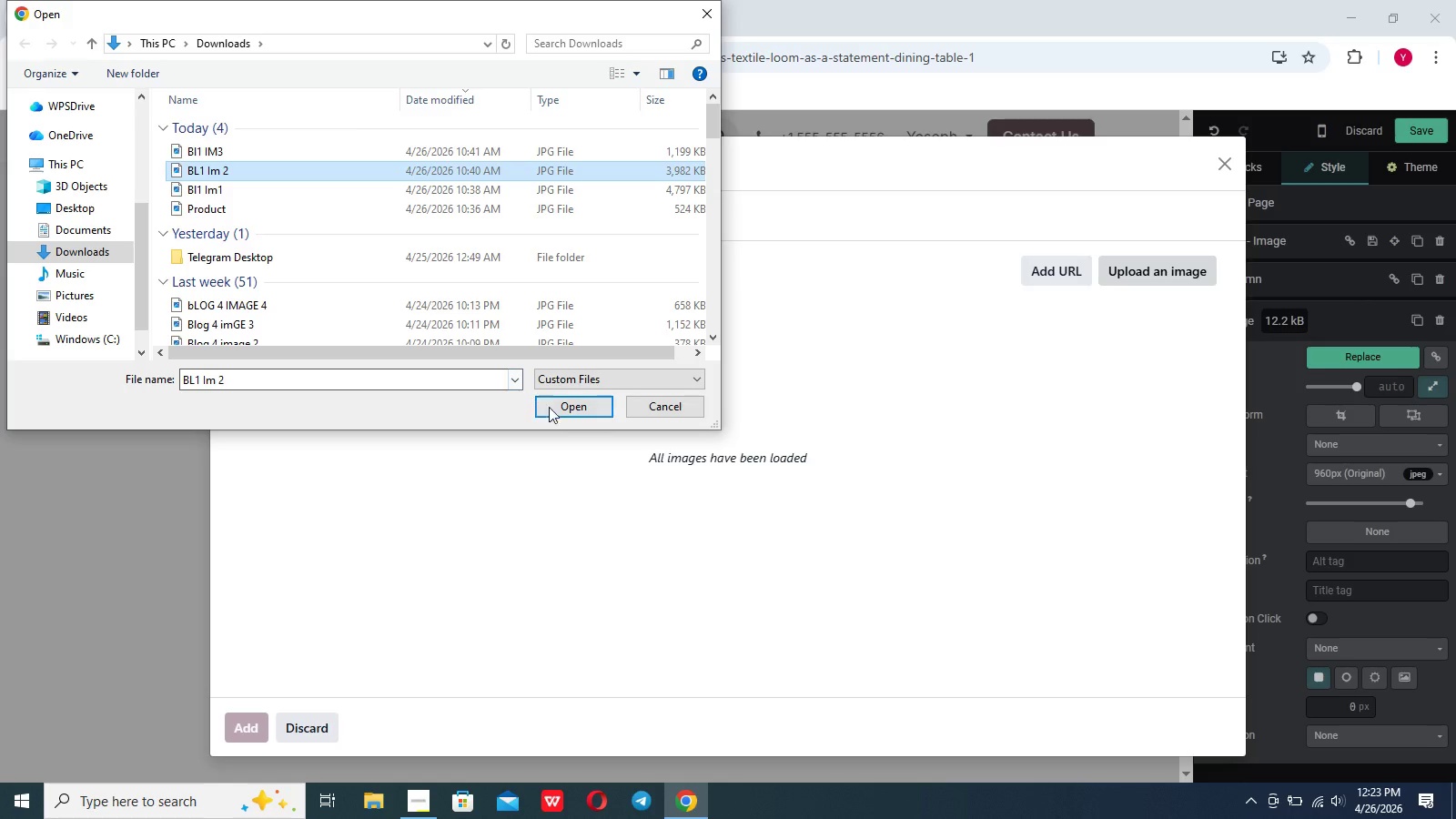 
left_click([561, 410])
 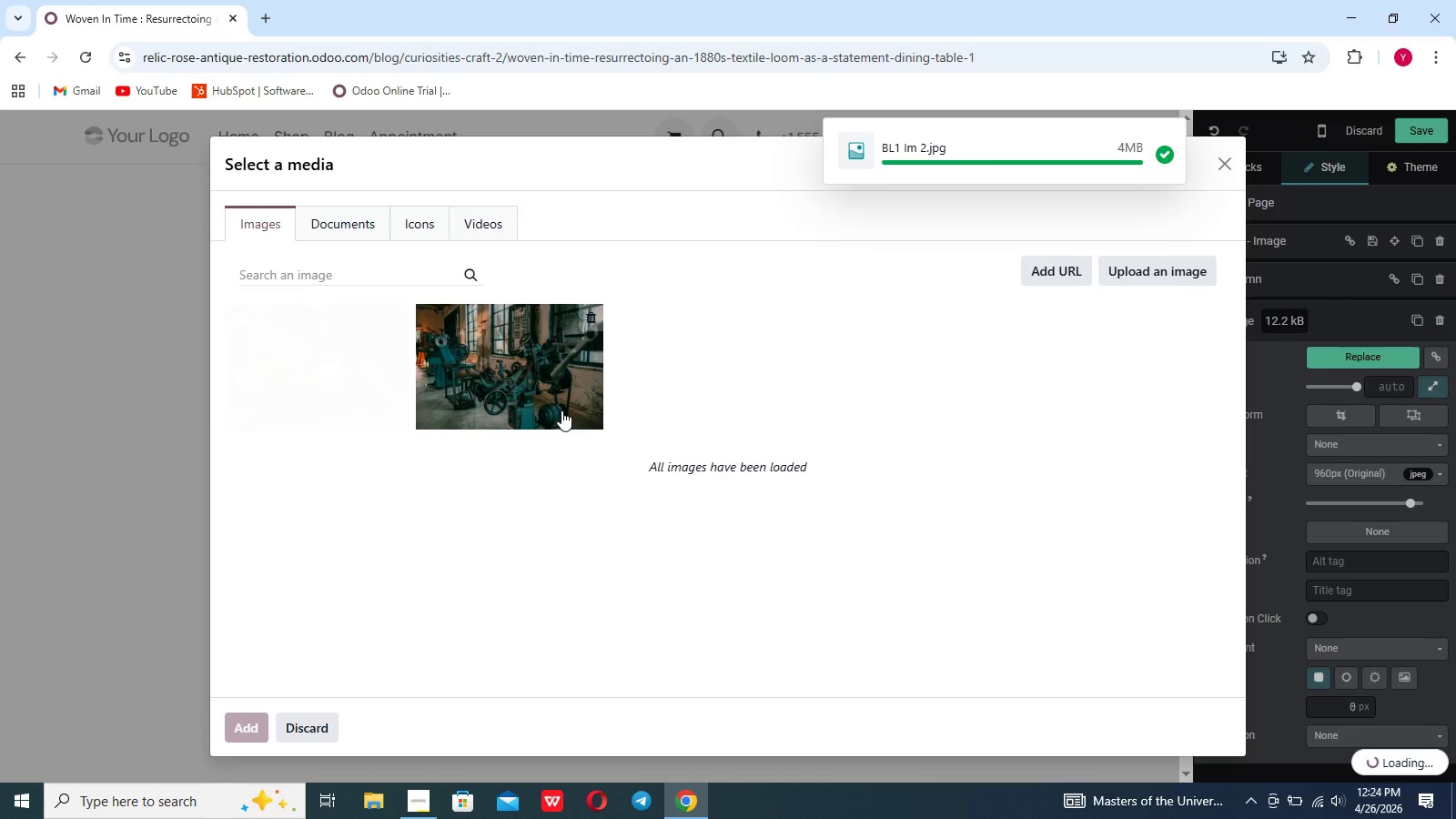 
wait(16.52)
 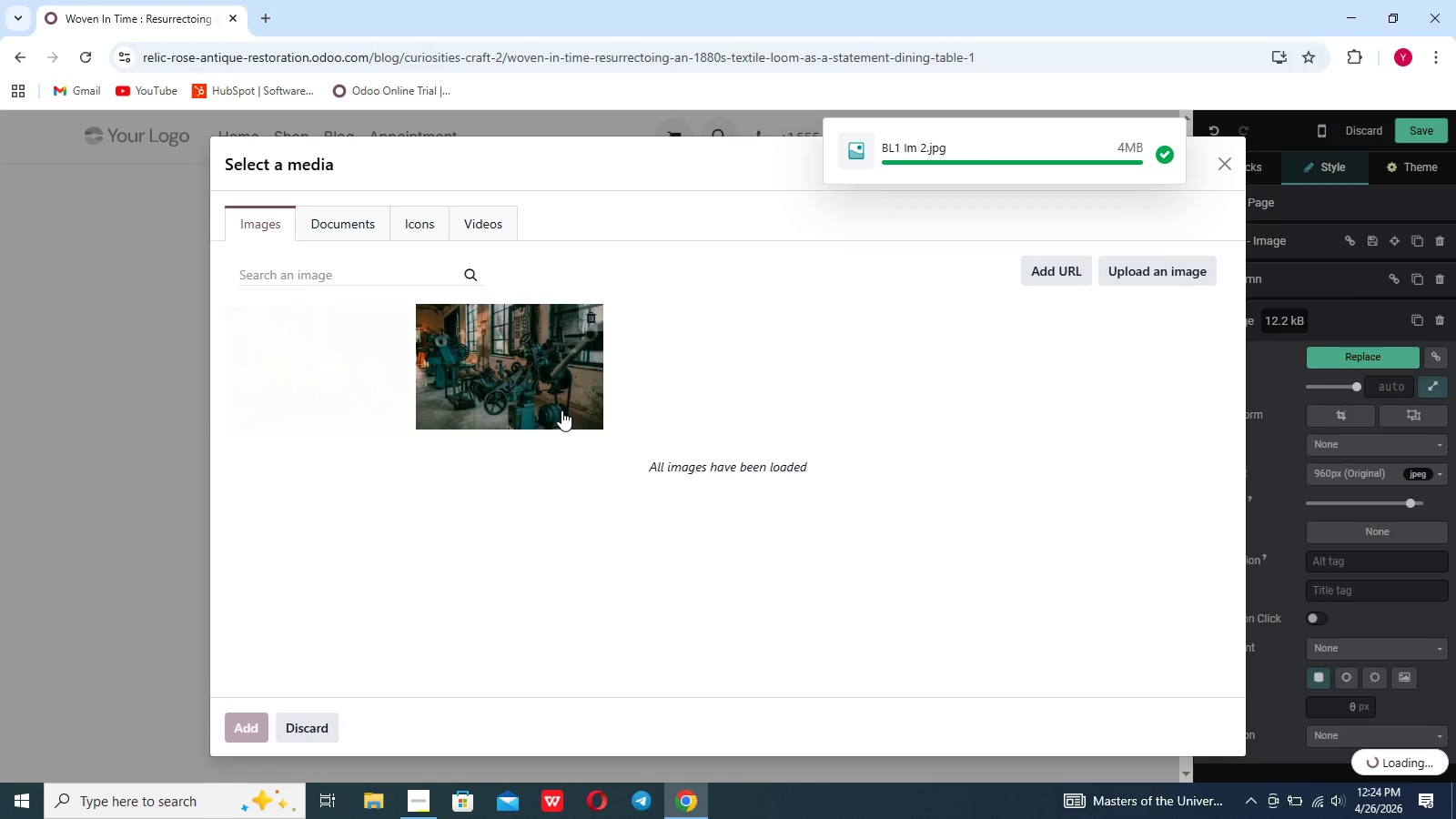 
left_click_drag(start_coordinate=[597, 216], to_coordinate=[593, 179])
 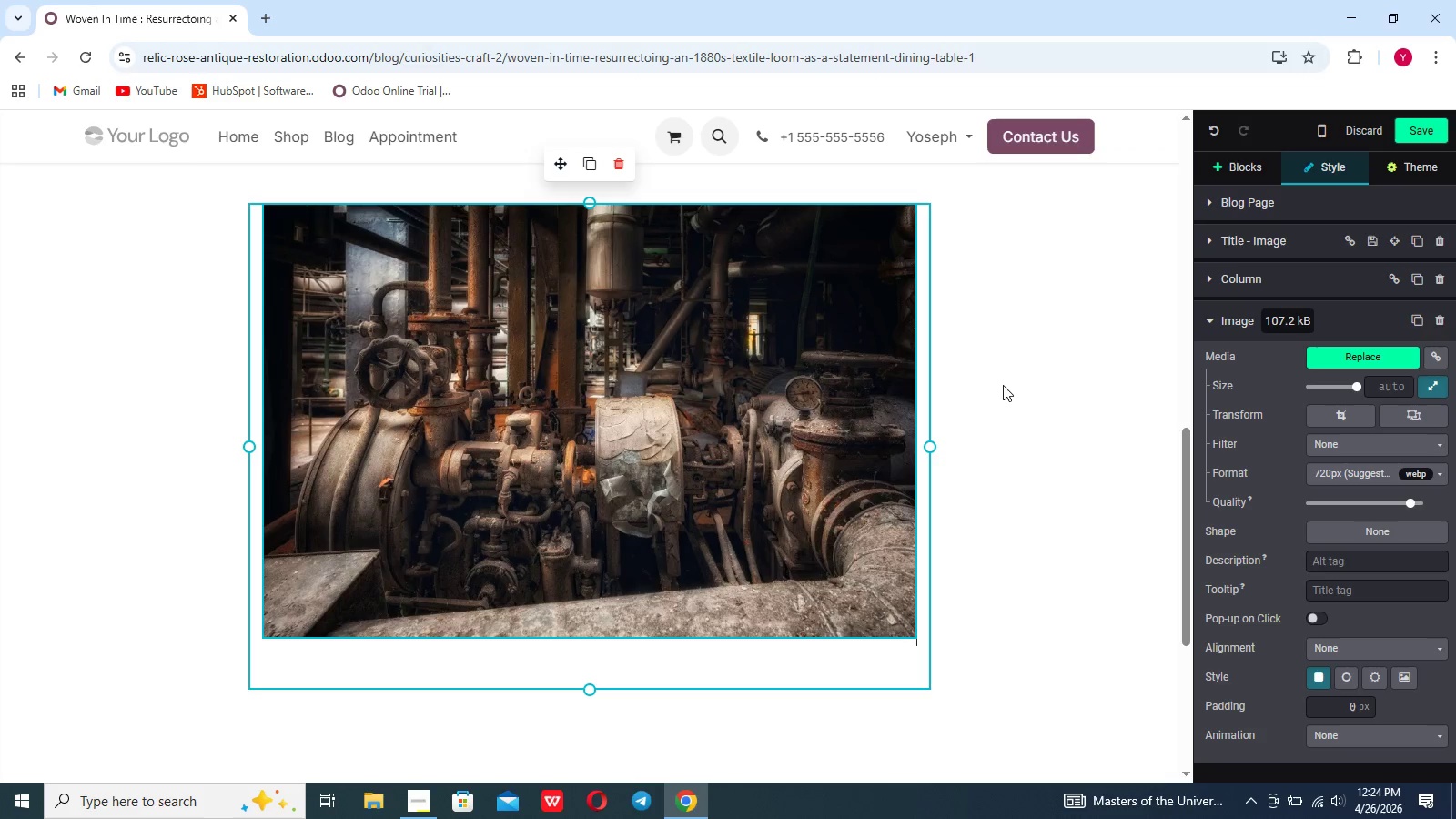 
left_click([1004, 386])
 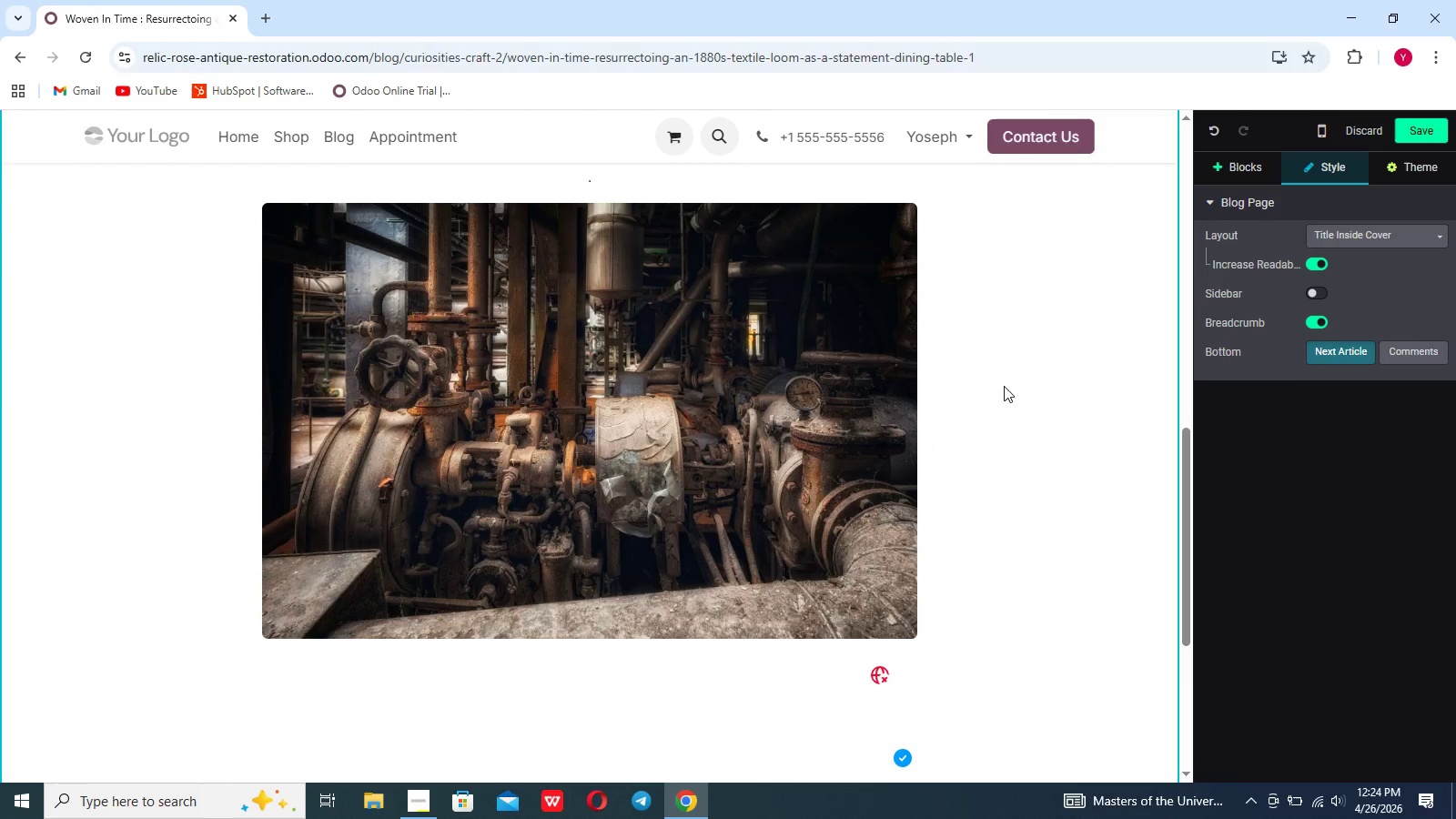 
left_click([713, 404])
 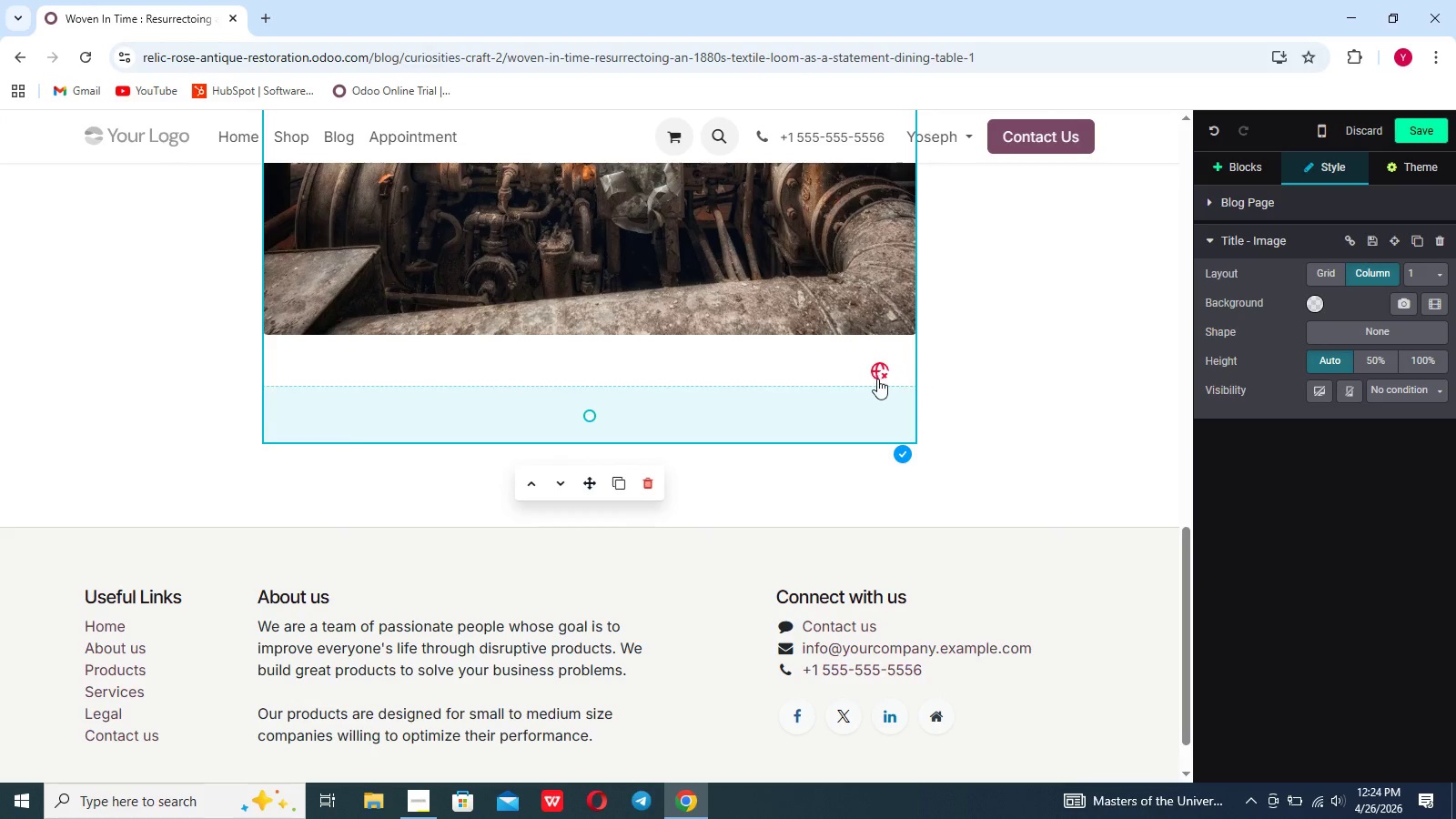 
scroll: coordinate [1004, 386], scroll_direction: down, amount: 10.0
 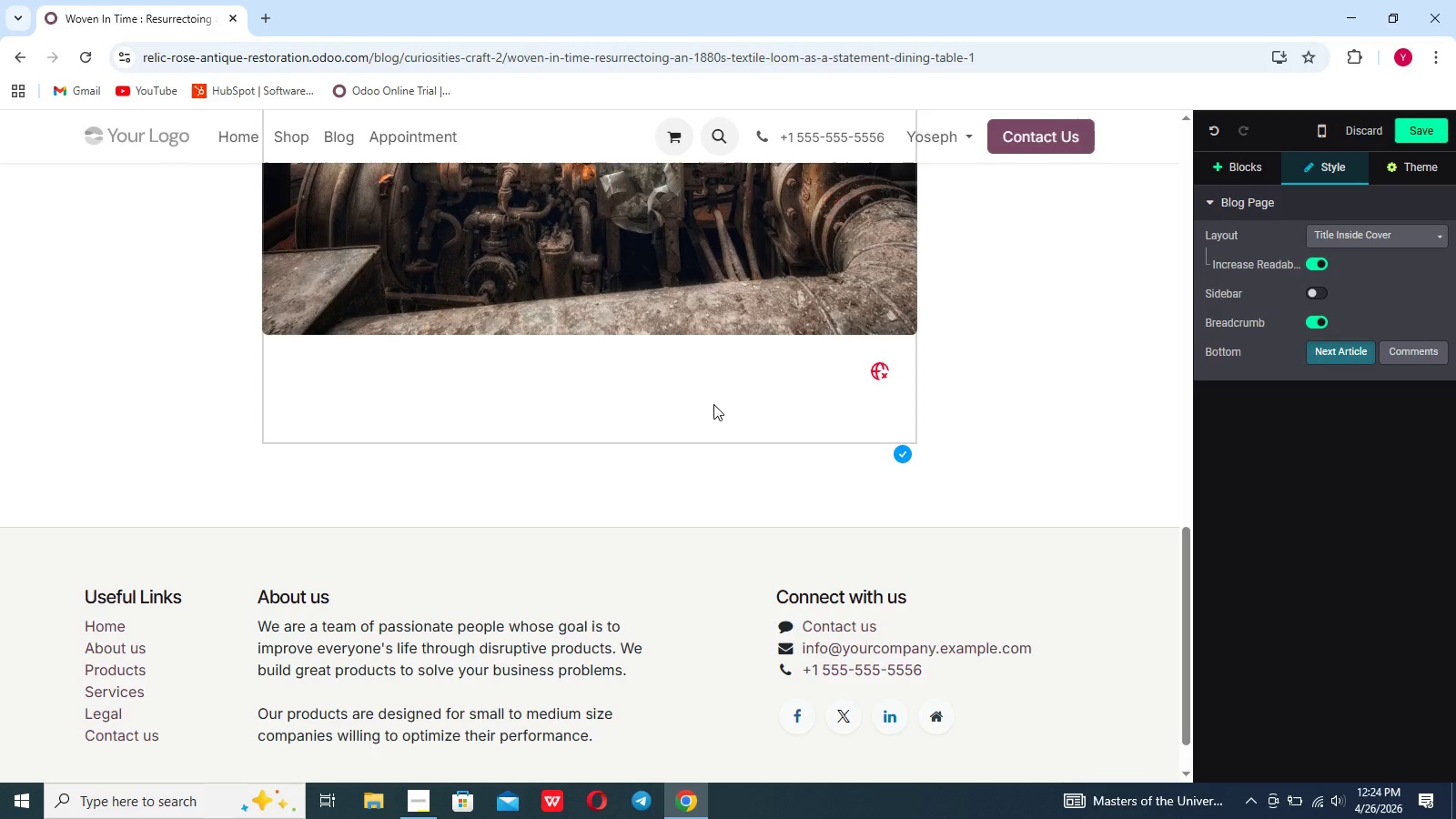 
left_click([880, 374])
 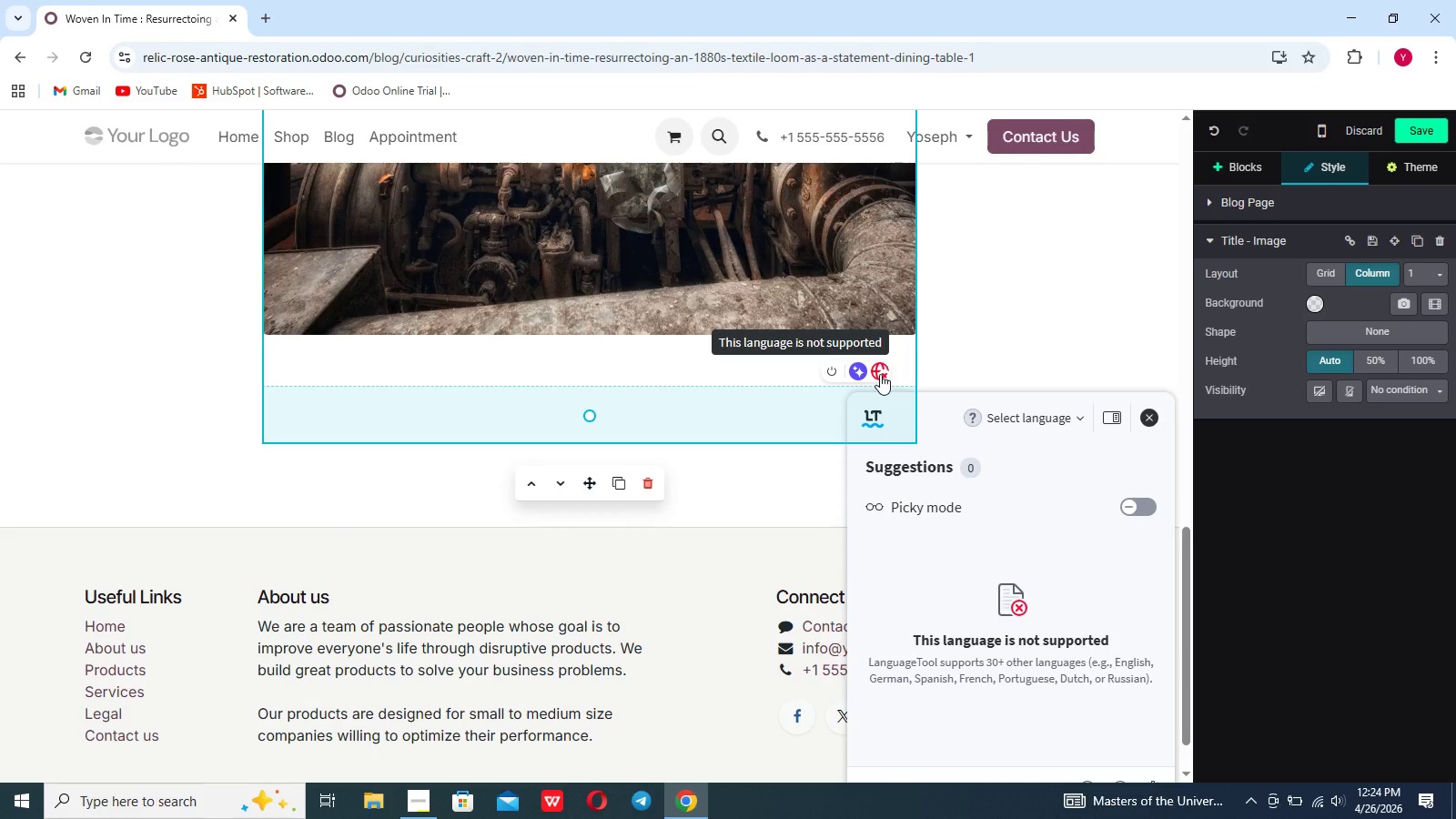 
left_click([880, 374])
 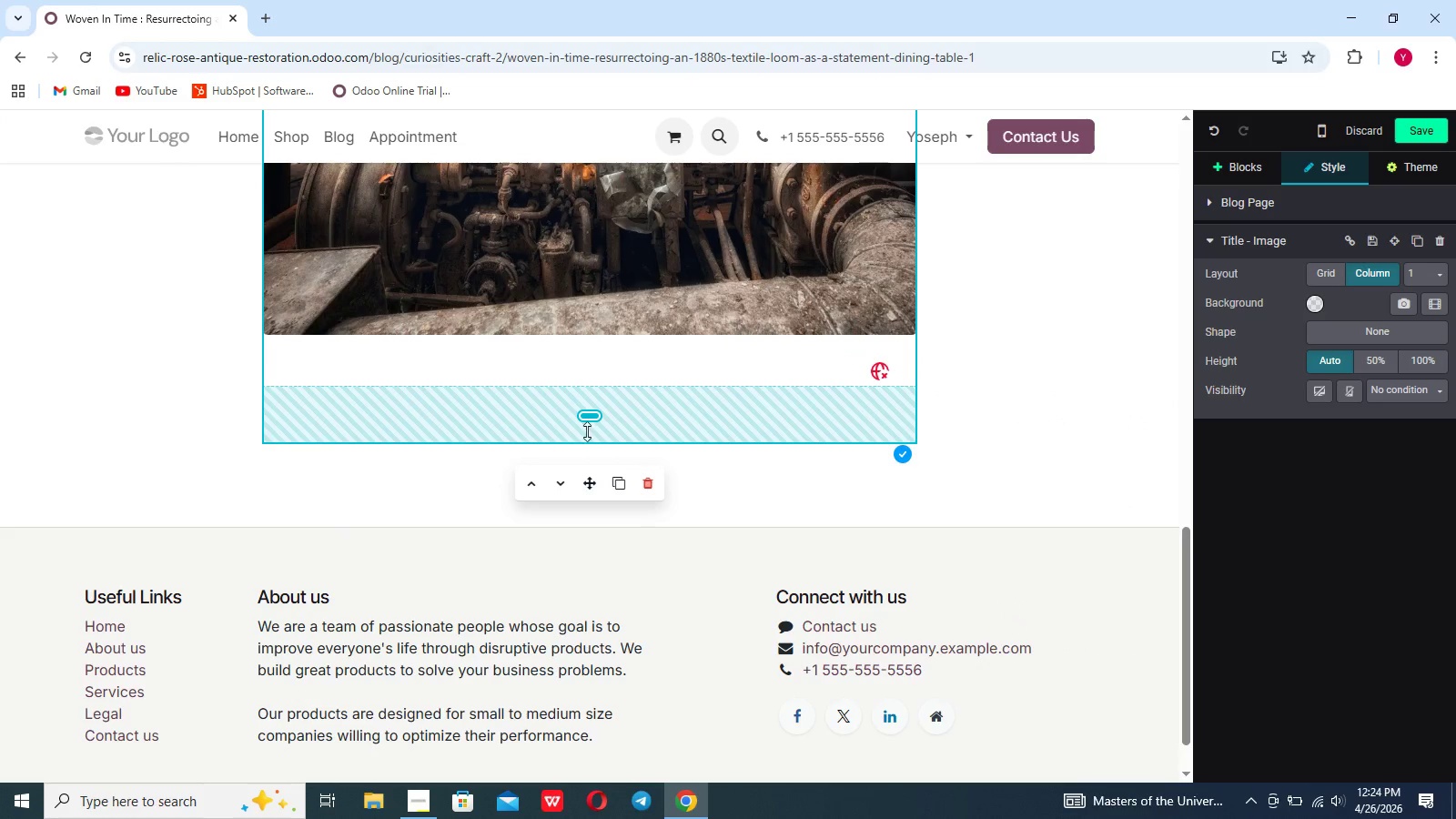 
left_click_drag(start_coordinate=[588, 422], to_coordinate=[596, 264])
 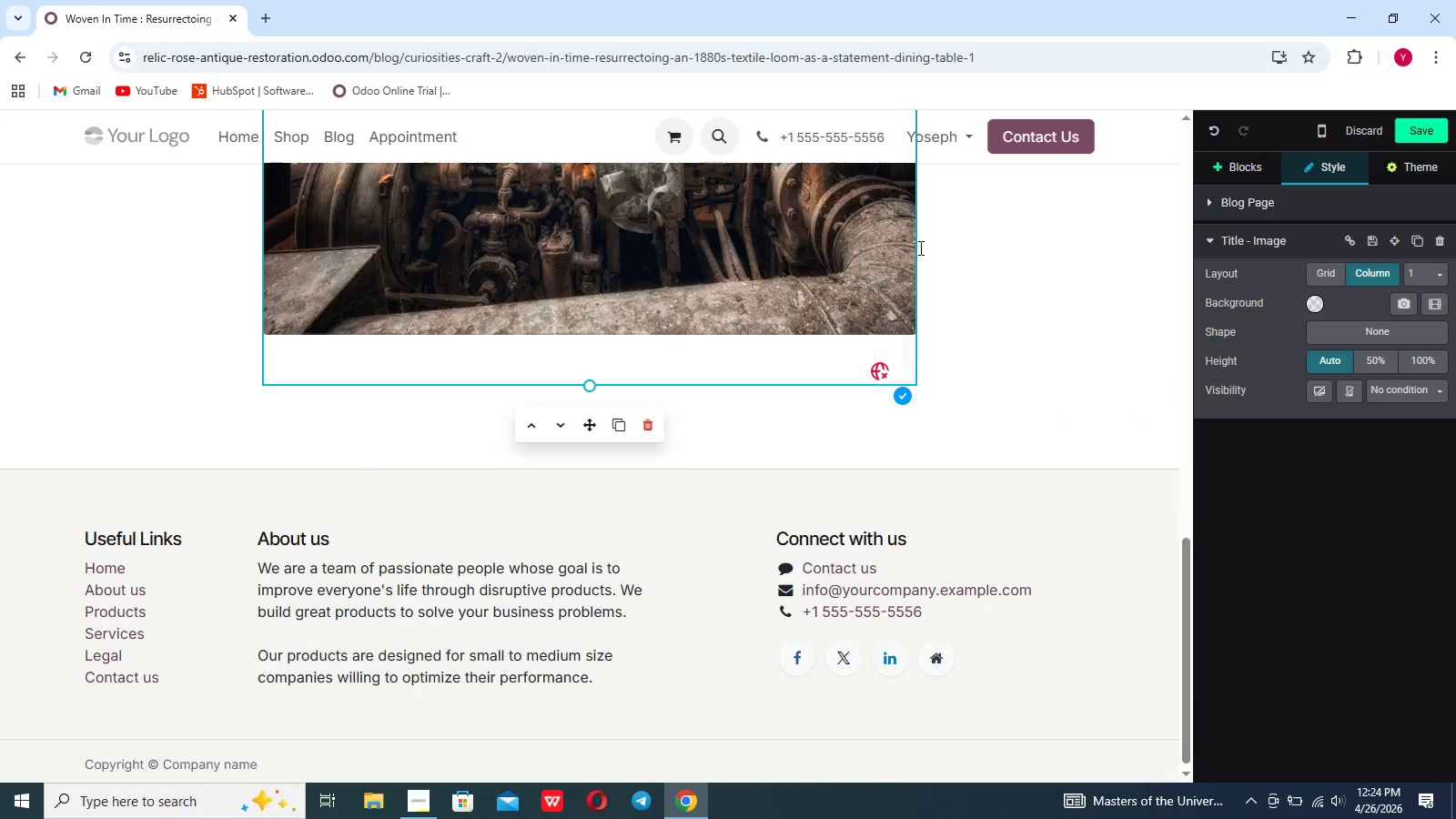 
left_click([1011, 253])
 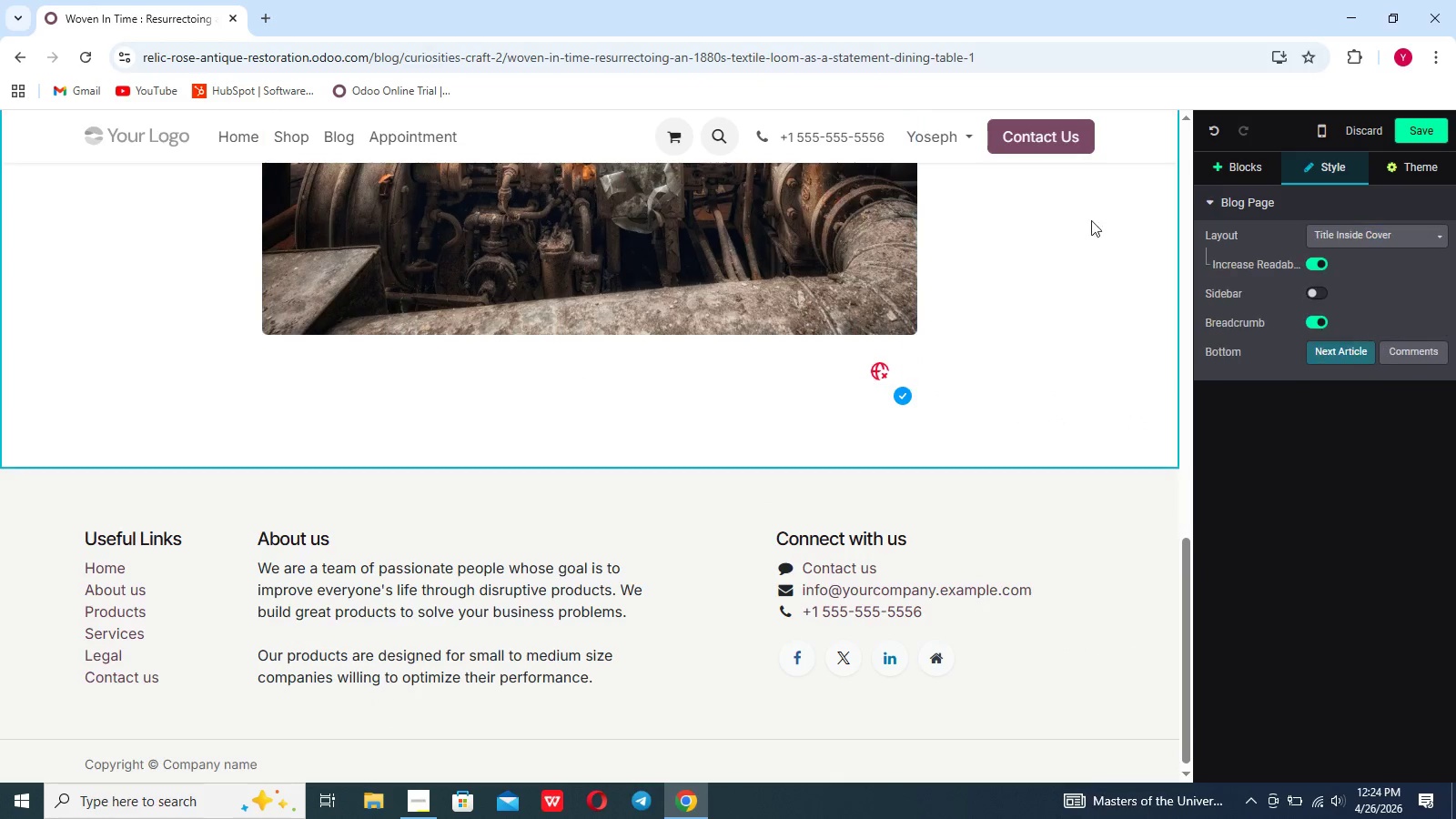 
mouse_move([1239, 174])
 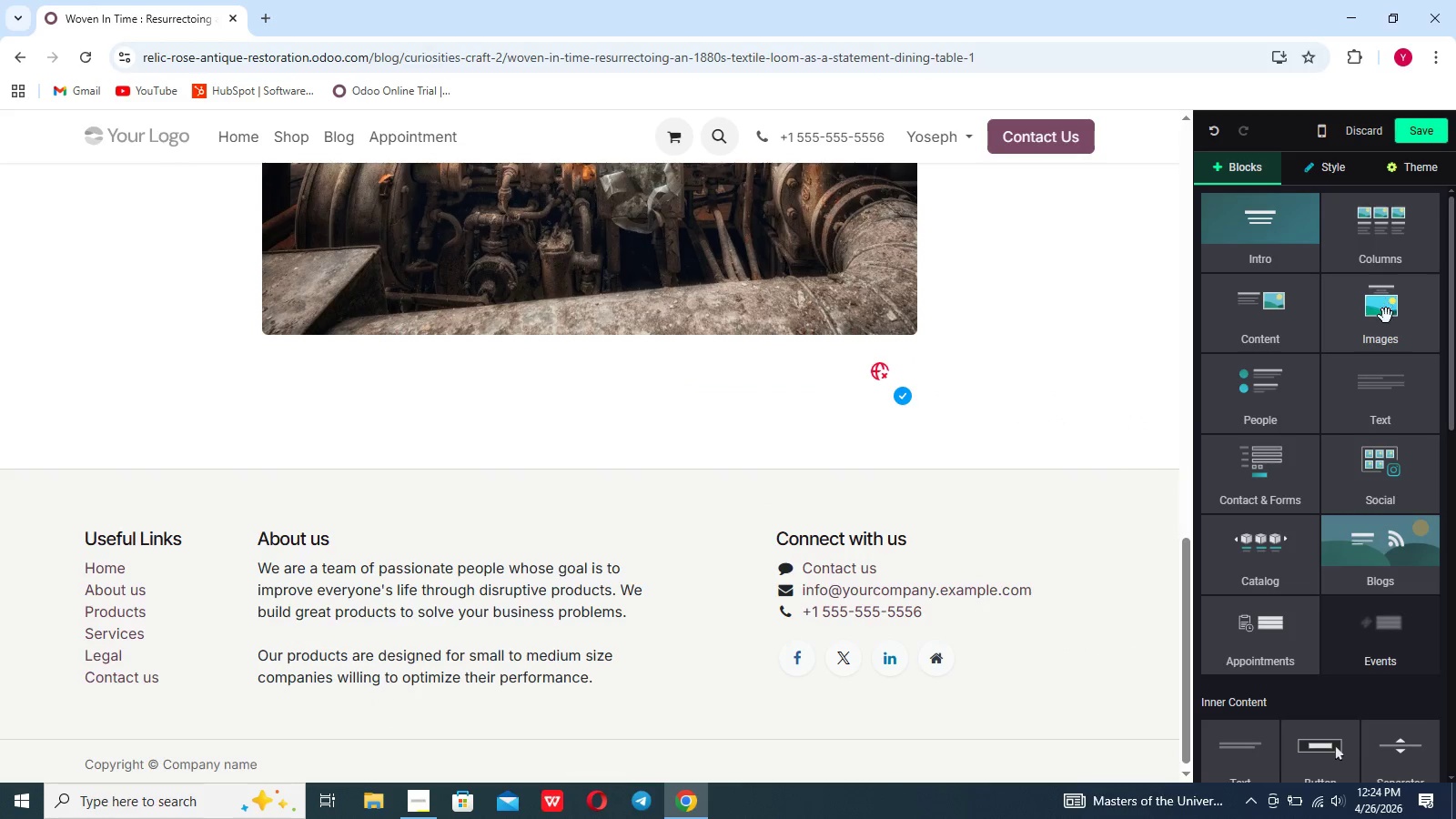 
left_click([1372, 369])
 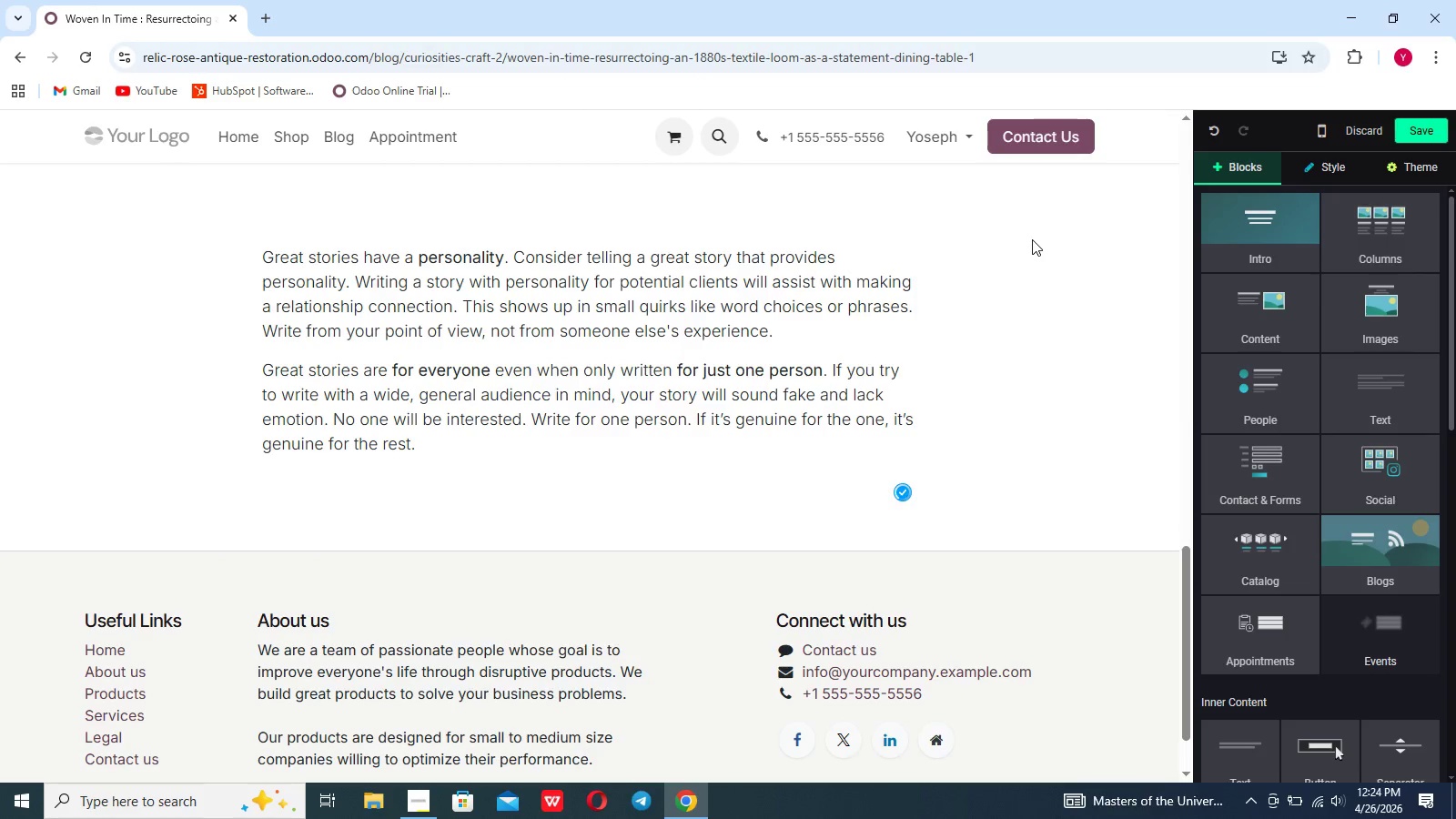 
wait(8.31)
 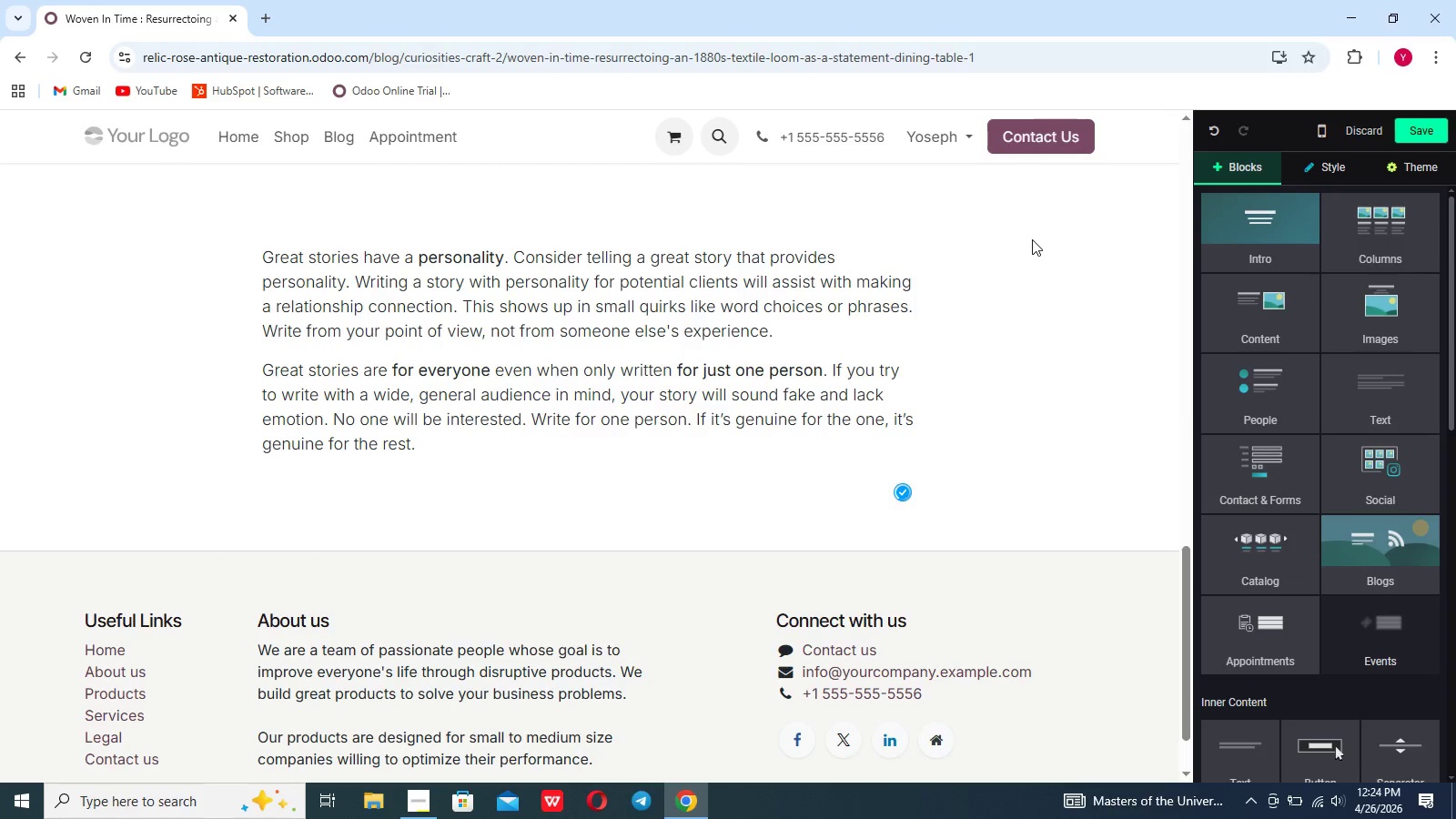 
left_click_drag(start_coordinate=[458, 452], to_coordinate=[259, 260])
 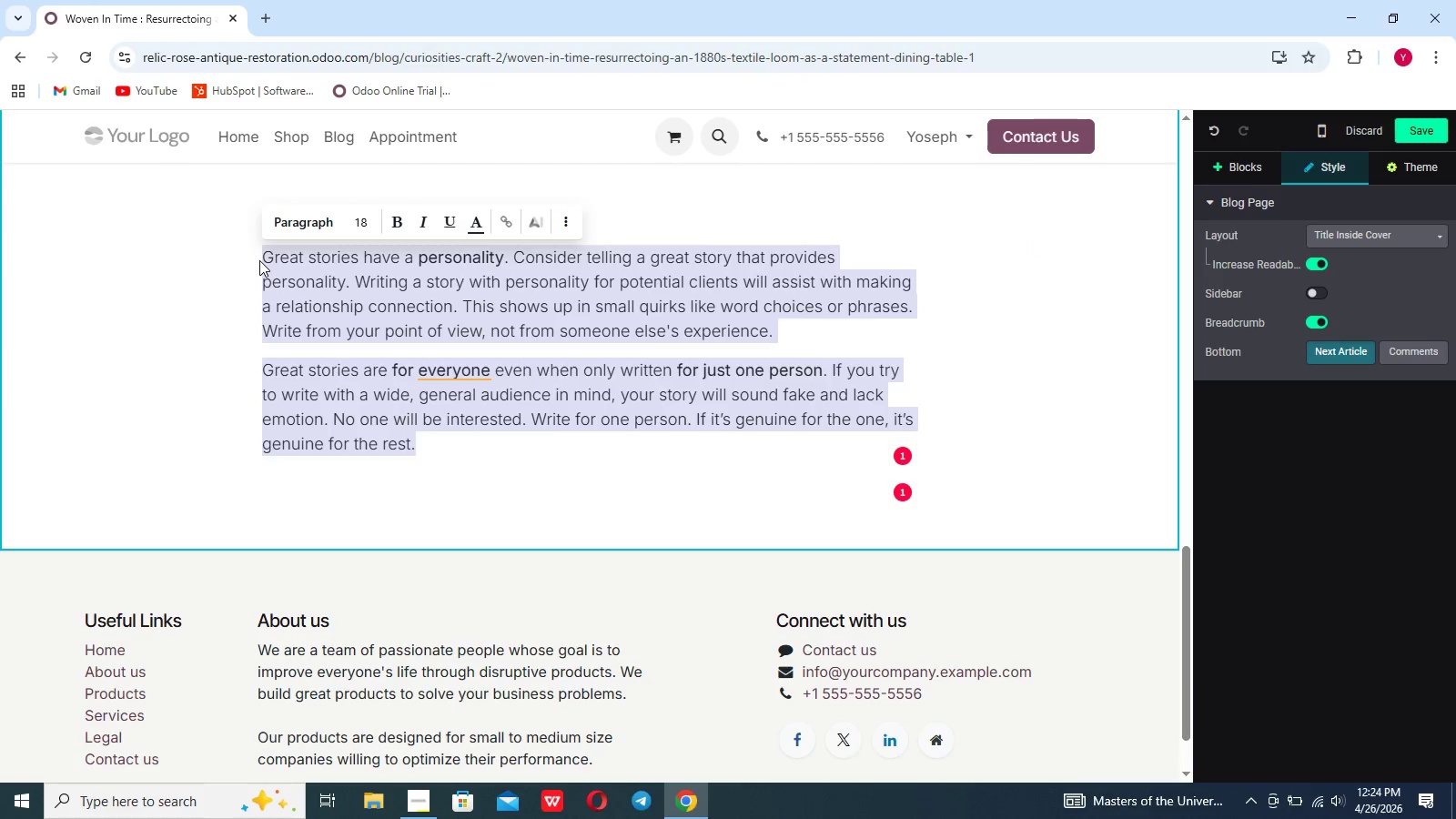 
key(Backspace)
type(THR )
key(Backspace)
key(Backspace)
type(E Discover in the )
key(Backspace)
type( Dust)
 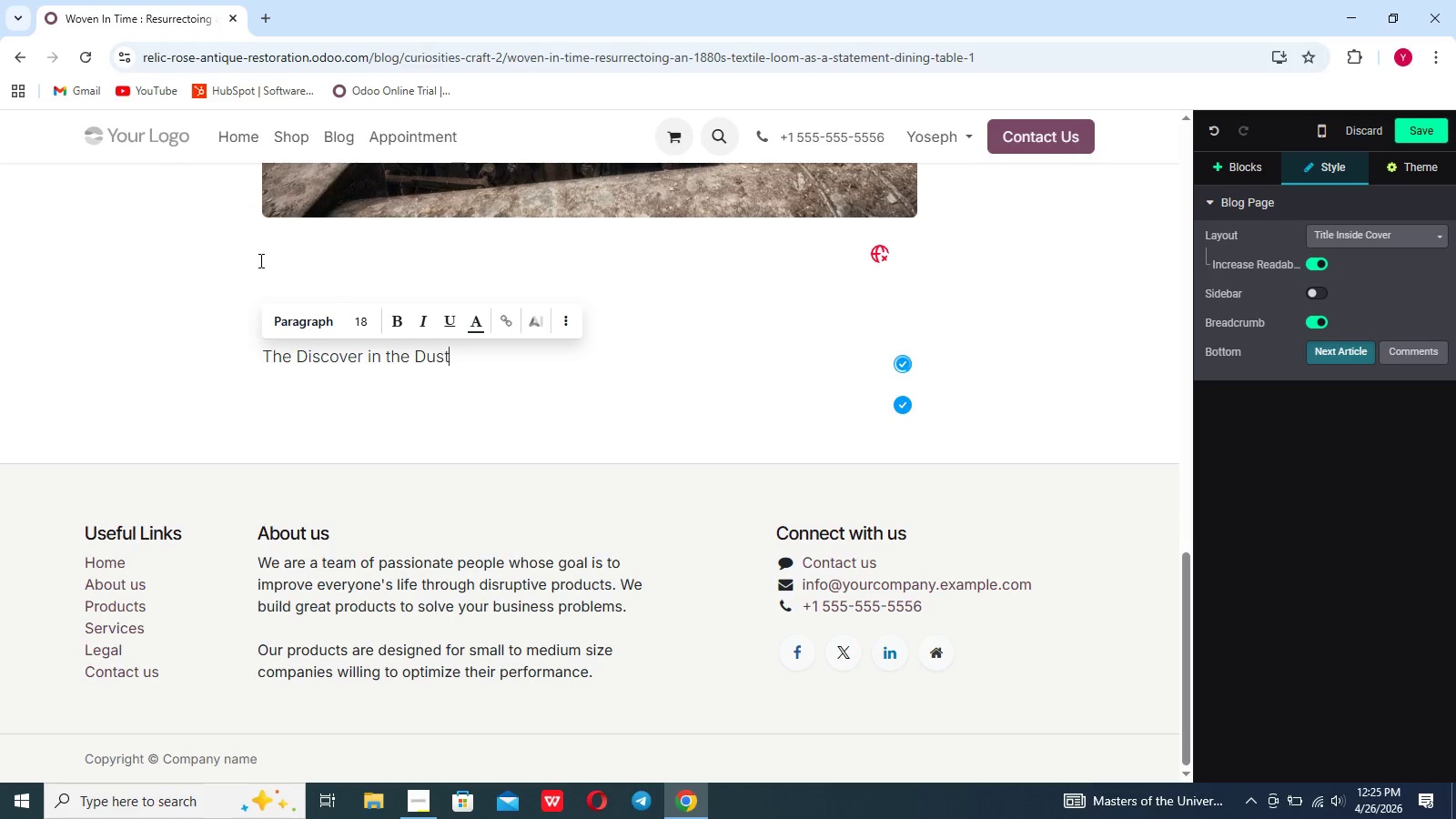 
key(Enter)
 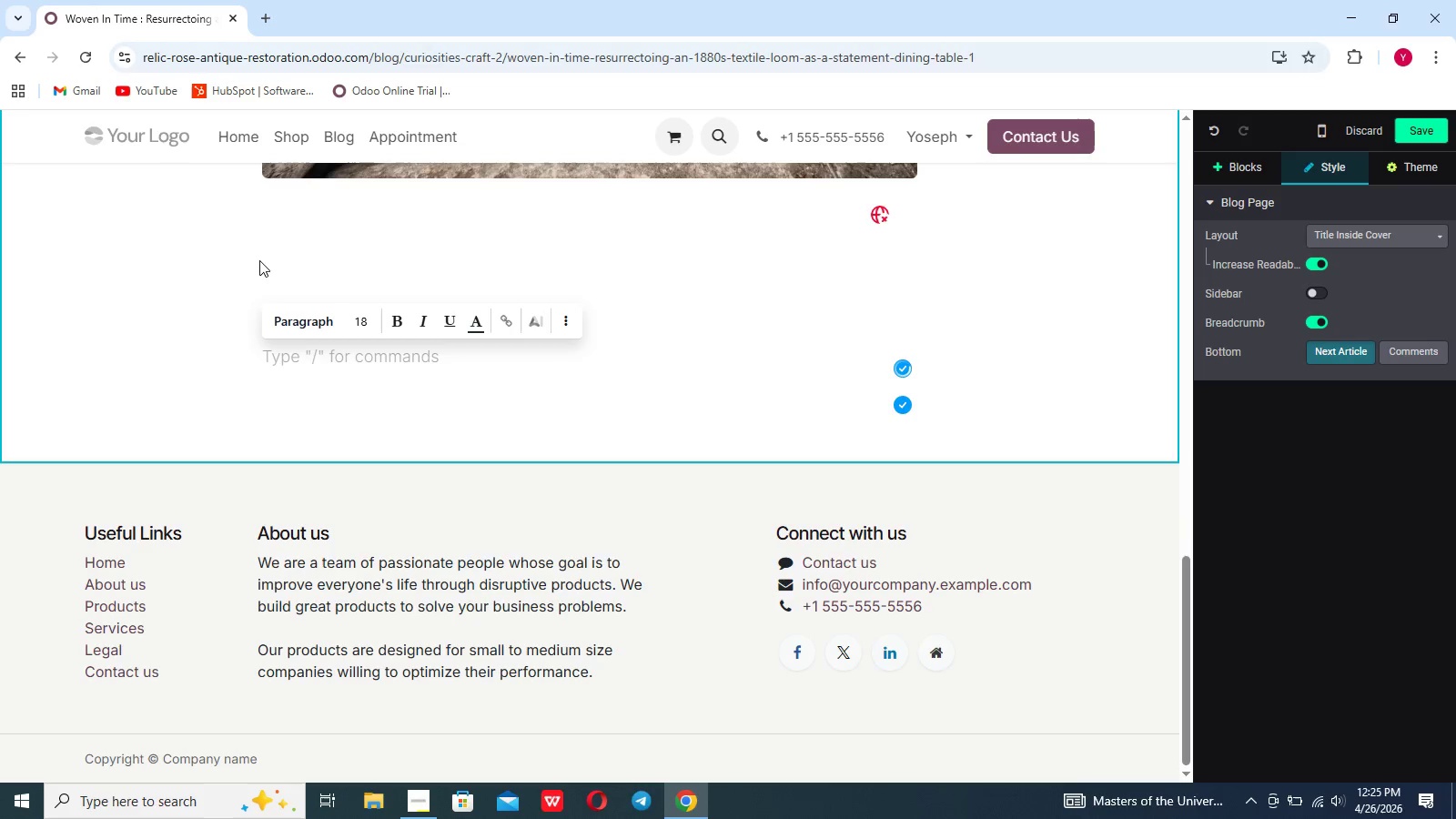 
type(The journey of this oa)
key(Backspace)
key(Backspace)
type(particular piece began in an abandond,collapsong textile mill alog the blackstone a)
key(Backspace)
type(River)
 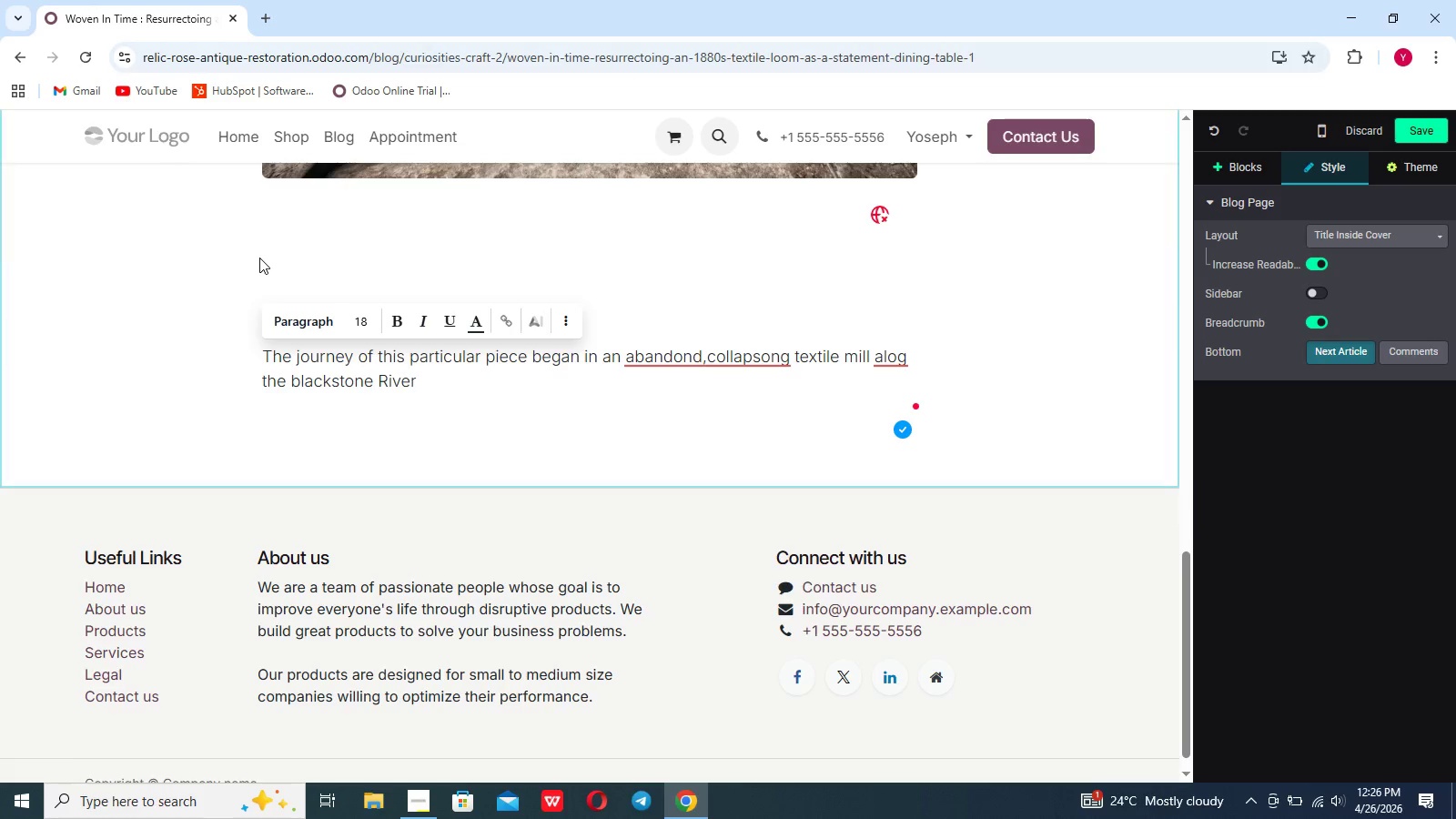 
hold_key(key=ArrowLeft, duration=0.92)
 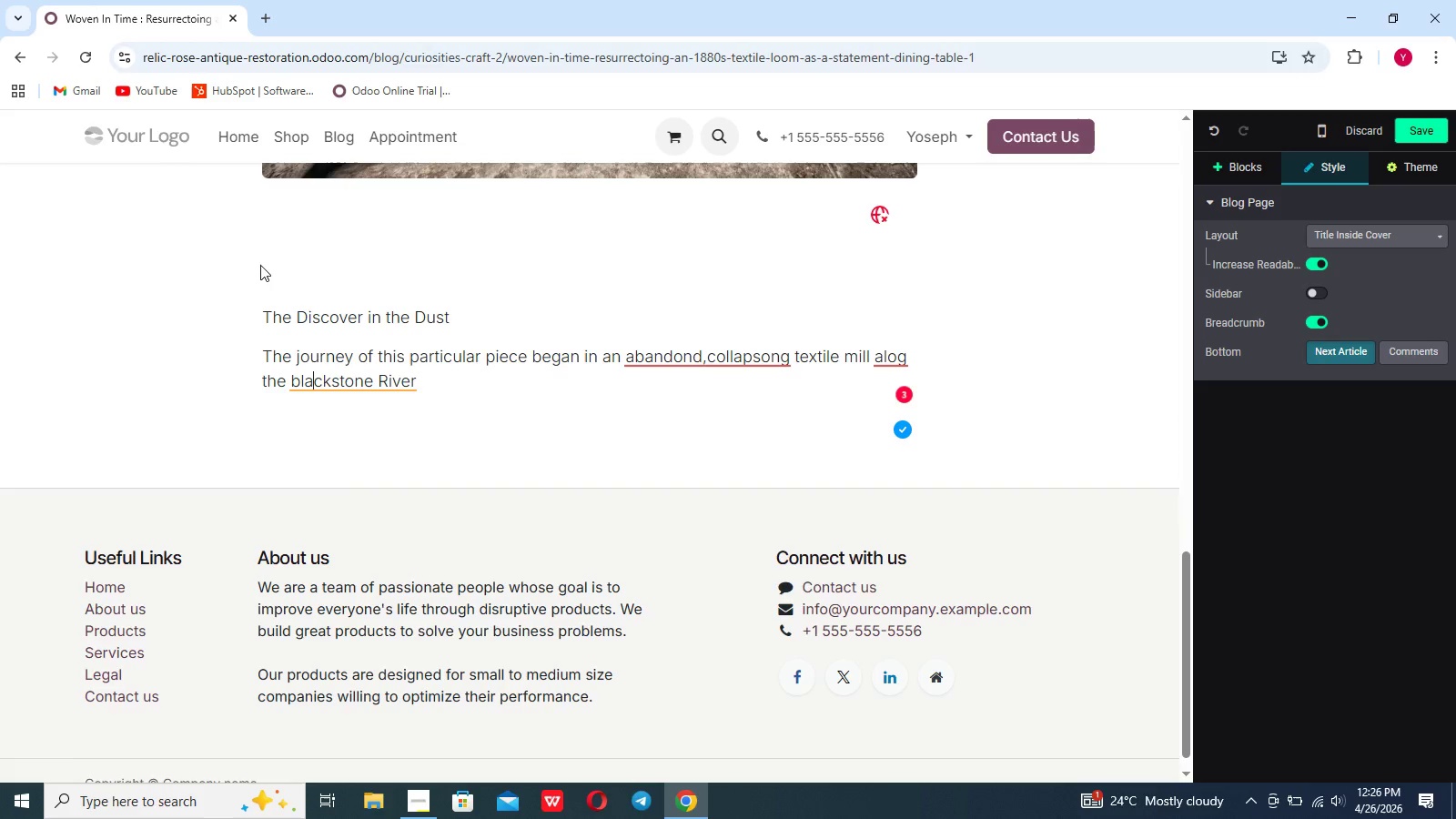 
hold_key(key=ArrowRight, duration=0.81)
 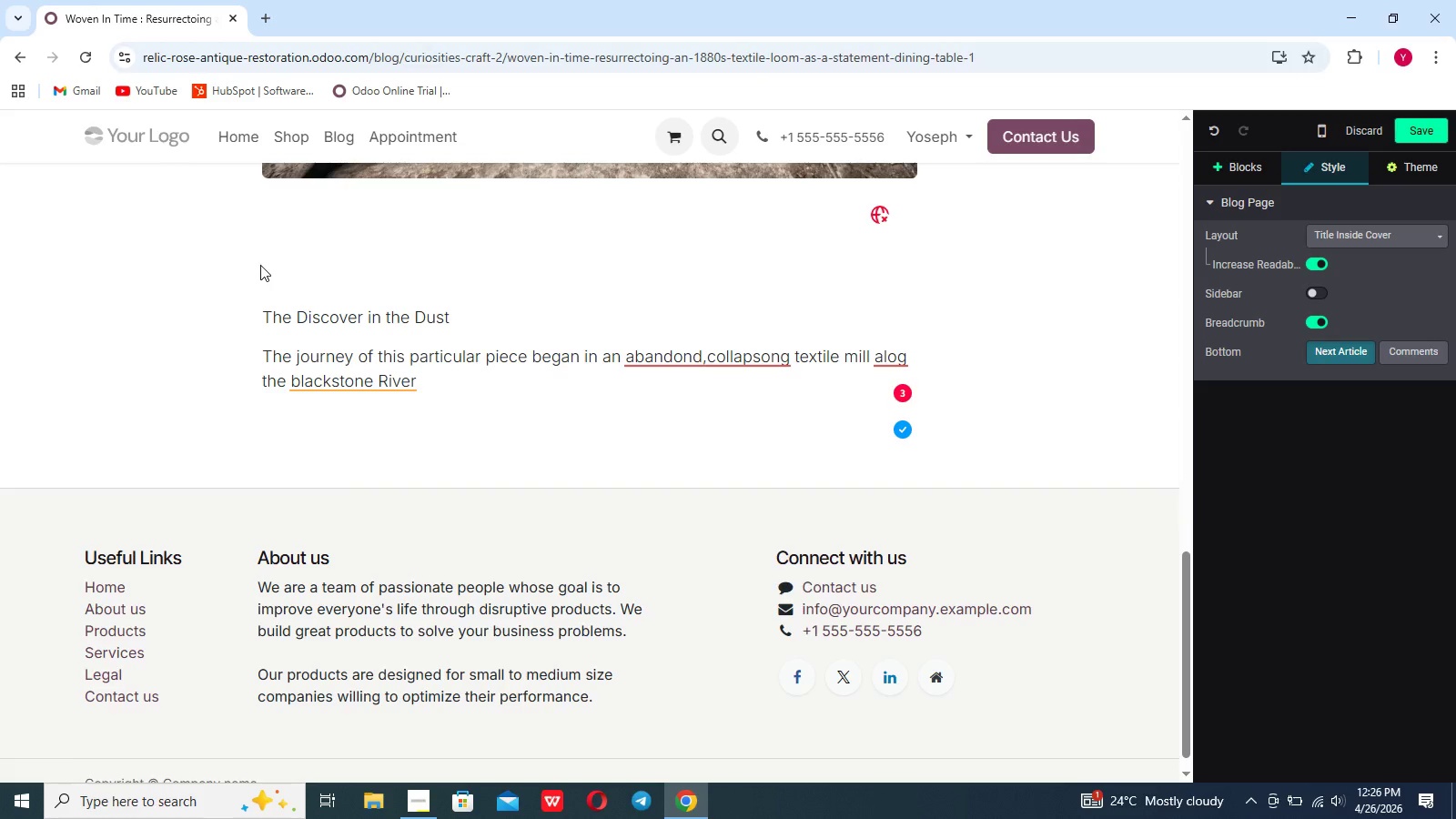 
key(Backspace)
key(Backspace)
type(ri)
 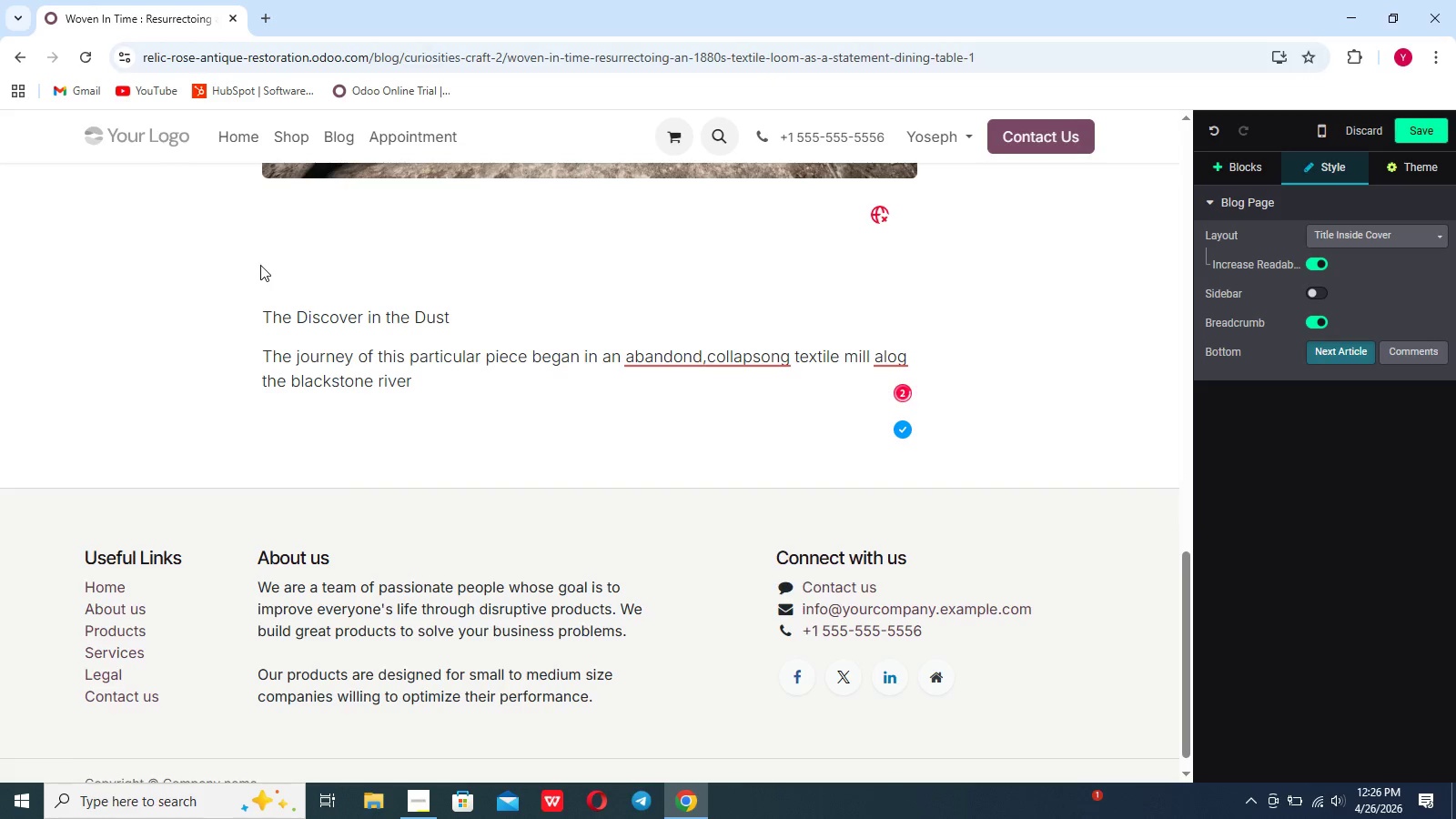 
hold_key(key=ArrowRight, duration=0.5)
 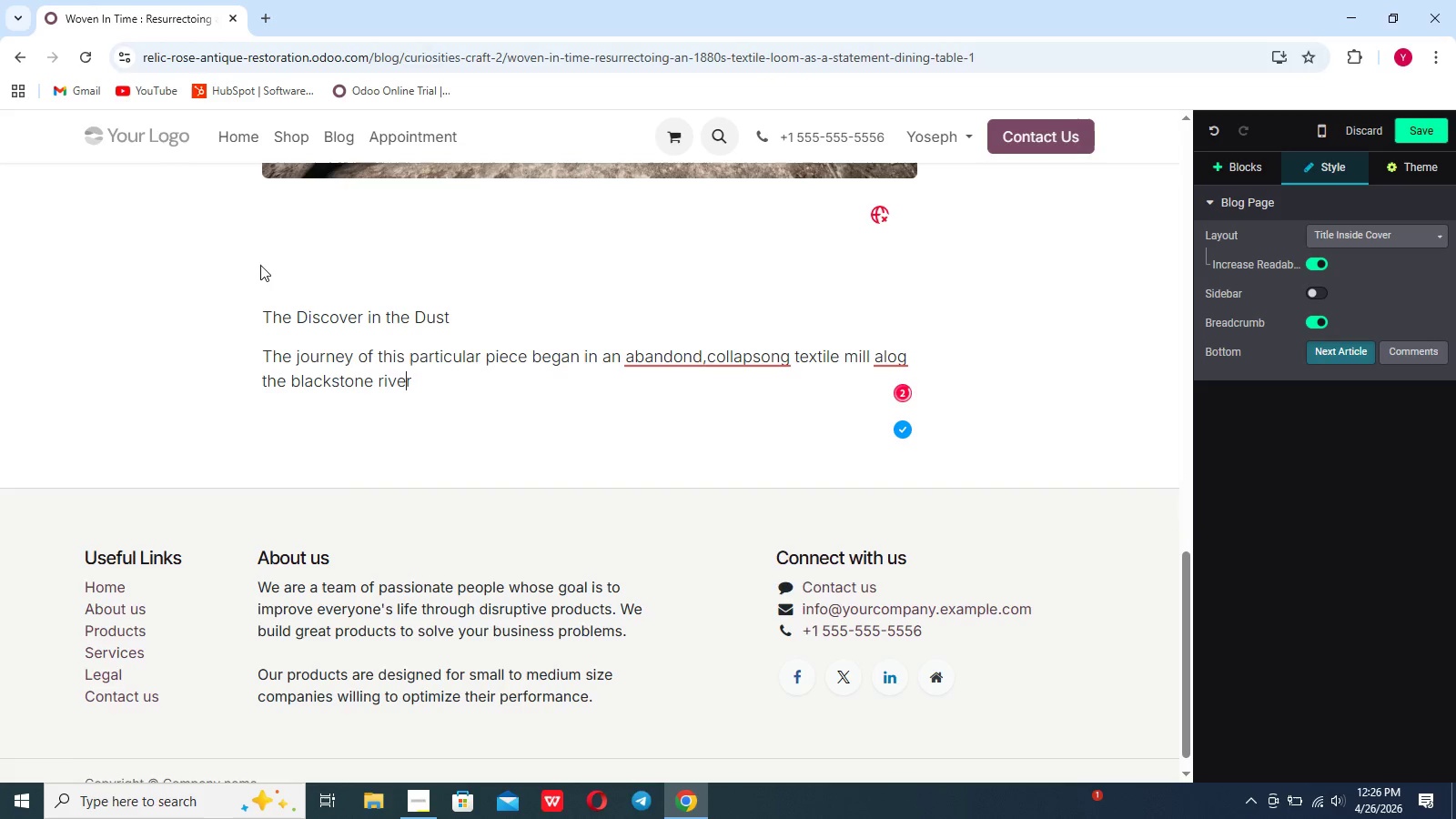 
key(ArrowRight)
 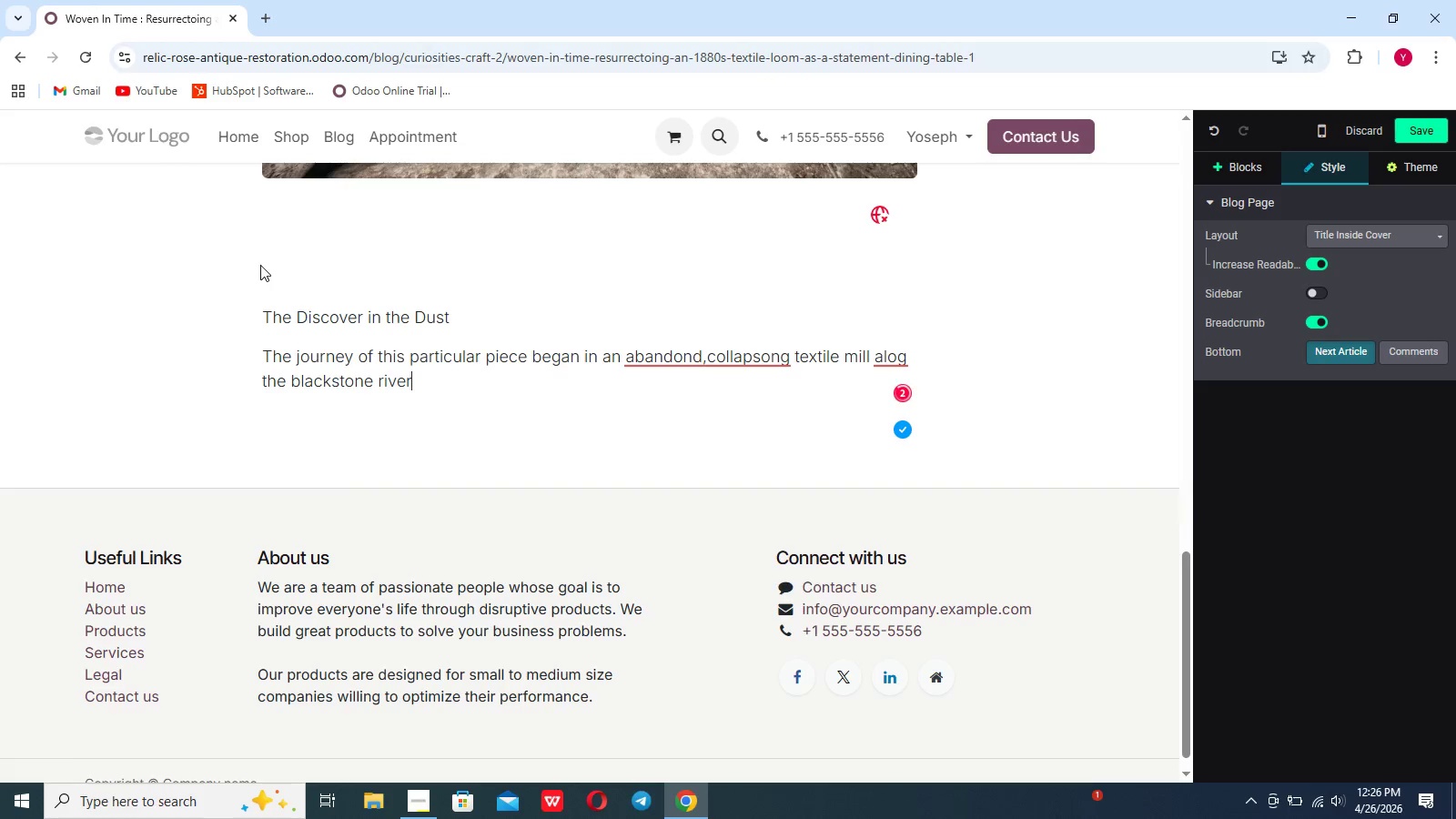 
type( in massachusetts- )
key(Backspace)
type(often considered the birthplace of the american industrialized)
key(Backspace)
key(Backspace)
key(Backspace)
key(Backspace)
type( recolution. beneath a collasp)
key(Backspace)
key(Backspace)
type(psed section of the mill)
 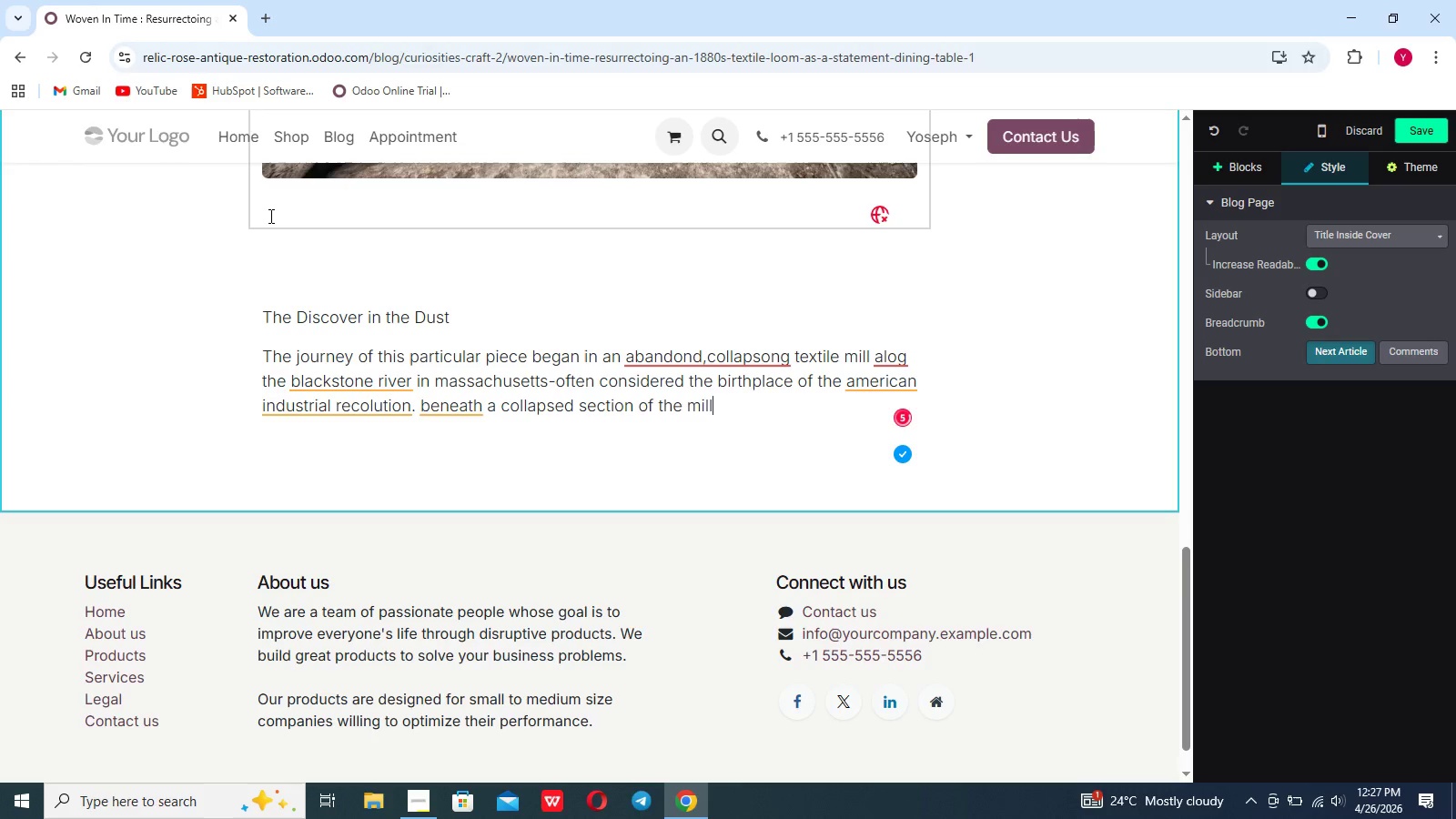 
type('s sawtooth roof.buried under decades of derbies)
 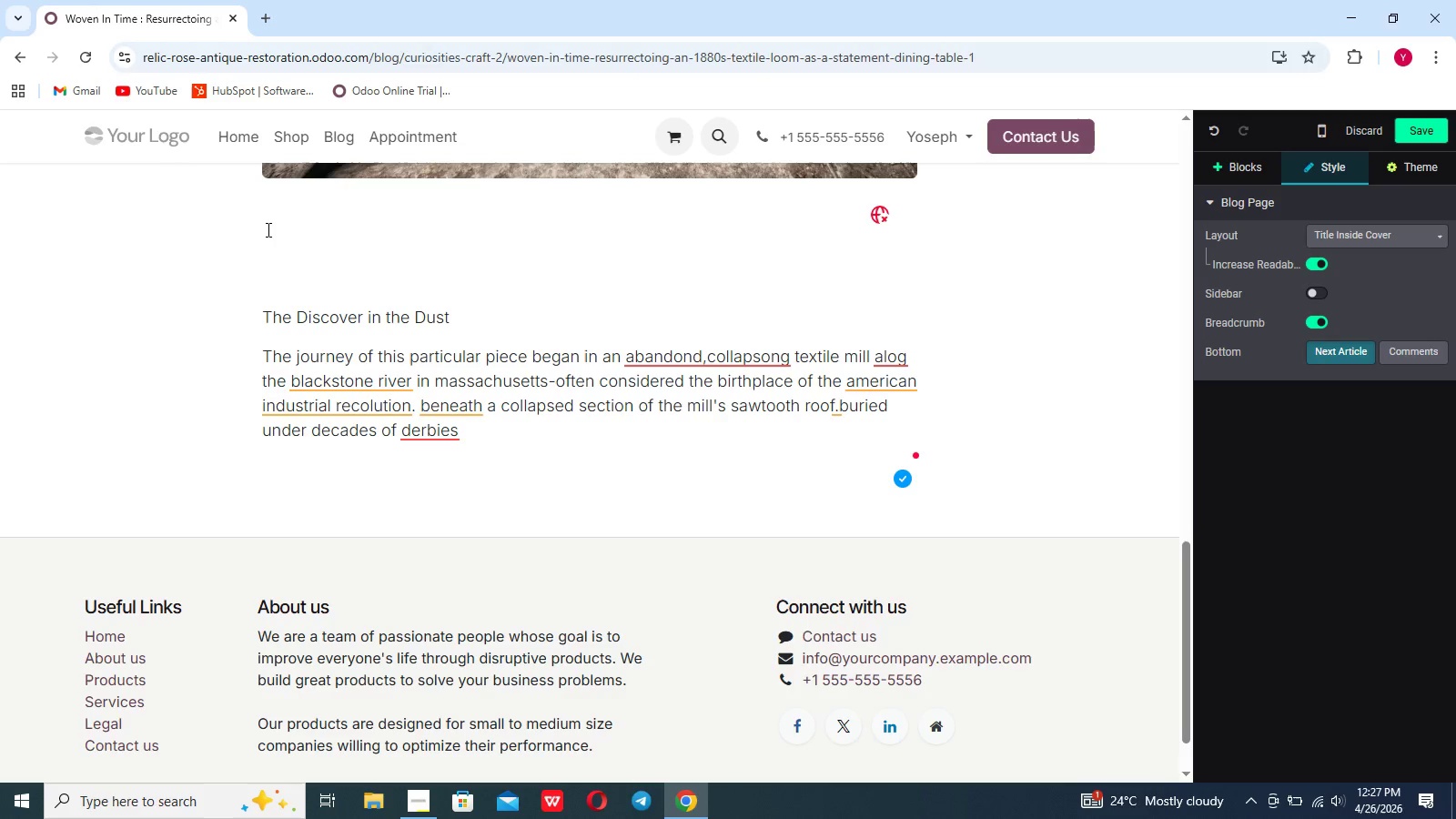 
type(, a)
key(Backspace)
type(wa)
 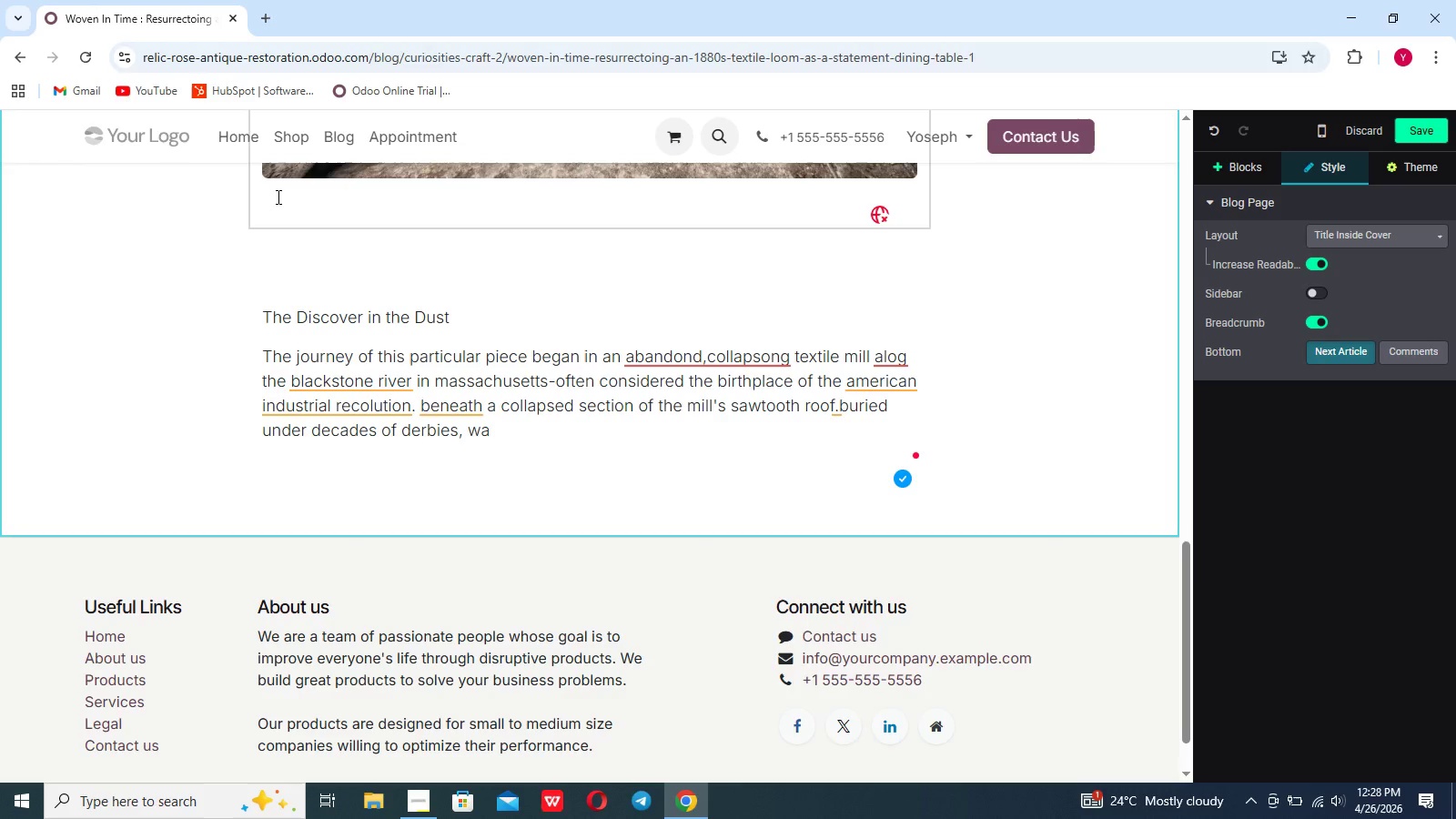 
type(ter damage, and overgroen ivy,say)
key(Backspace)
type(t an 1880s crompo)
key(Backspace)
type(ton&Knowles)
 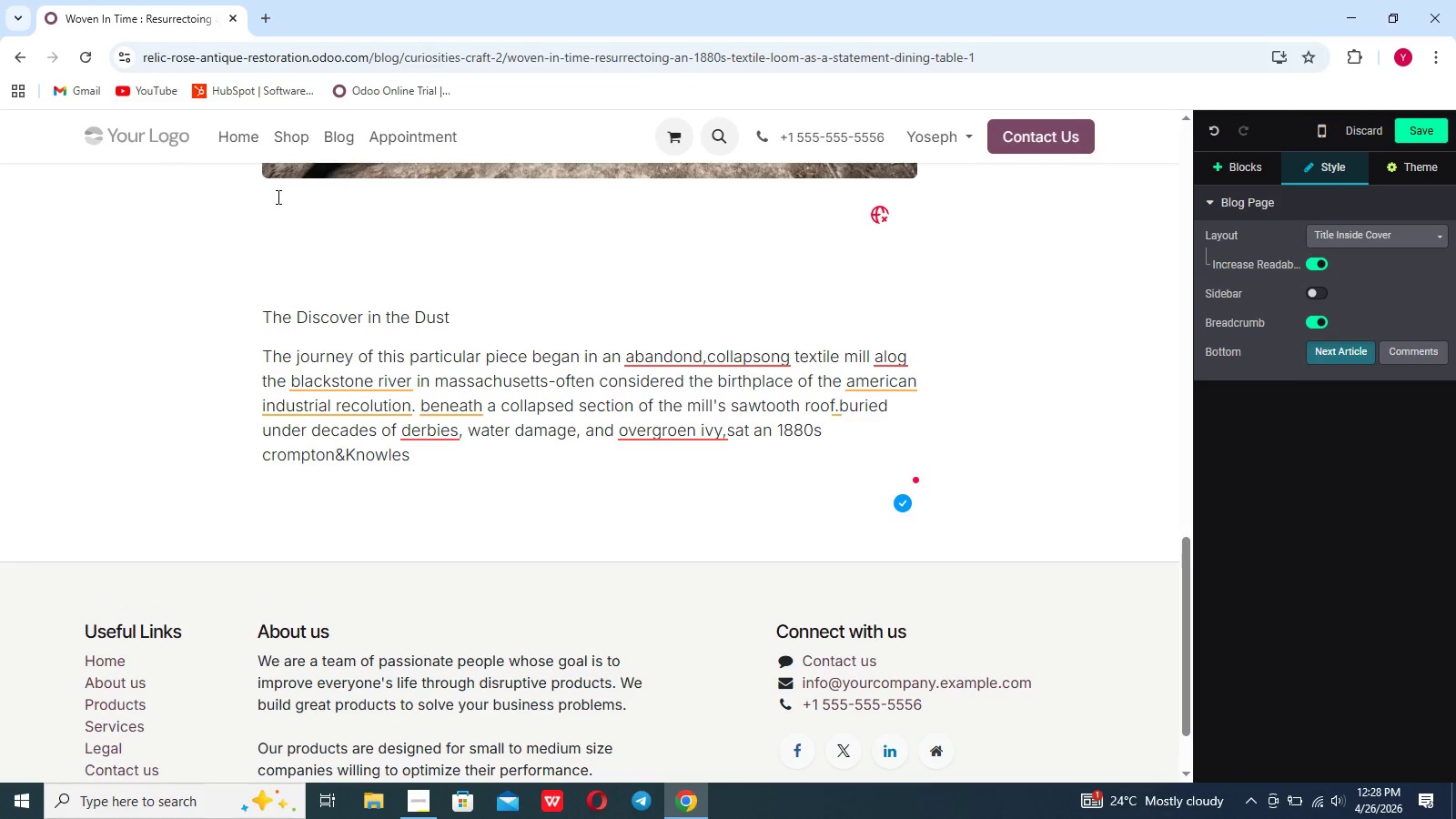 
hold_key(key=ArrowLeft, duration=0.58)
 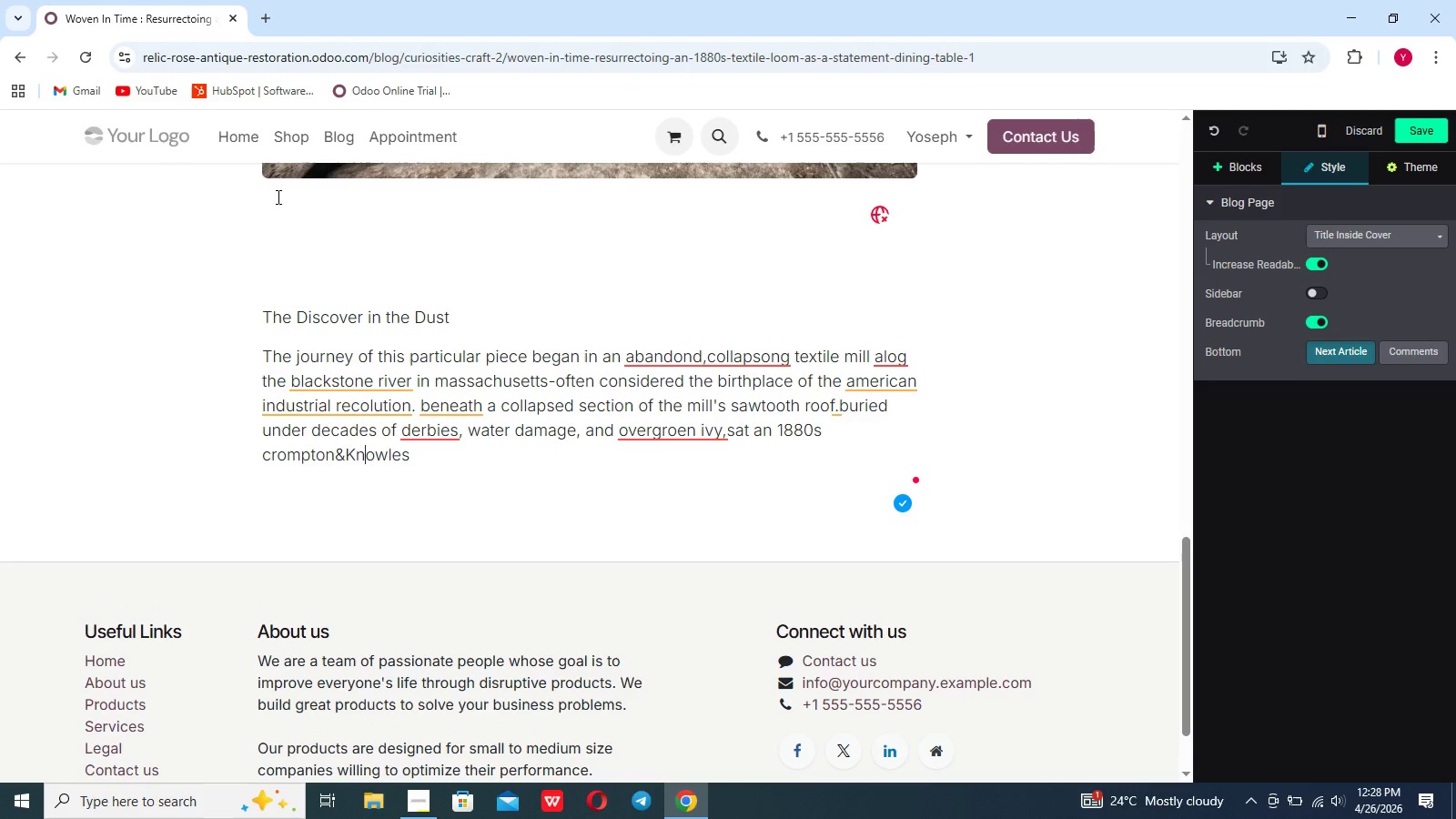 
key(ArrowLeft)
 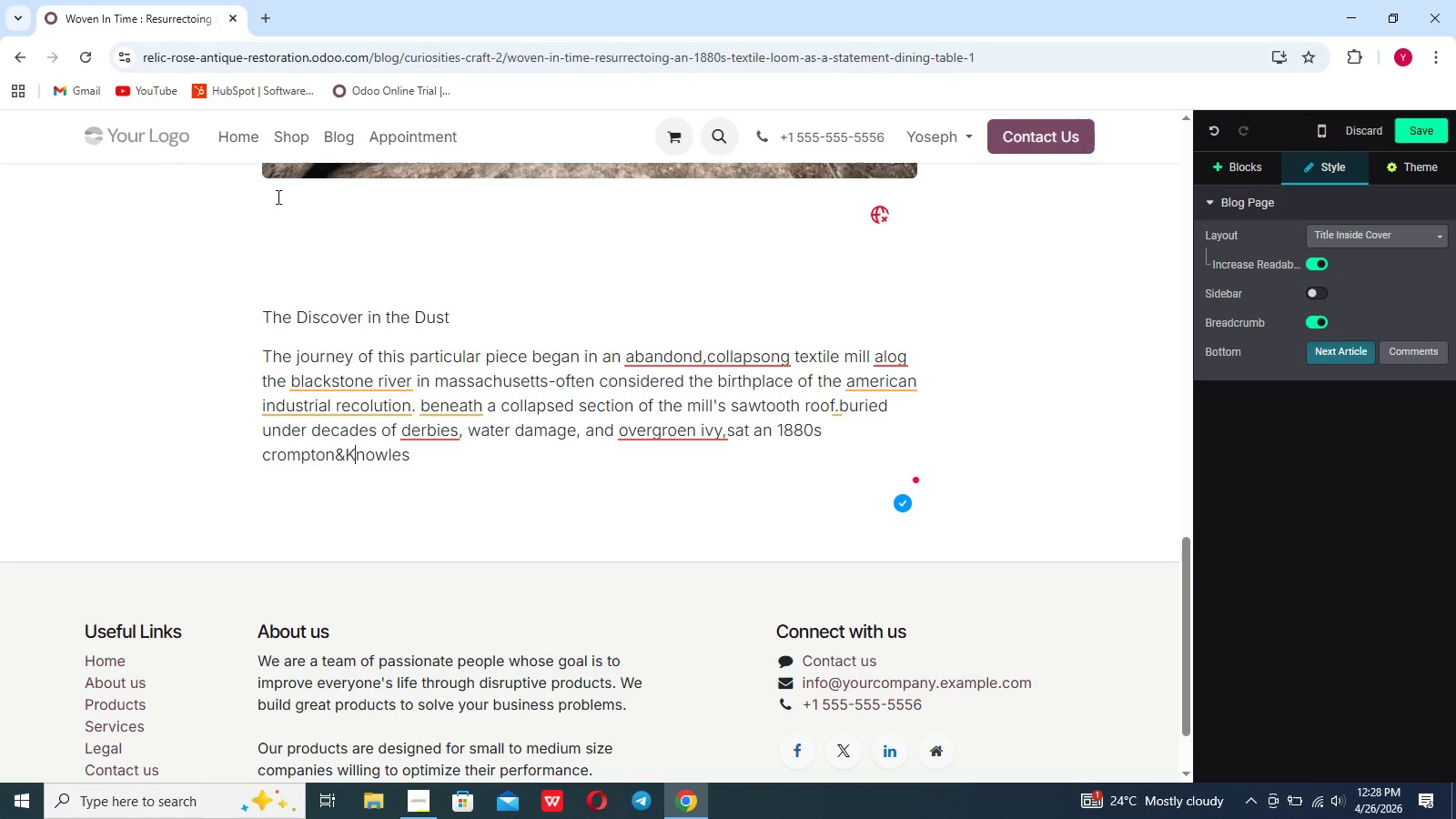 
key(ArrowLeft)
 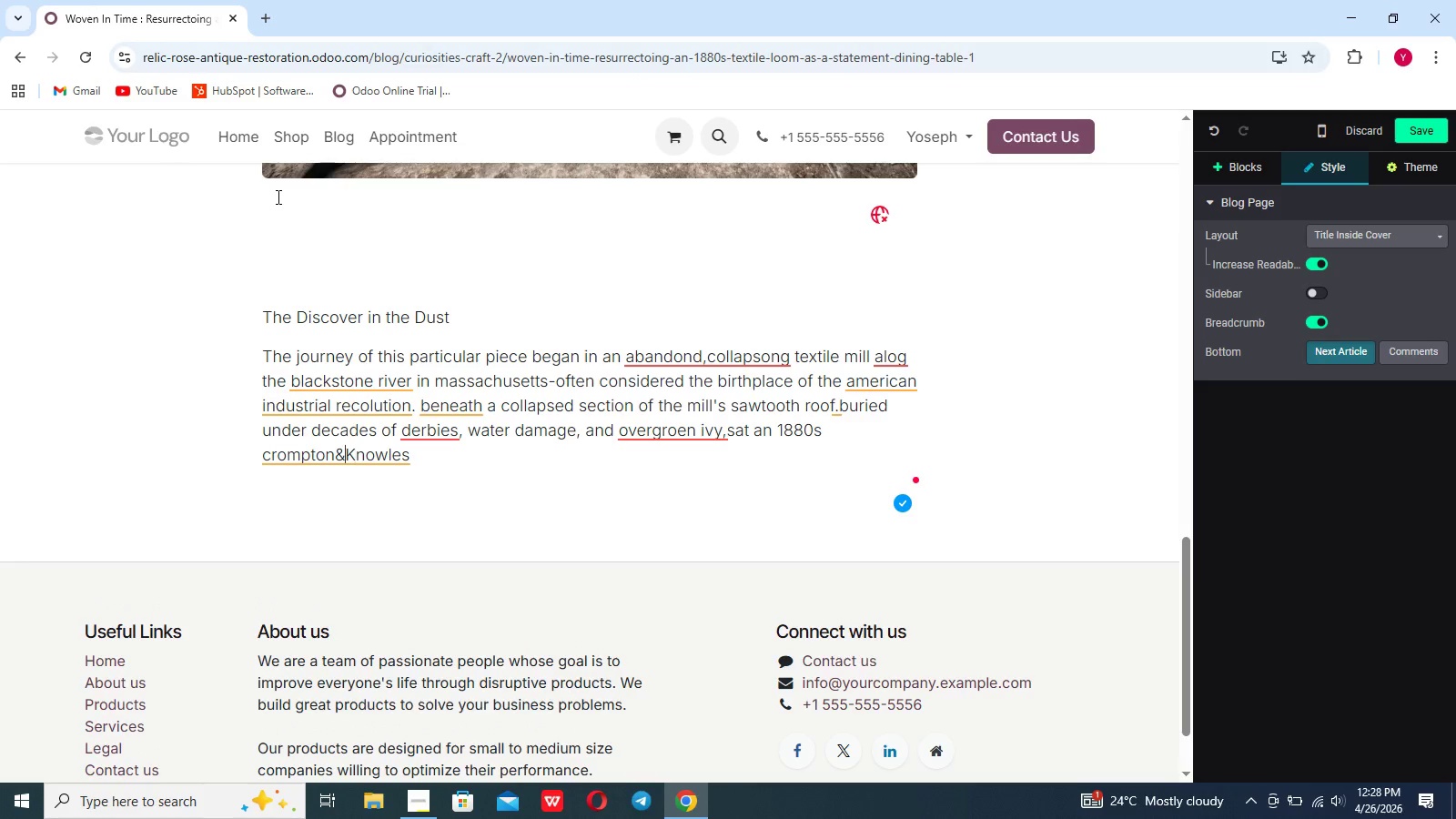 
key(ArrowLeft)
 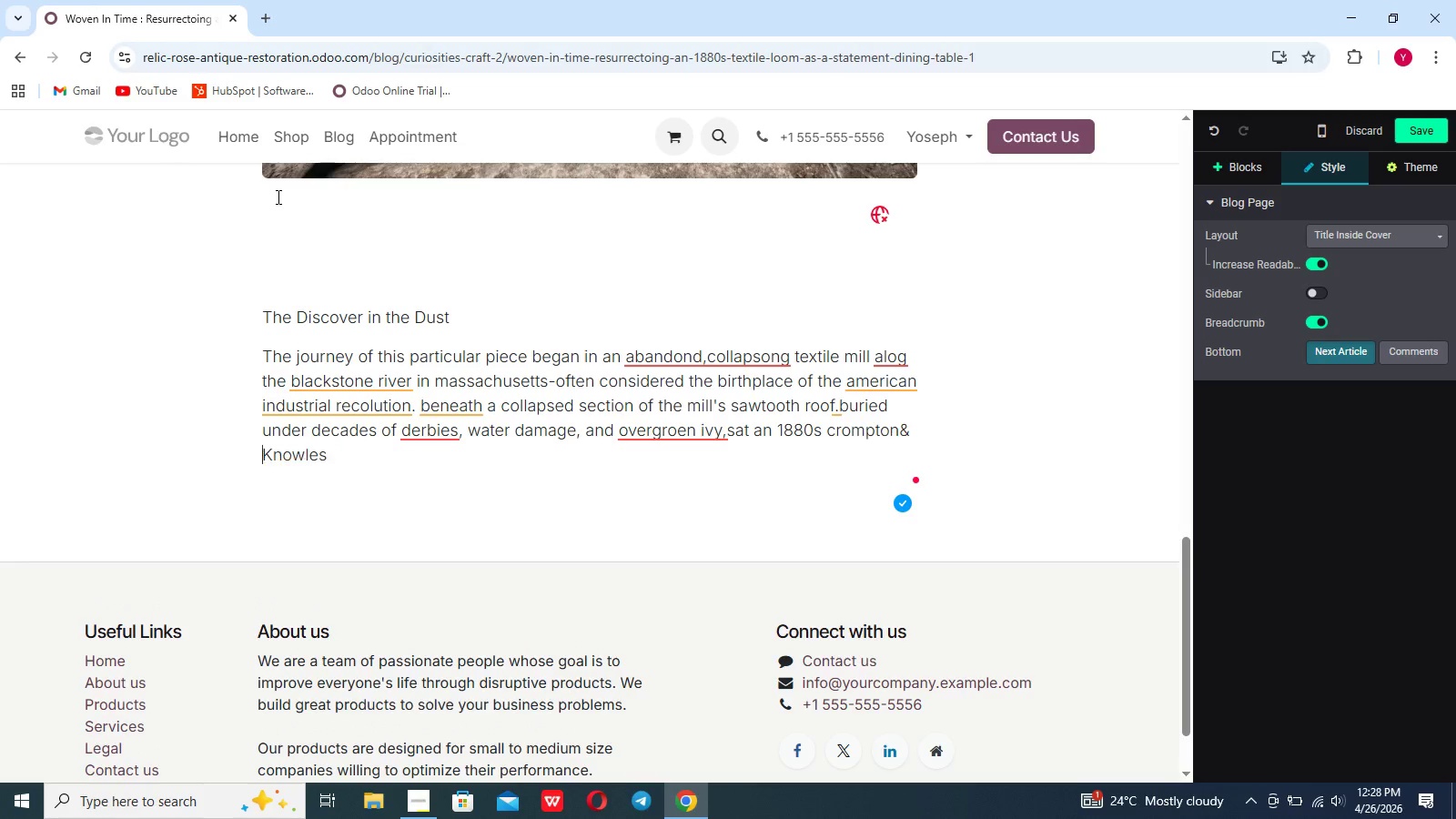 
key(Space)
 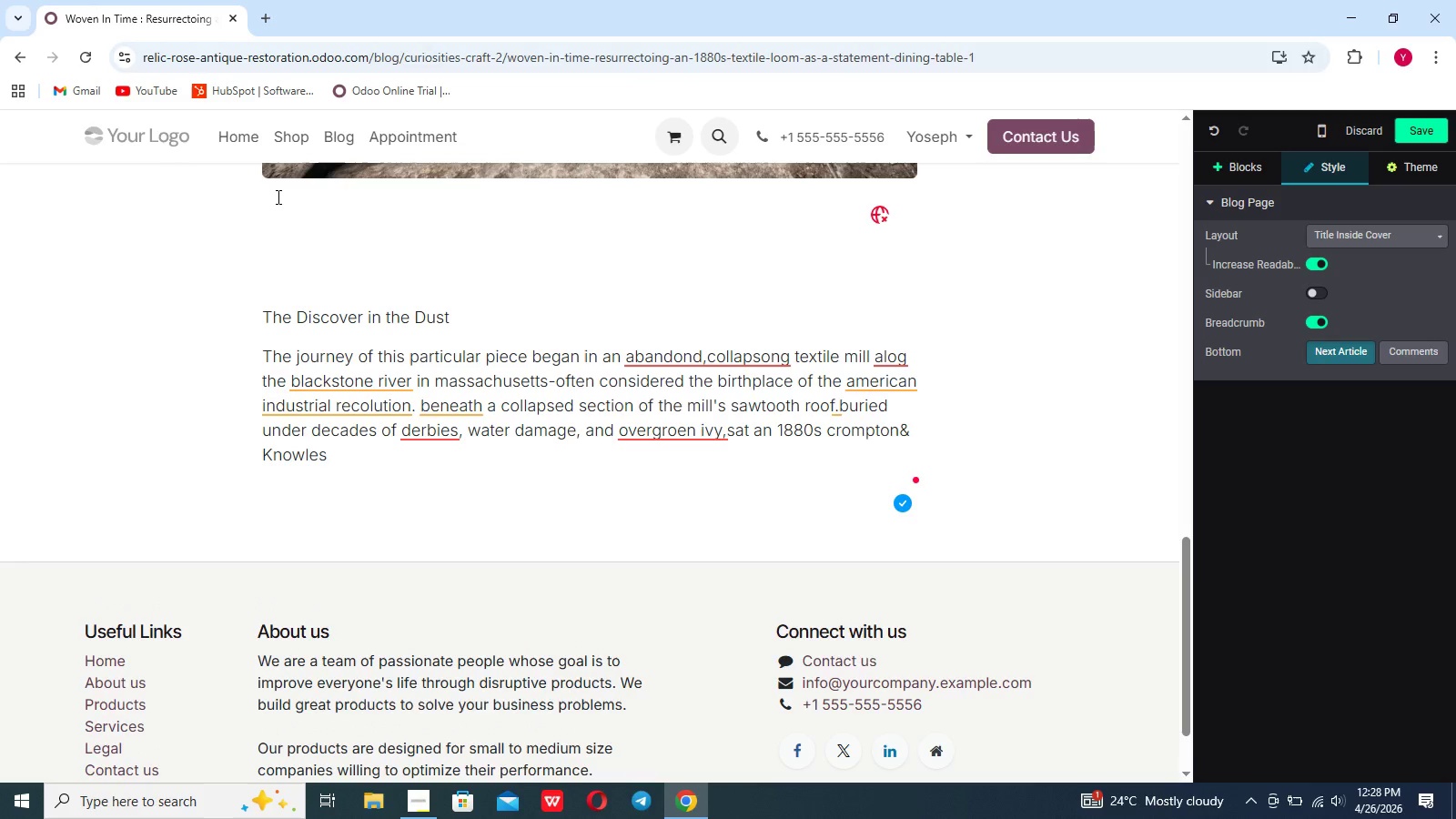 
key(ArrowLeft)
 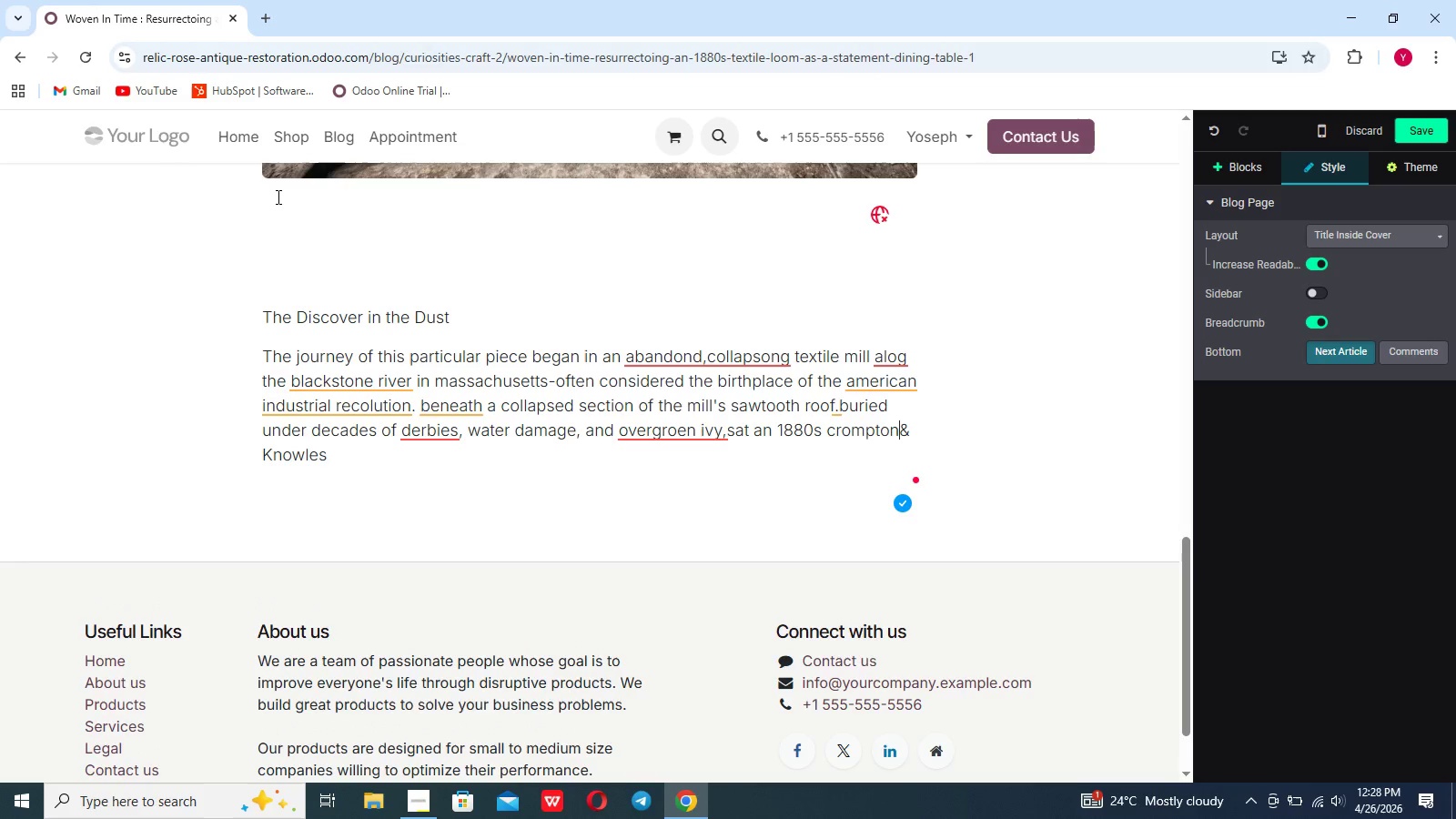 
key(ArrowLeft)
 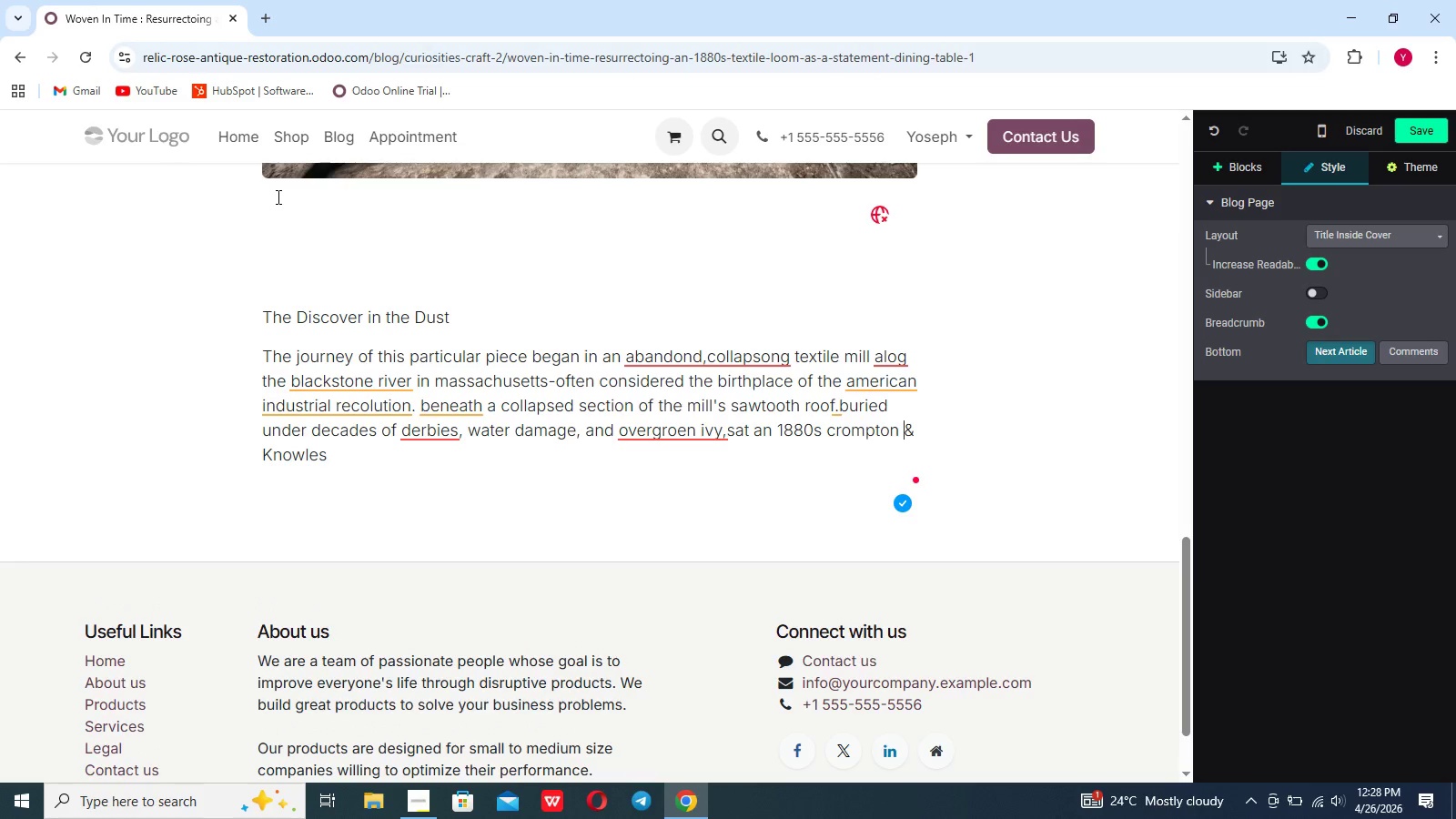 
key(Space)
 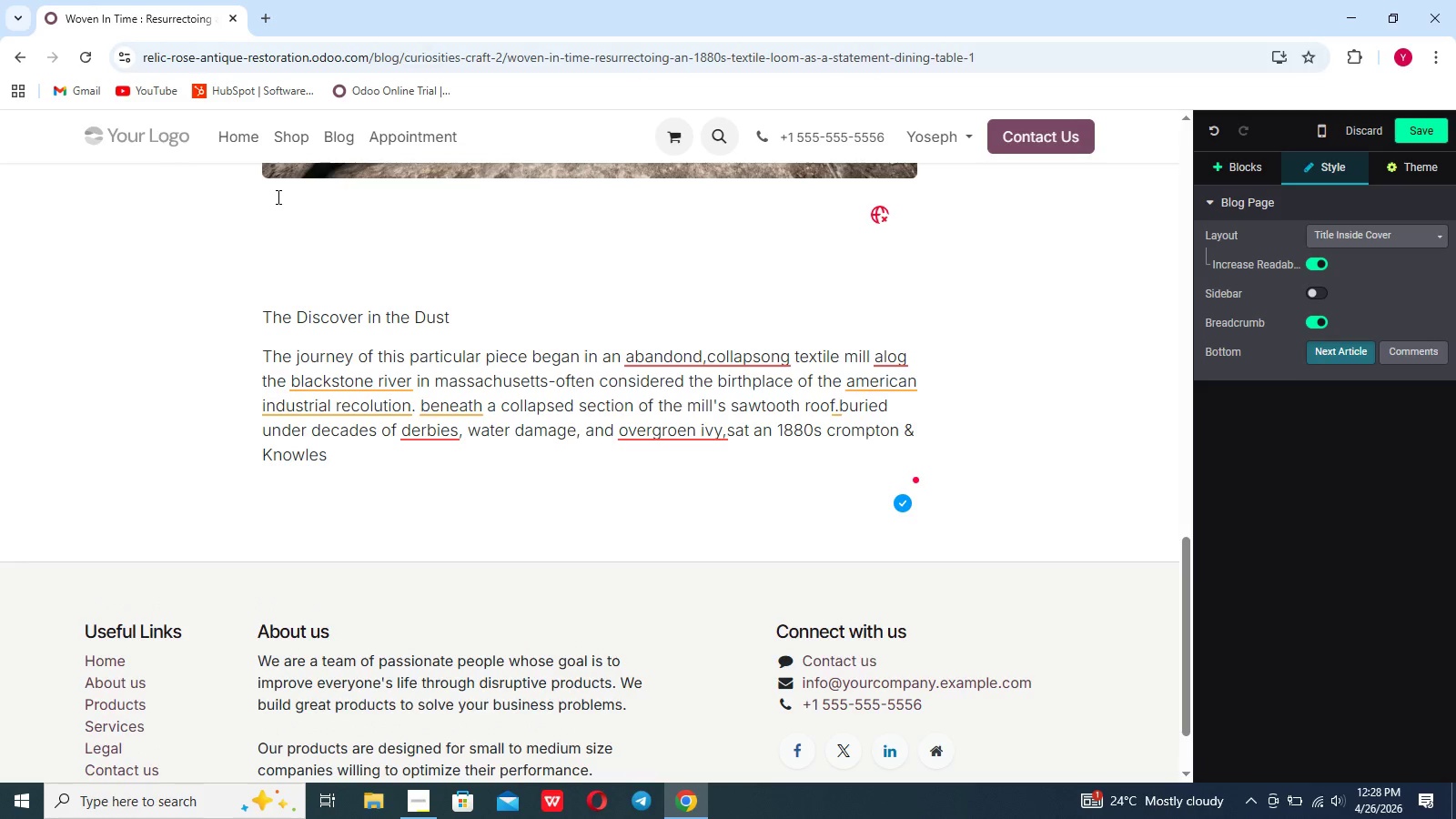 
key(ArrowRight)
 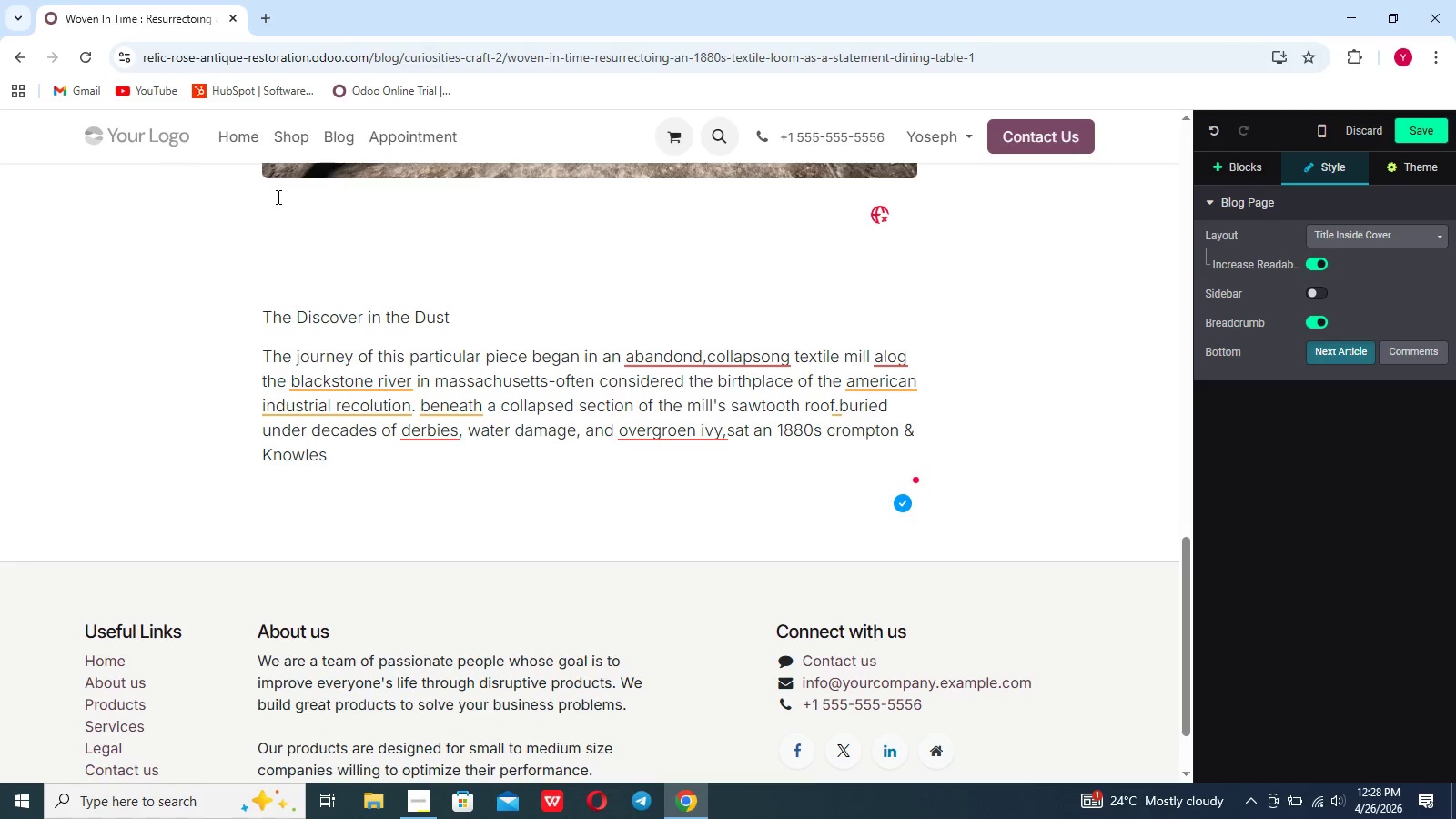 
key(ArrowDown)
 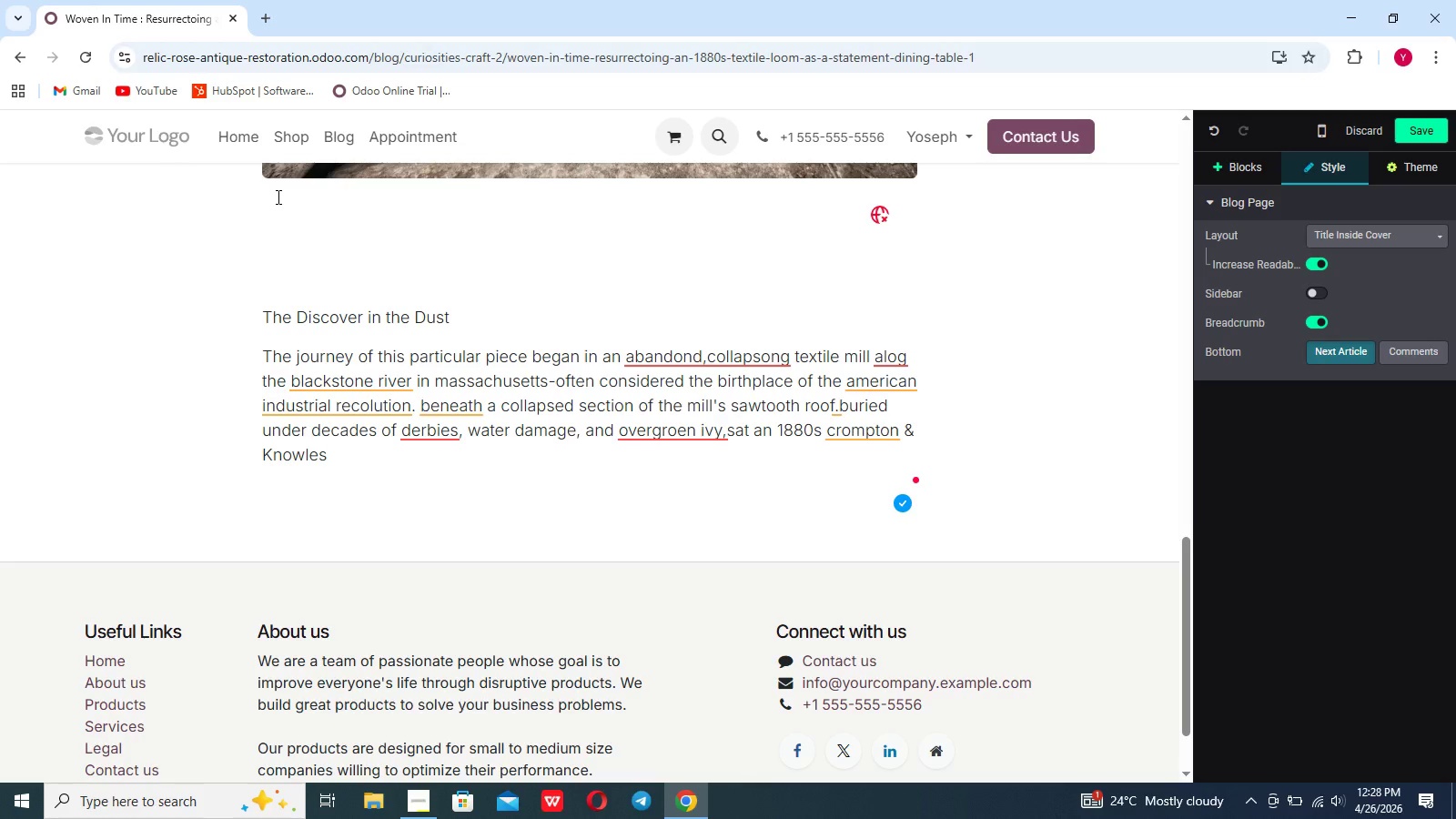 
type( loom.)
 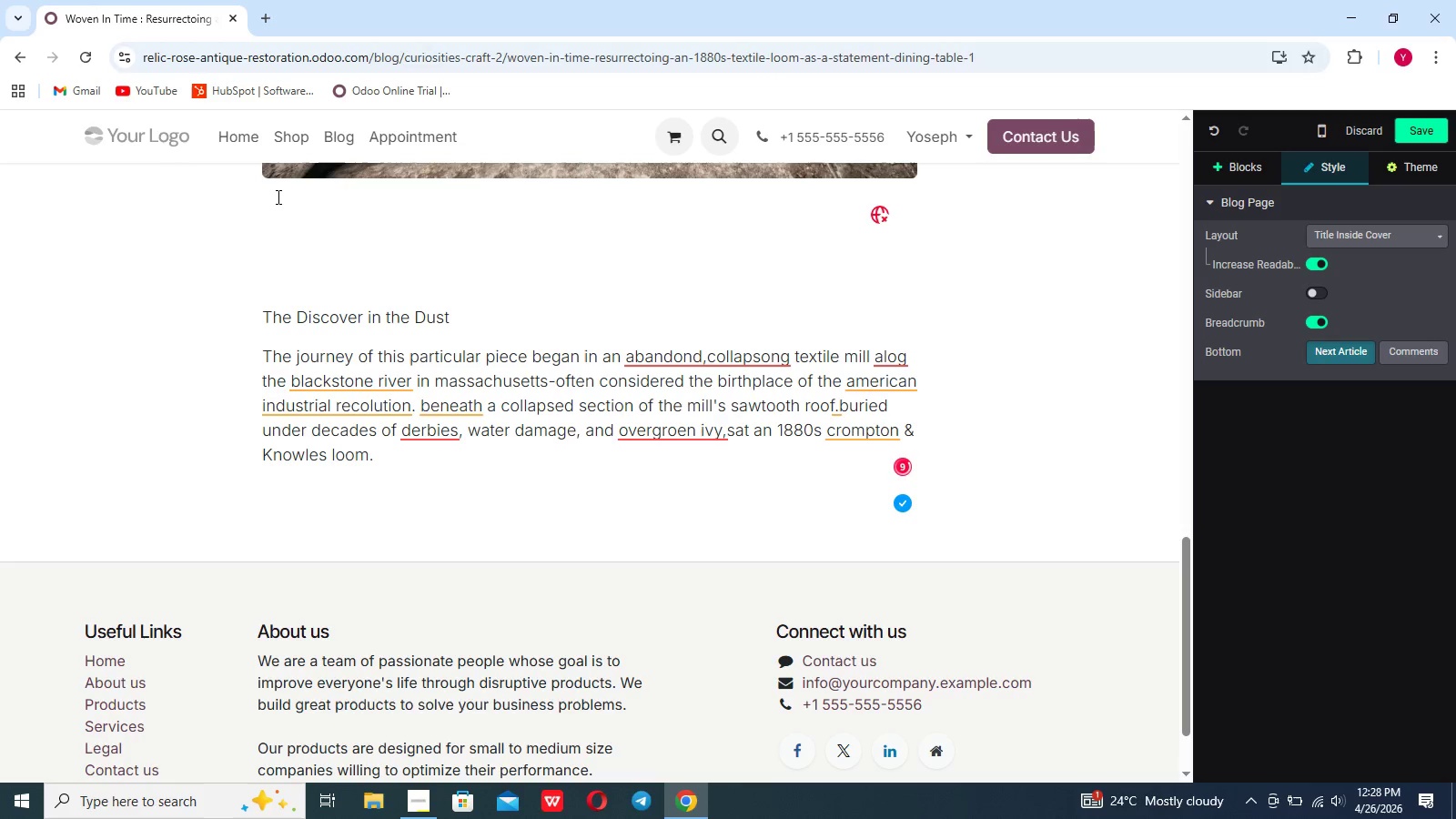 
key(Shift+Enter)
 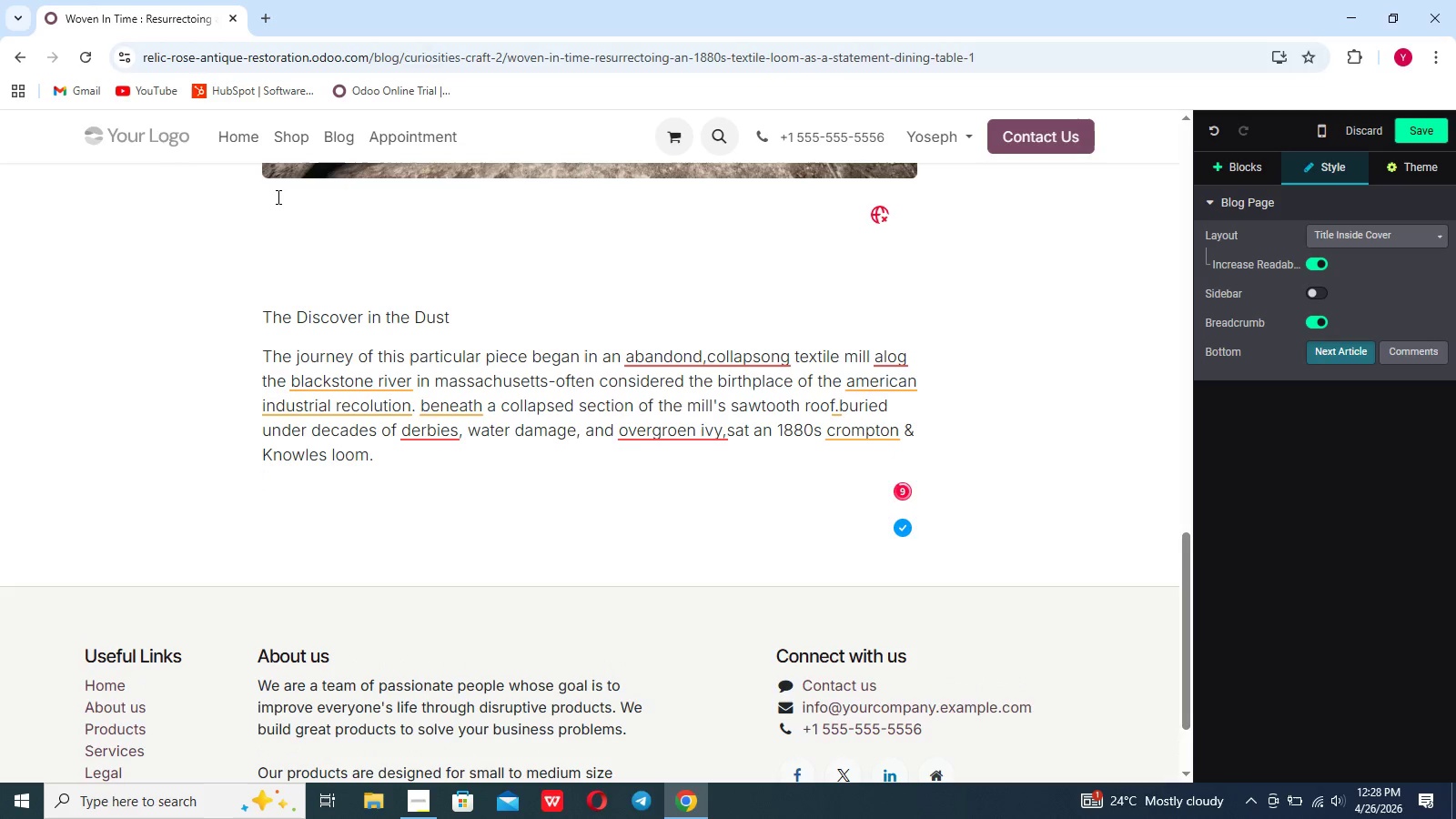 
key(Shift+Enter)
 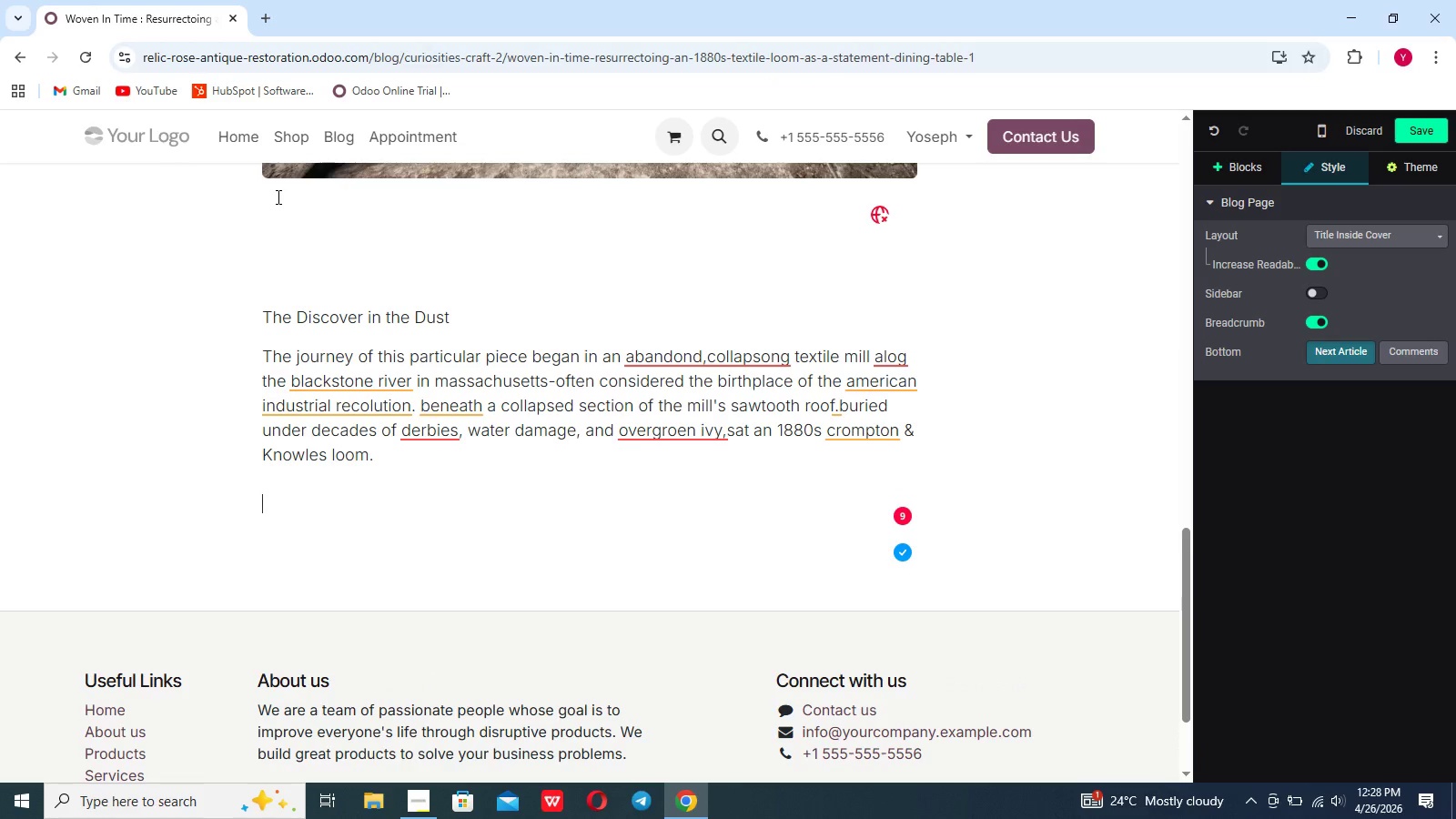 
type(Crompton & Knowles was once a titan of lom manufacturing, renowe)
 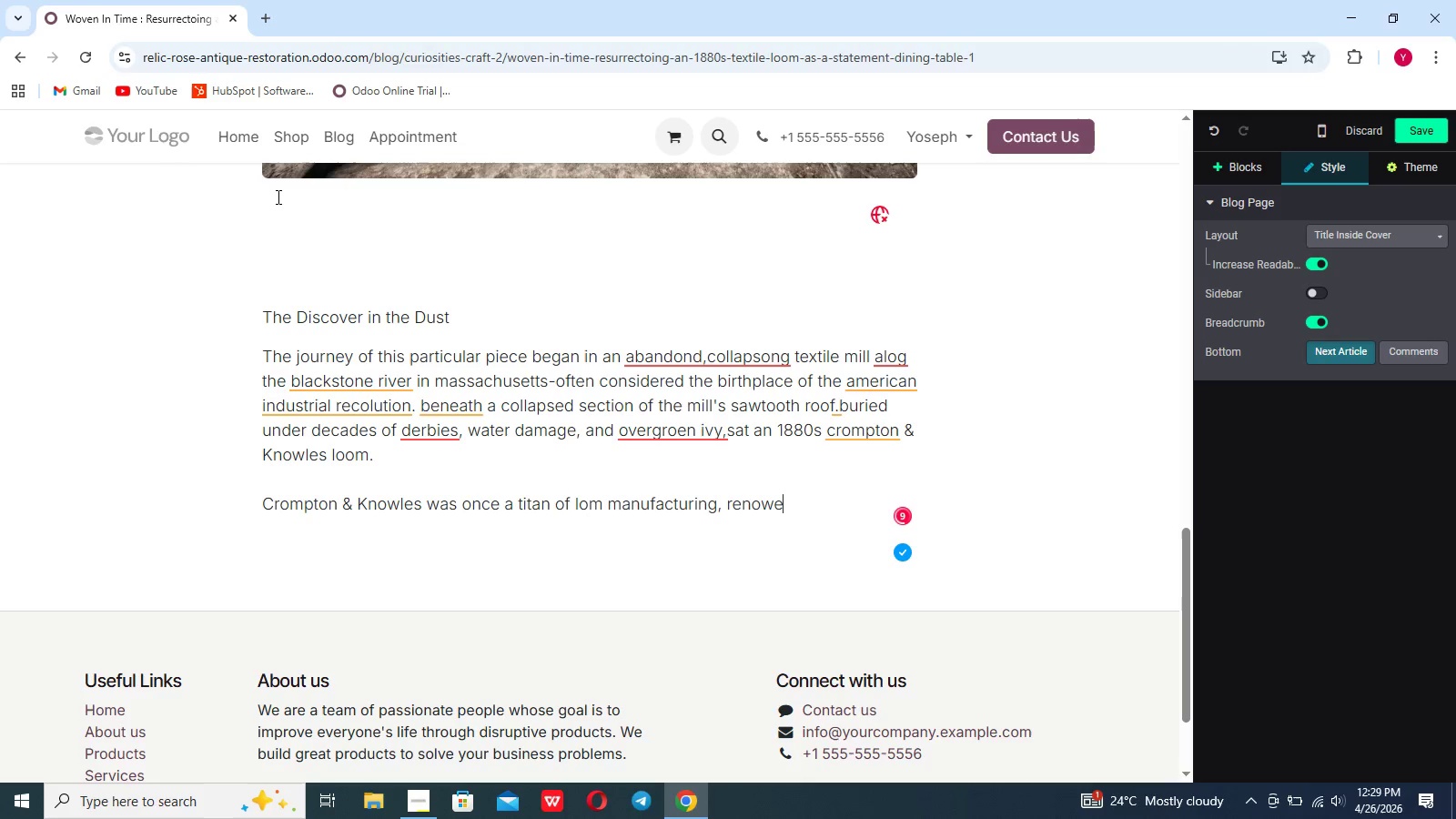 
wait(6.69)
 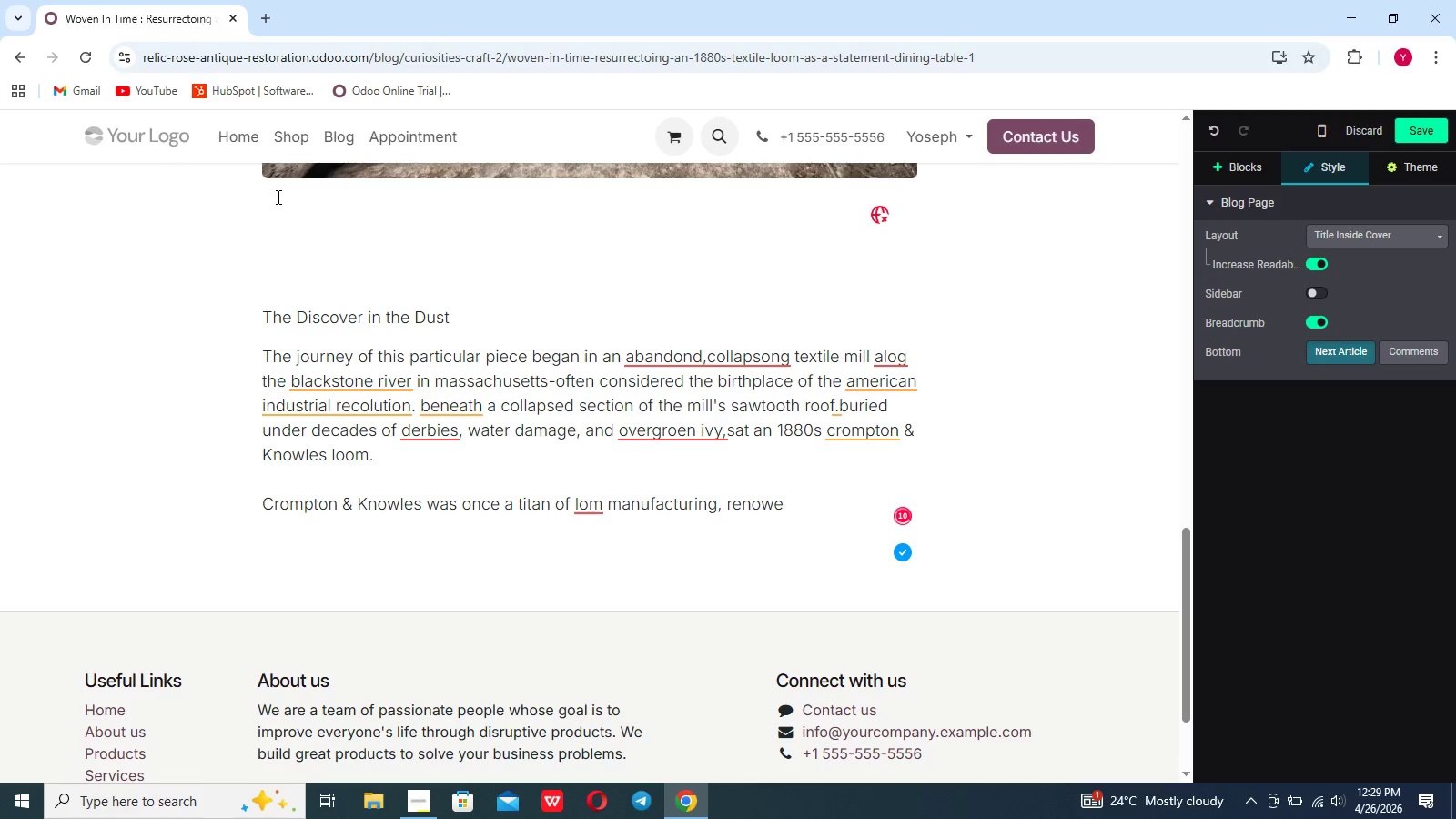 
key(N)
 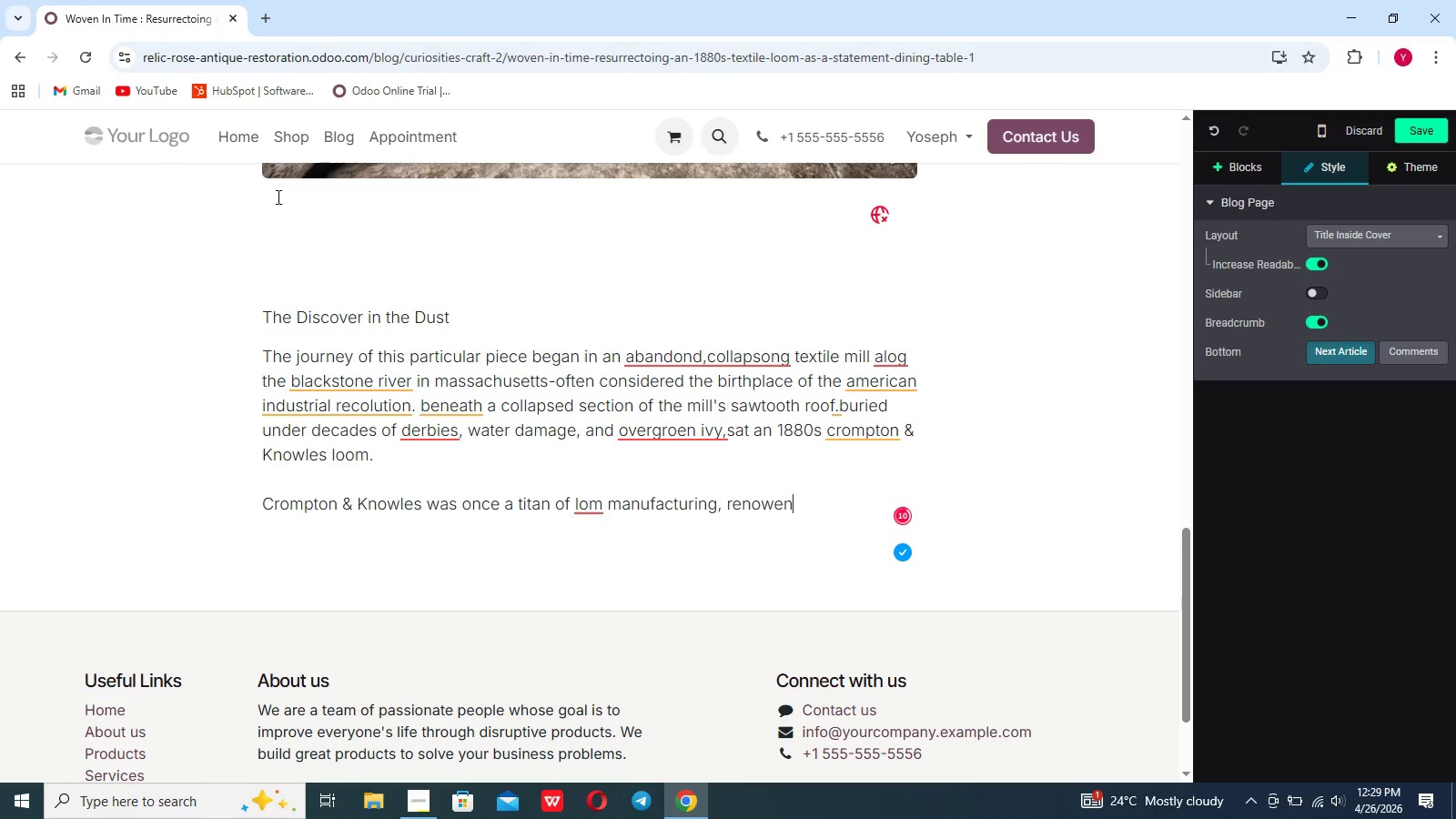 
key(Backspace)
 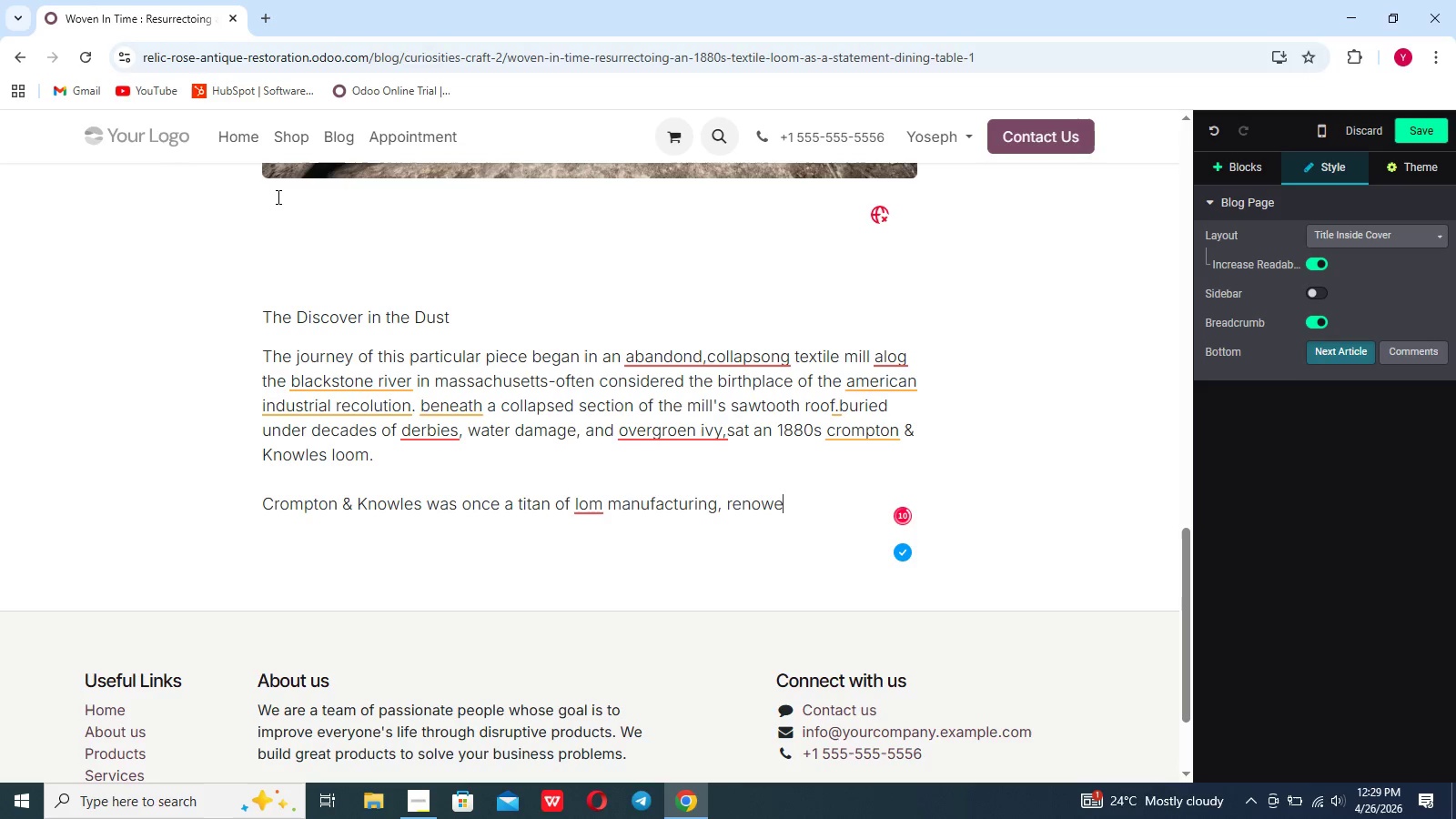 
key(Backspace)
 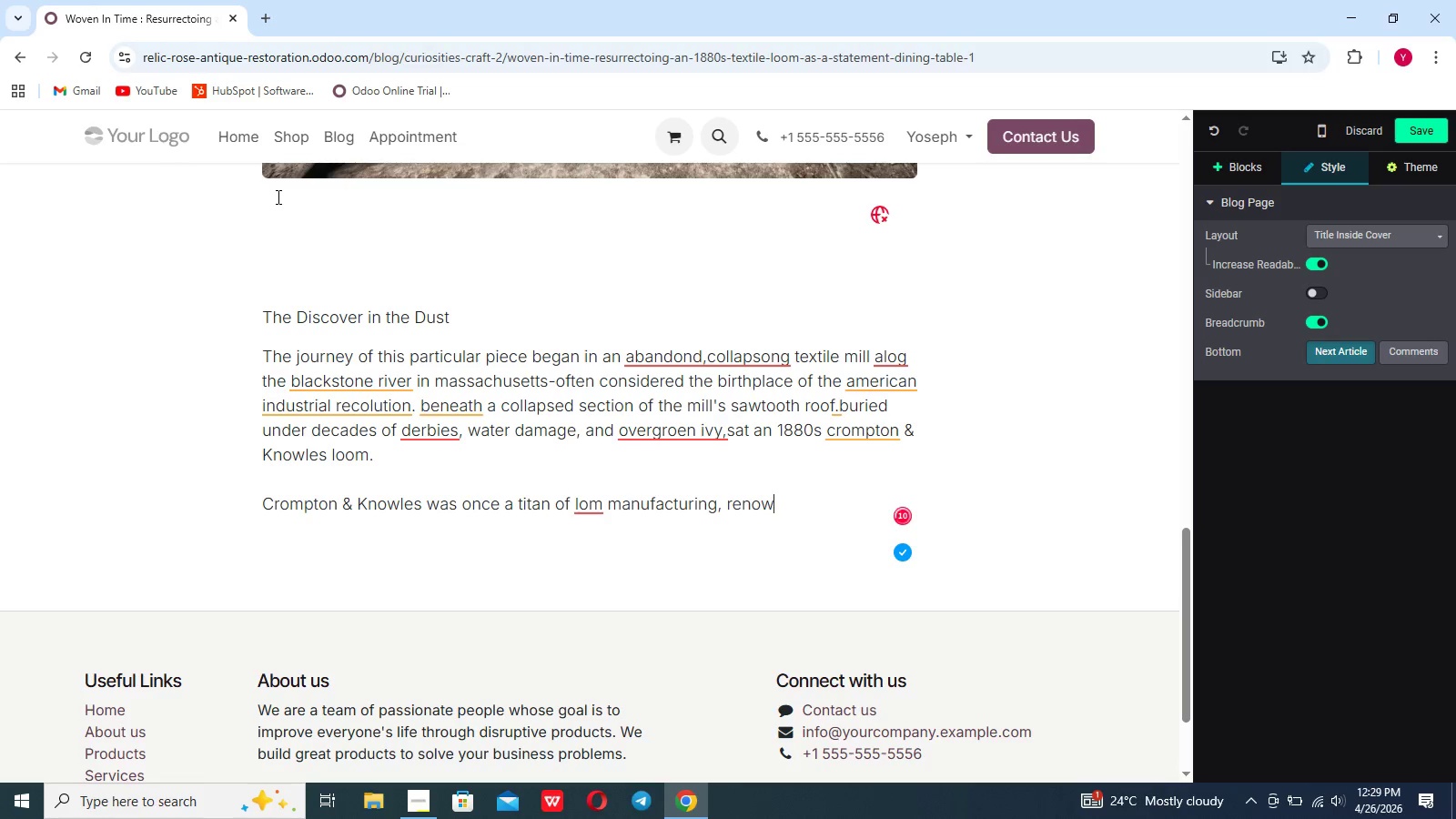 
key(Backspace)
 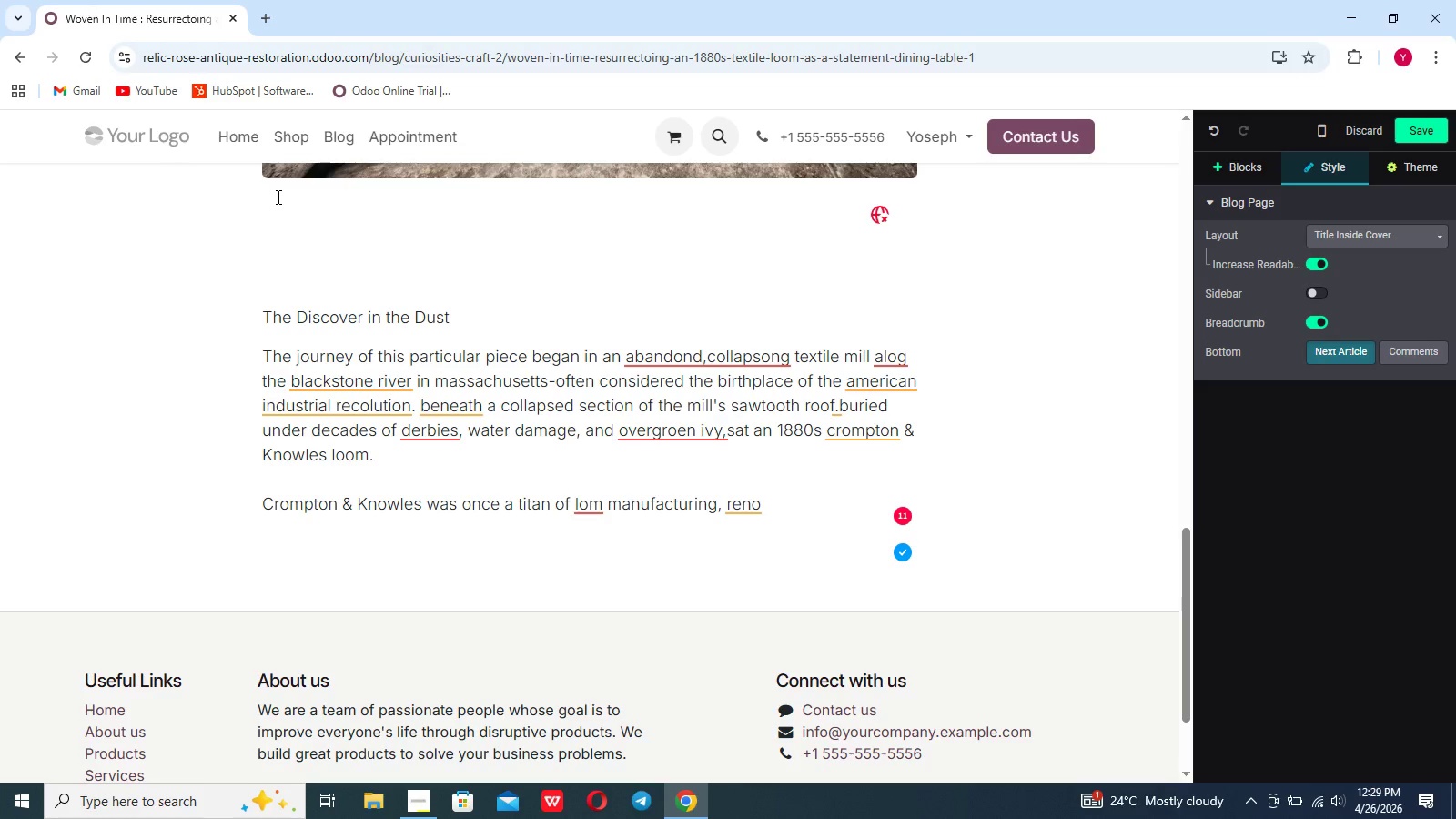 
type(ened )
key(Backspace)
key(Backspace)
key(Backspace)
key(Backspace)
key(Backspace)
type(e)
key(Backspace)
type(wned for fr)
key(Backspace)
key(Backspace)
type(developing comp;l)
key(Backspace)
key(Backspace)
type(lex. multi-shuttle f)
key(Backspace)
type(drop-box looms that allowed for weaving intricate, multi colored patterns. )
 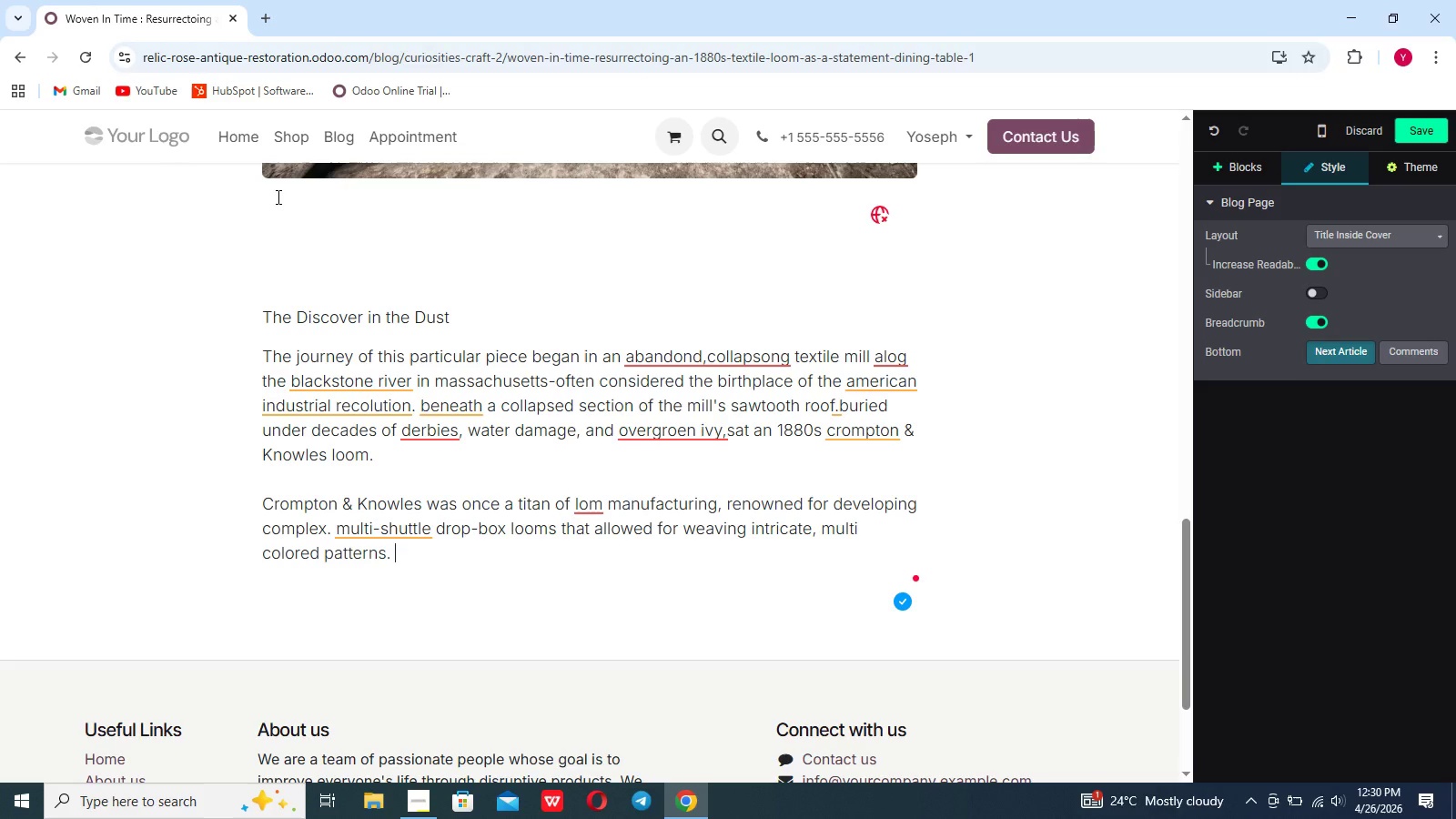 
type(This specofo)
key(Backspace)
key(Backspace)
key(Backspace)
type(ifics)
 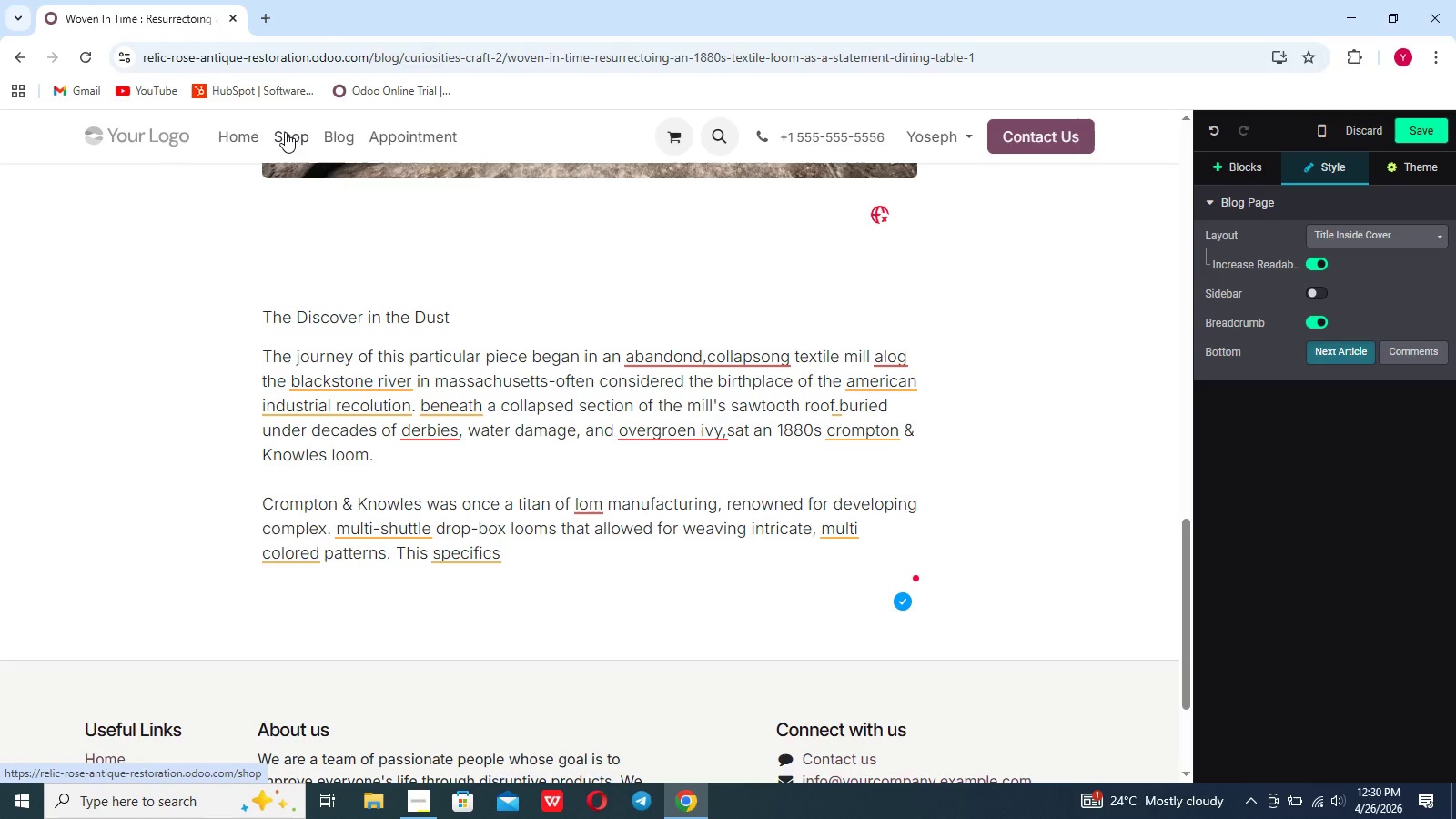 
key(Backspace)
type( machine)
 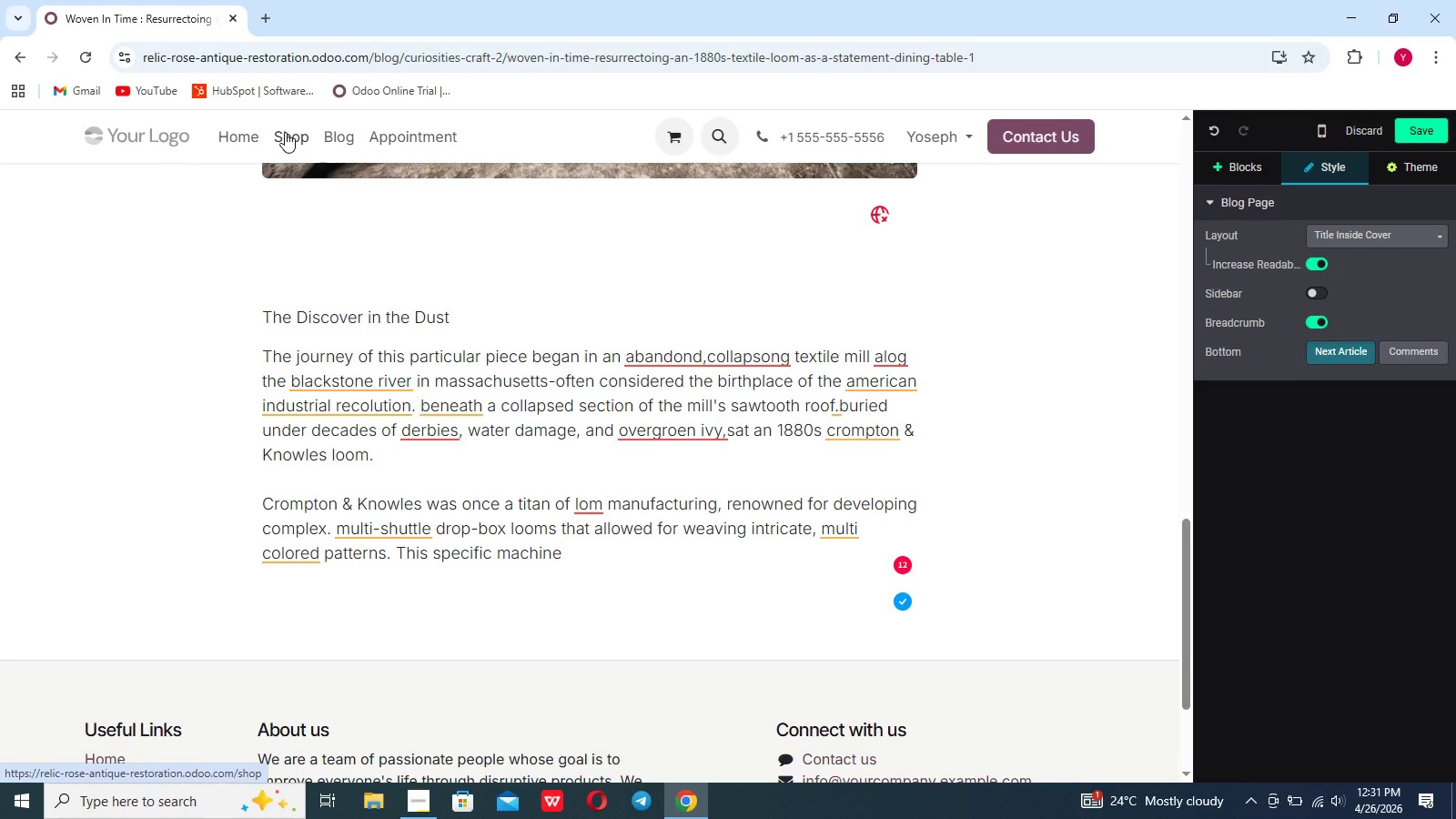 
type(was )
 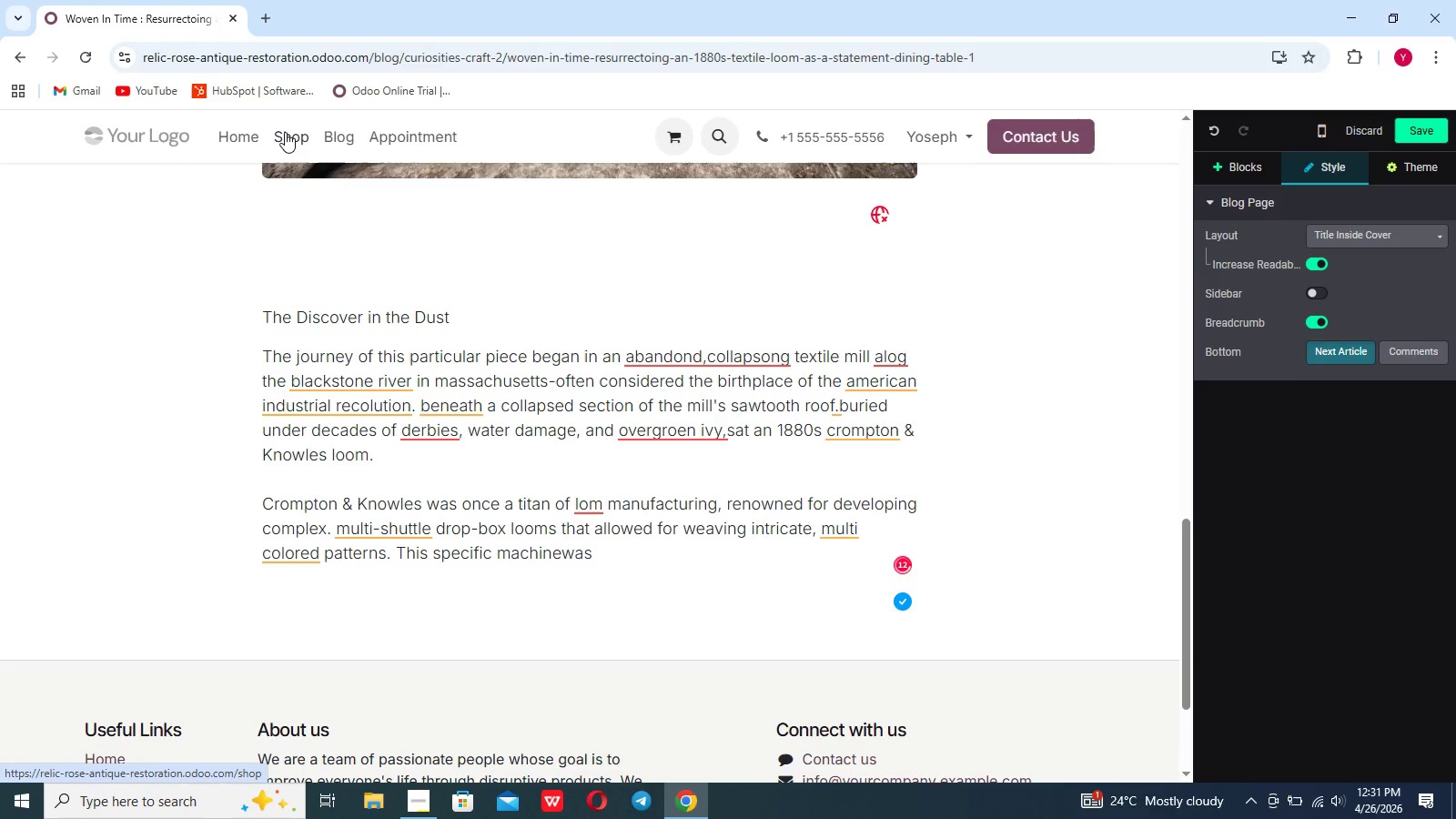 
key(ArrowLeft)
 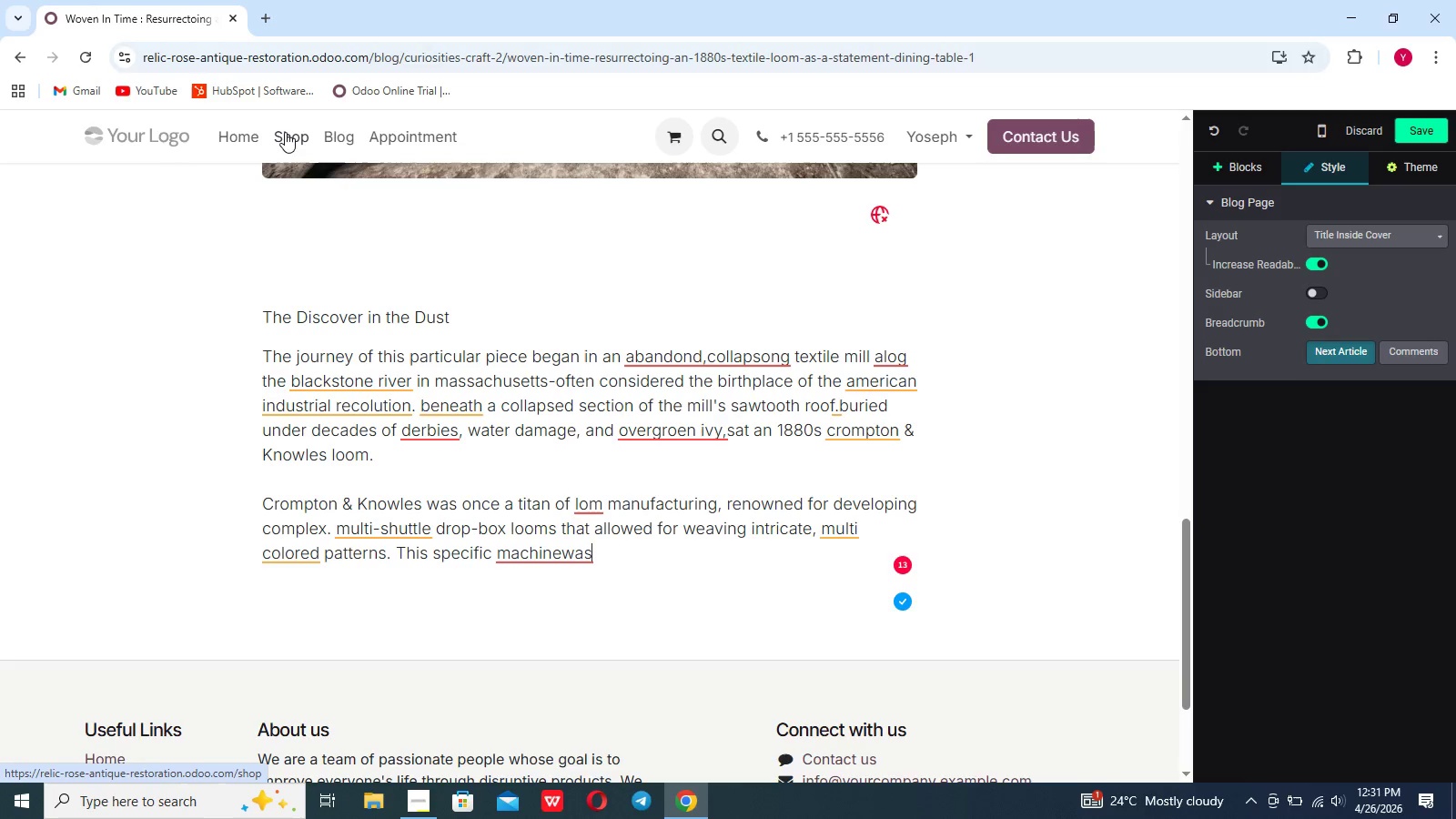 
key(ArrowLeft)
 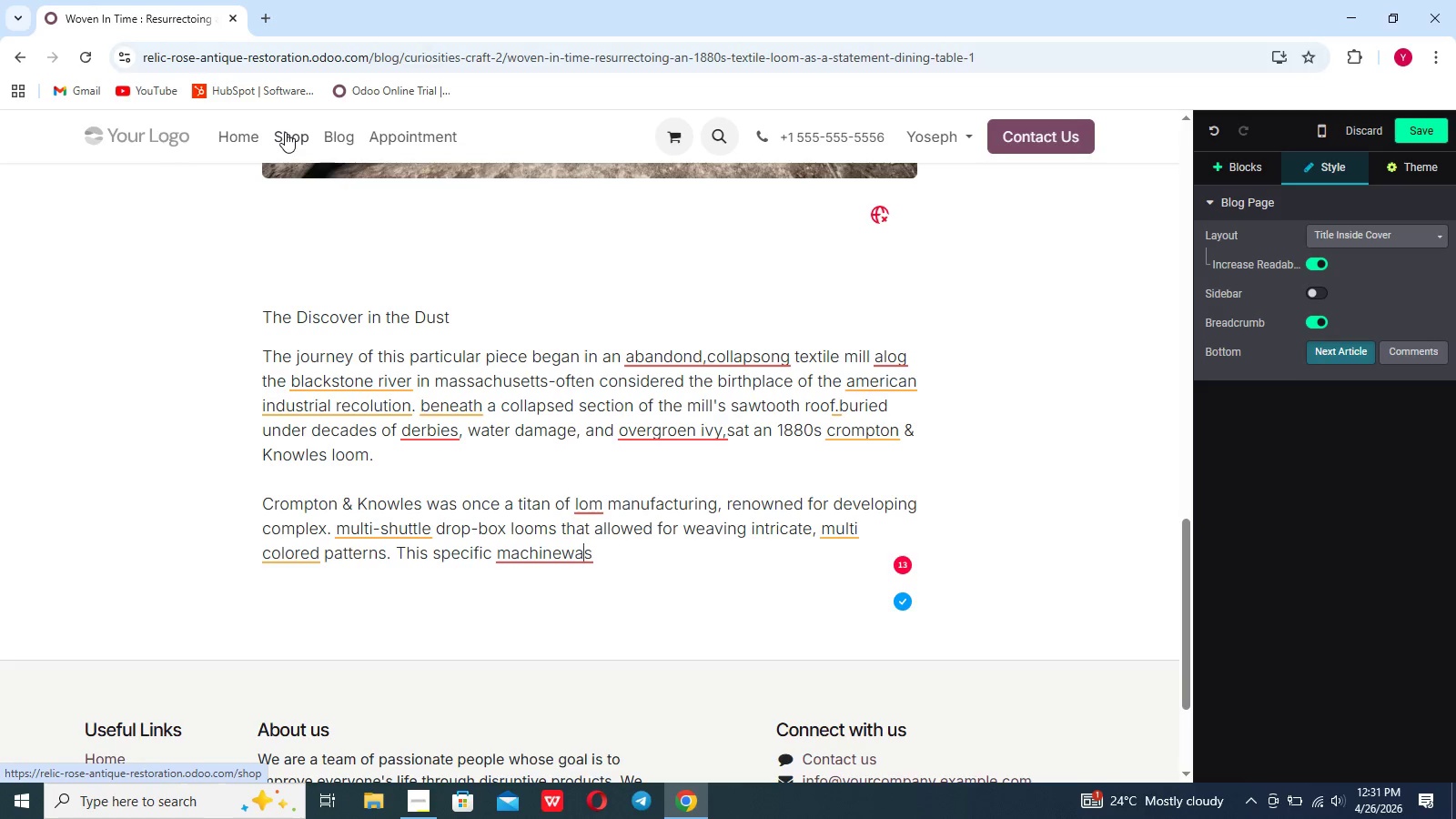 
key(ArrowLeft)
 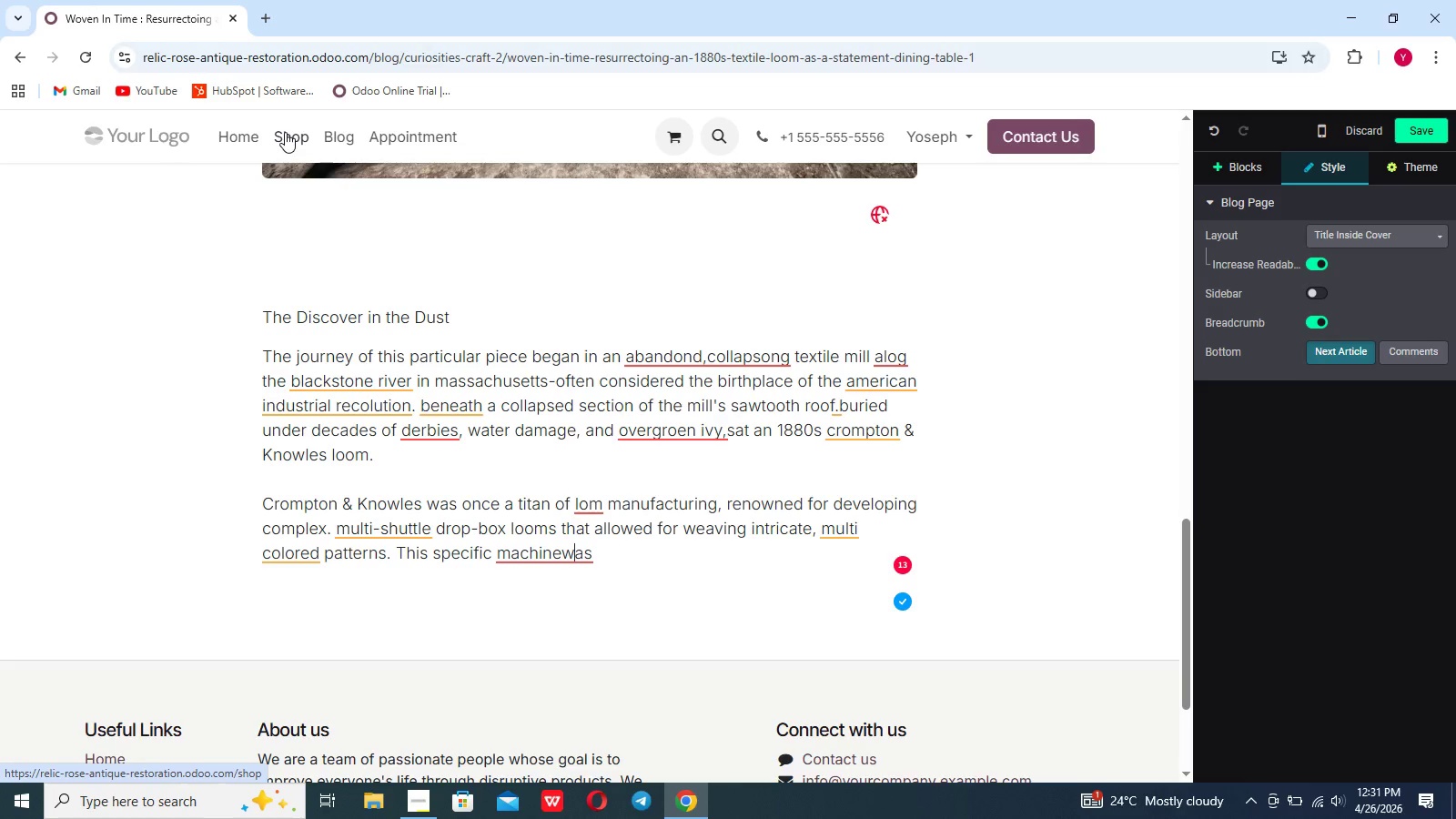 
key(ArrowLeft)
 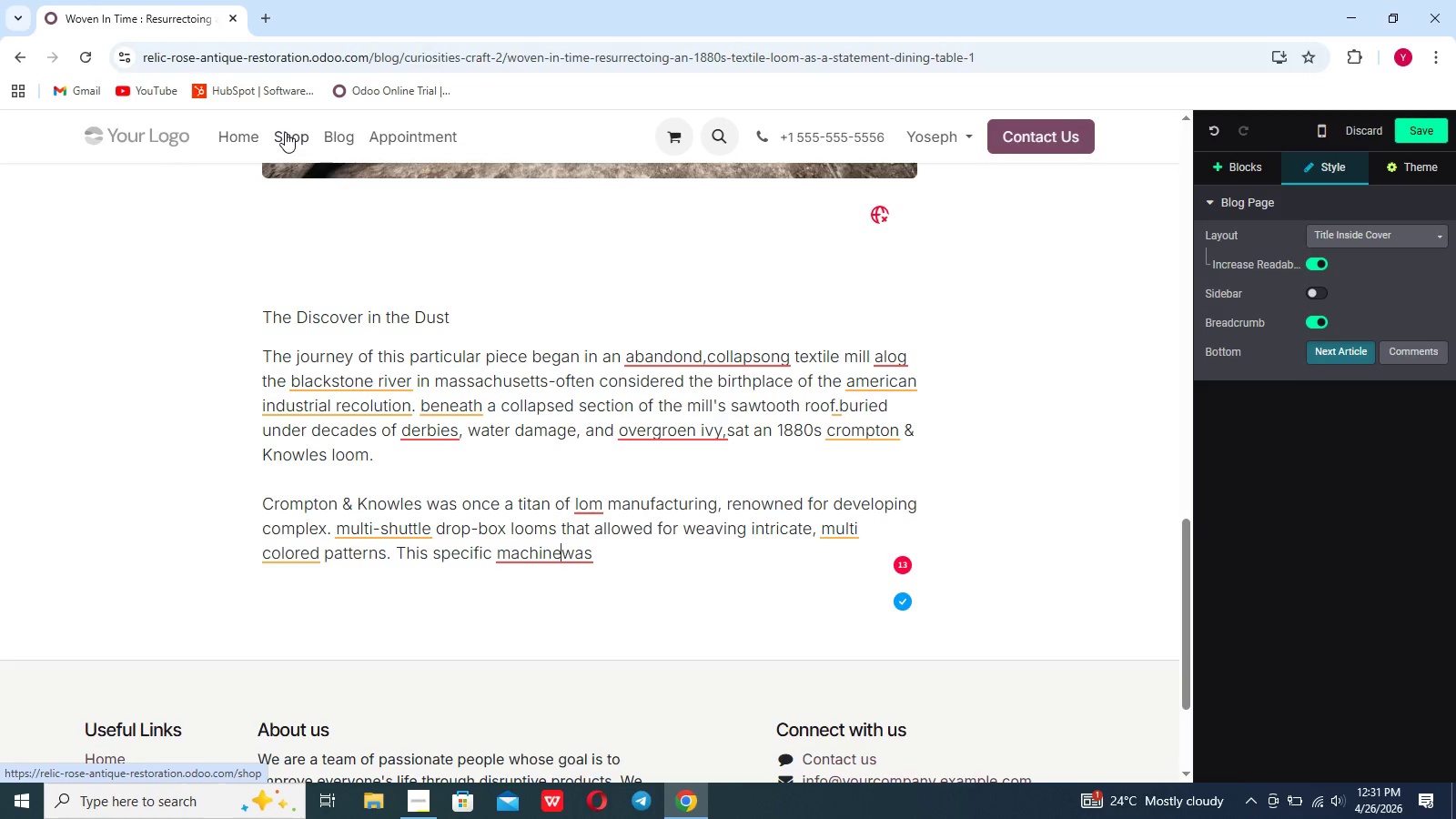 
key(ArrowLeft)
 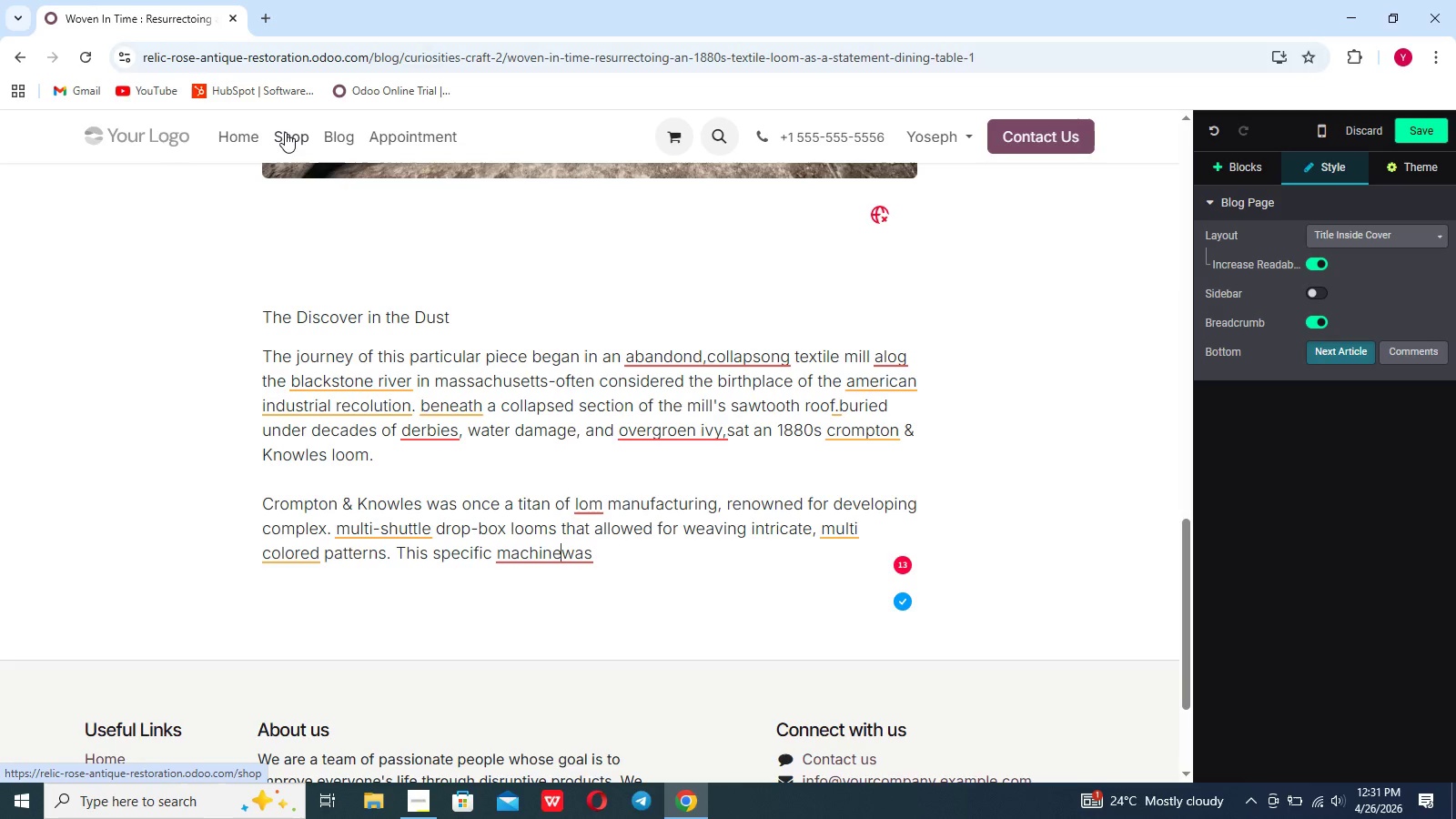 
key(ArrowRight)
 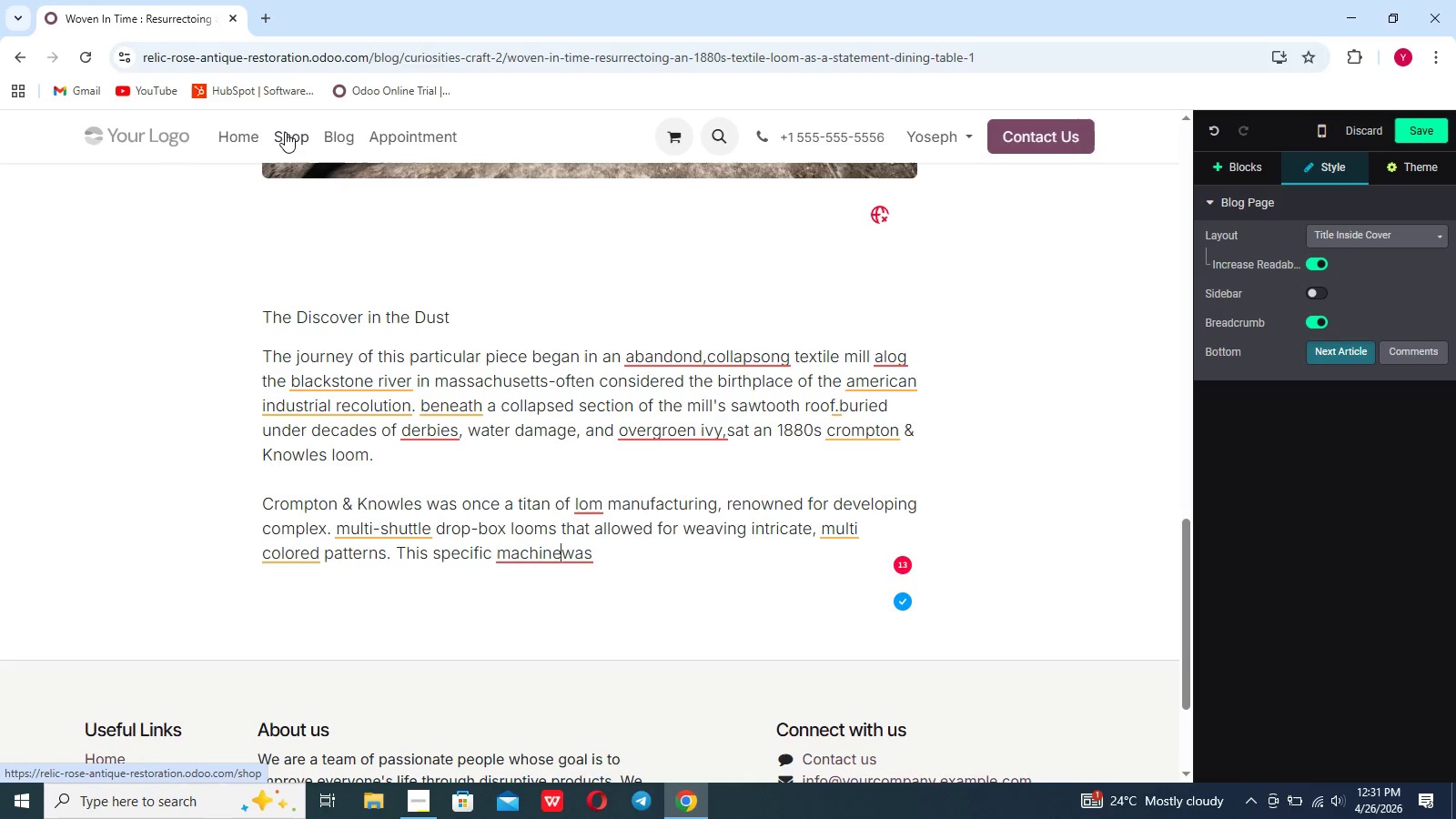 
key(Space)
 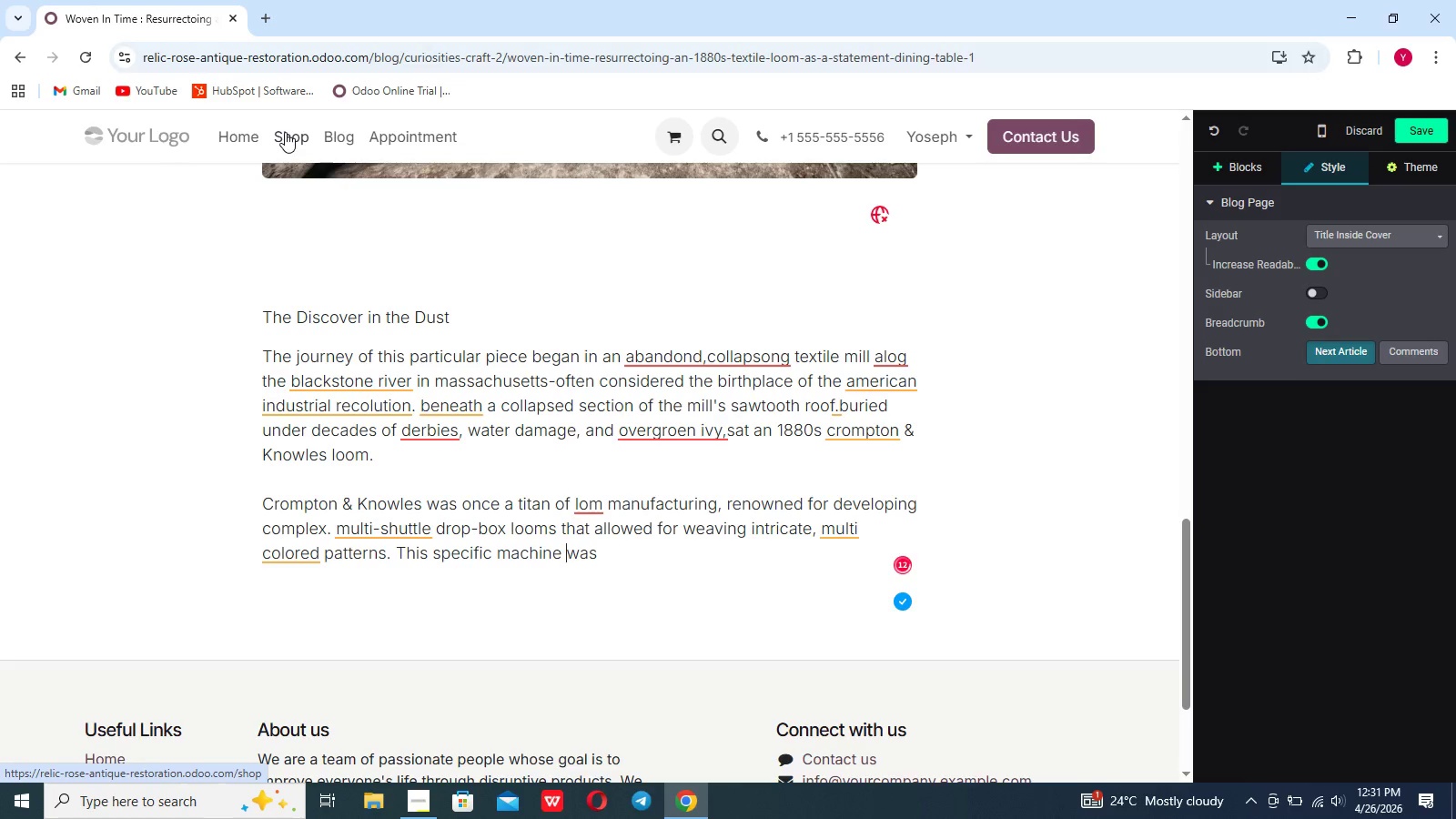 
key(ArrowRight)
 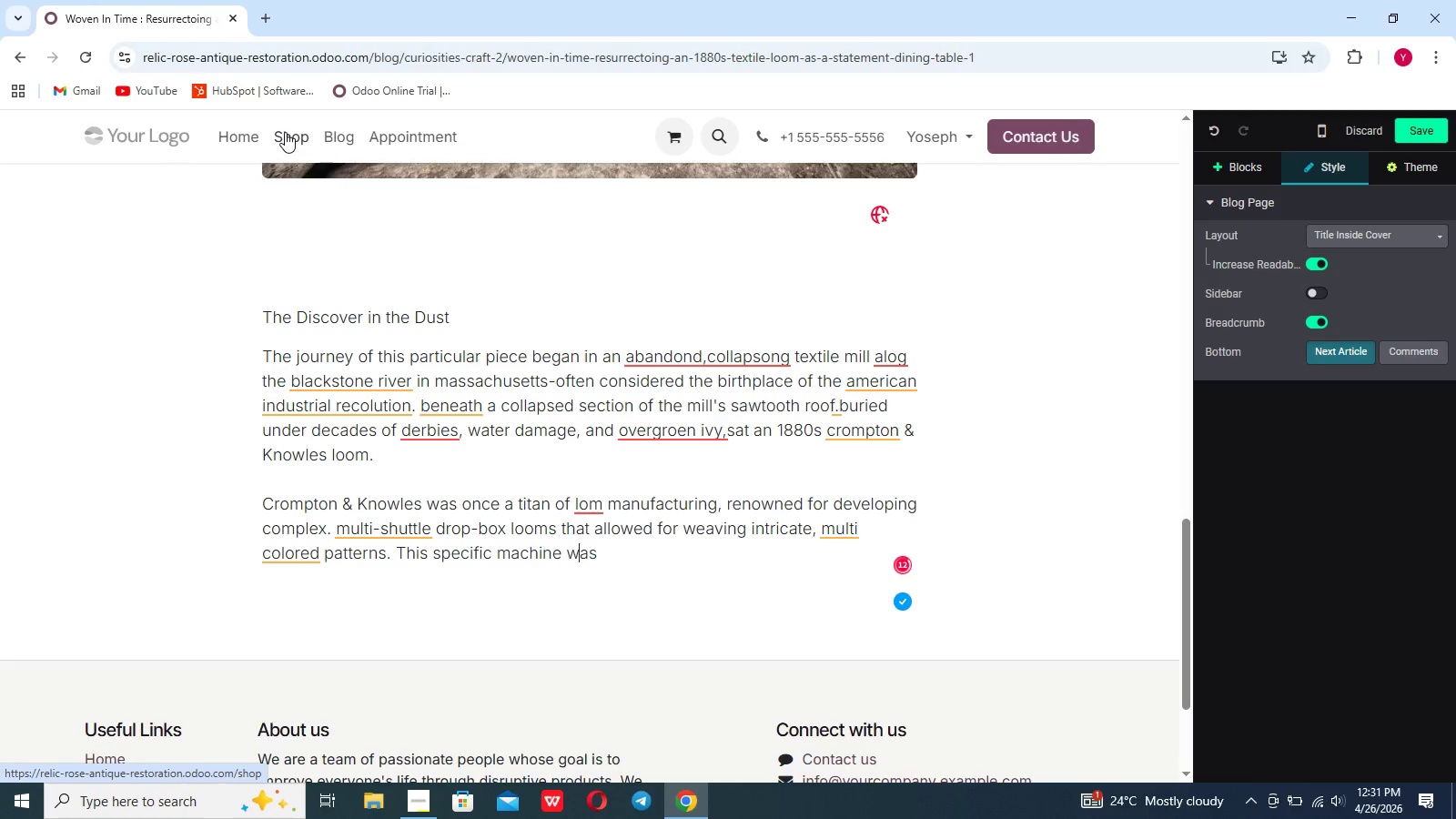 
key(ArrowRight)
 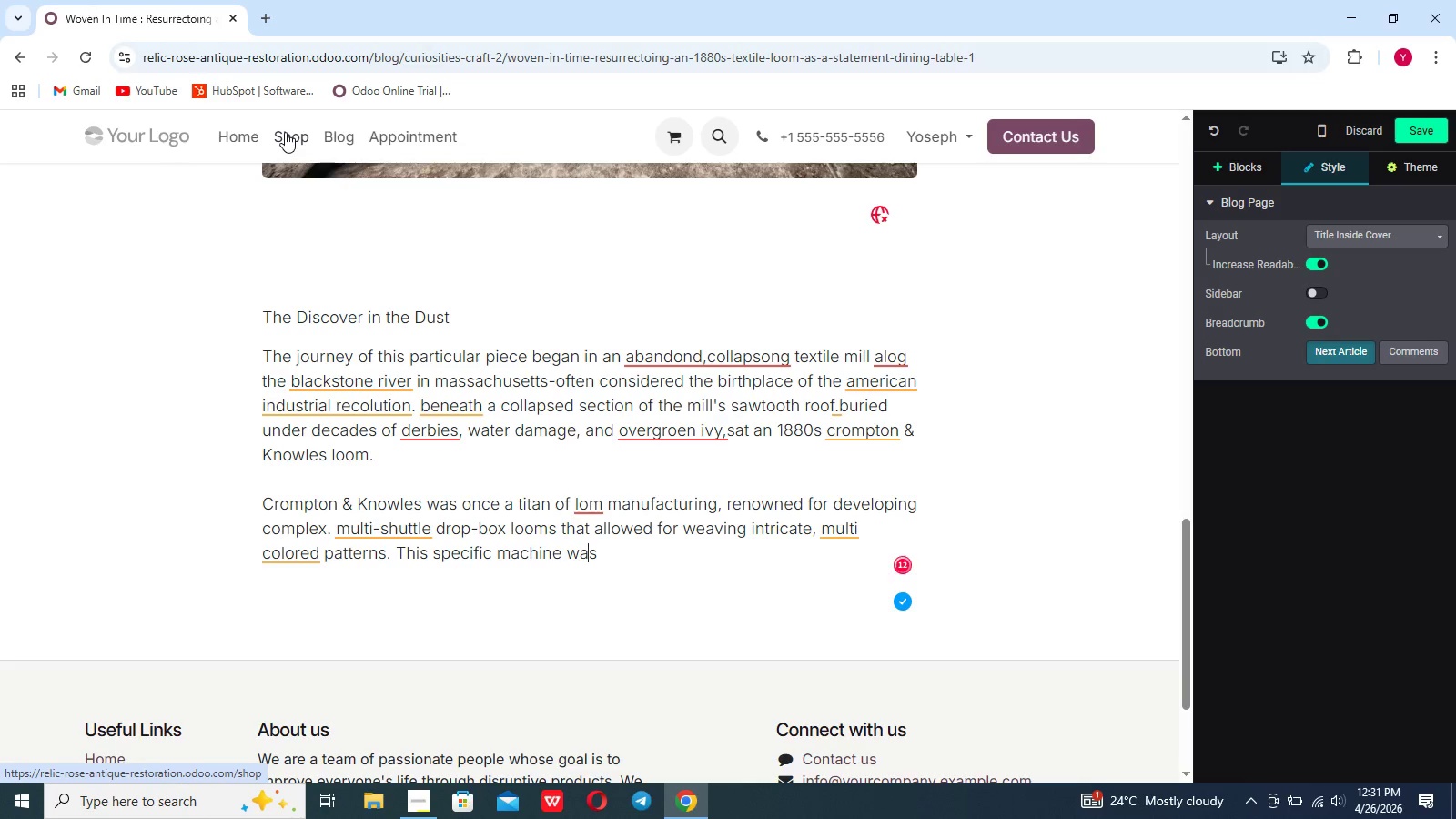 
key(ArrowRight)
 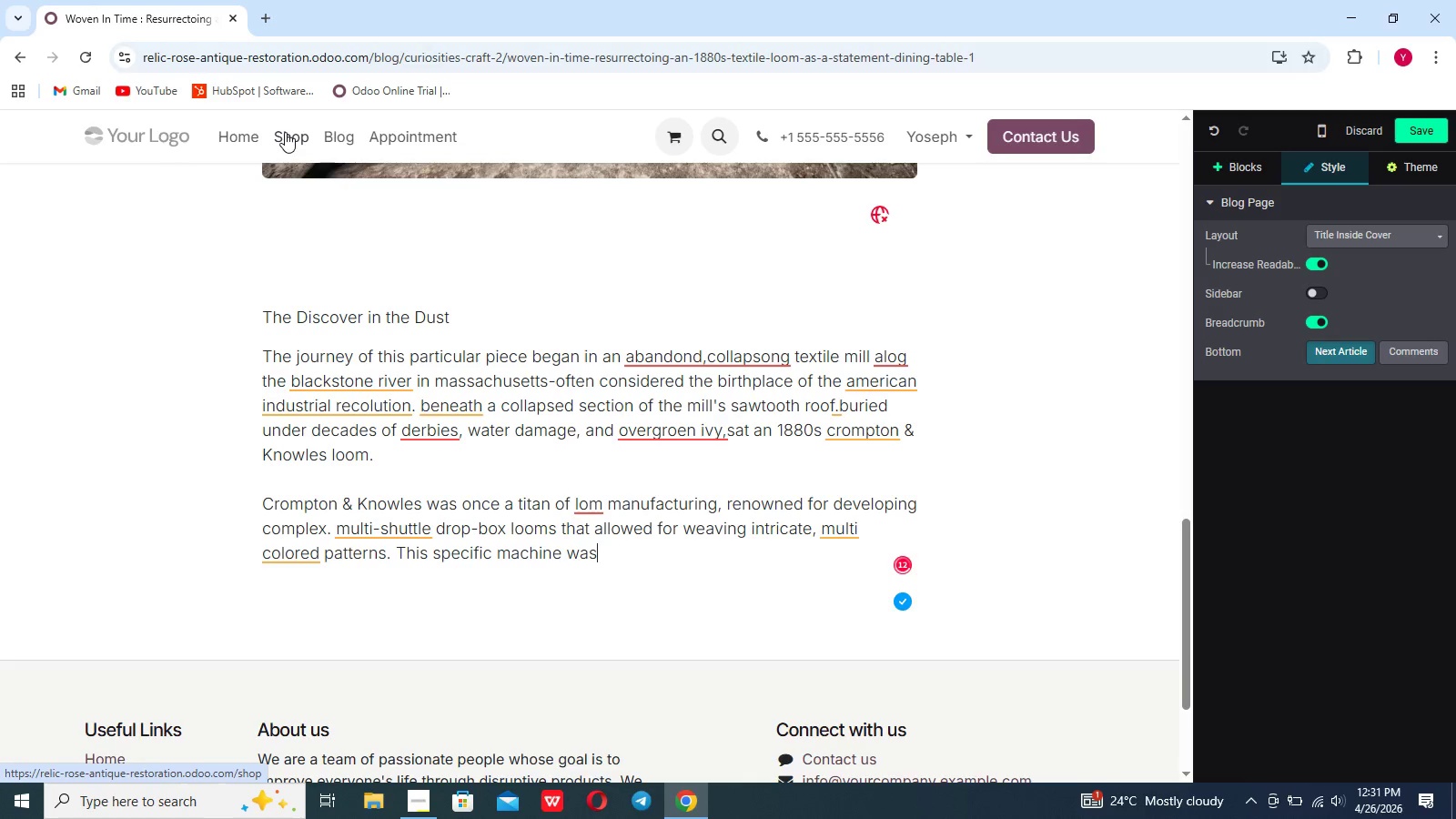 
key(ArrowRight)
 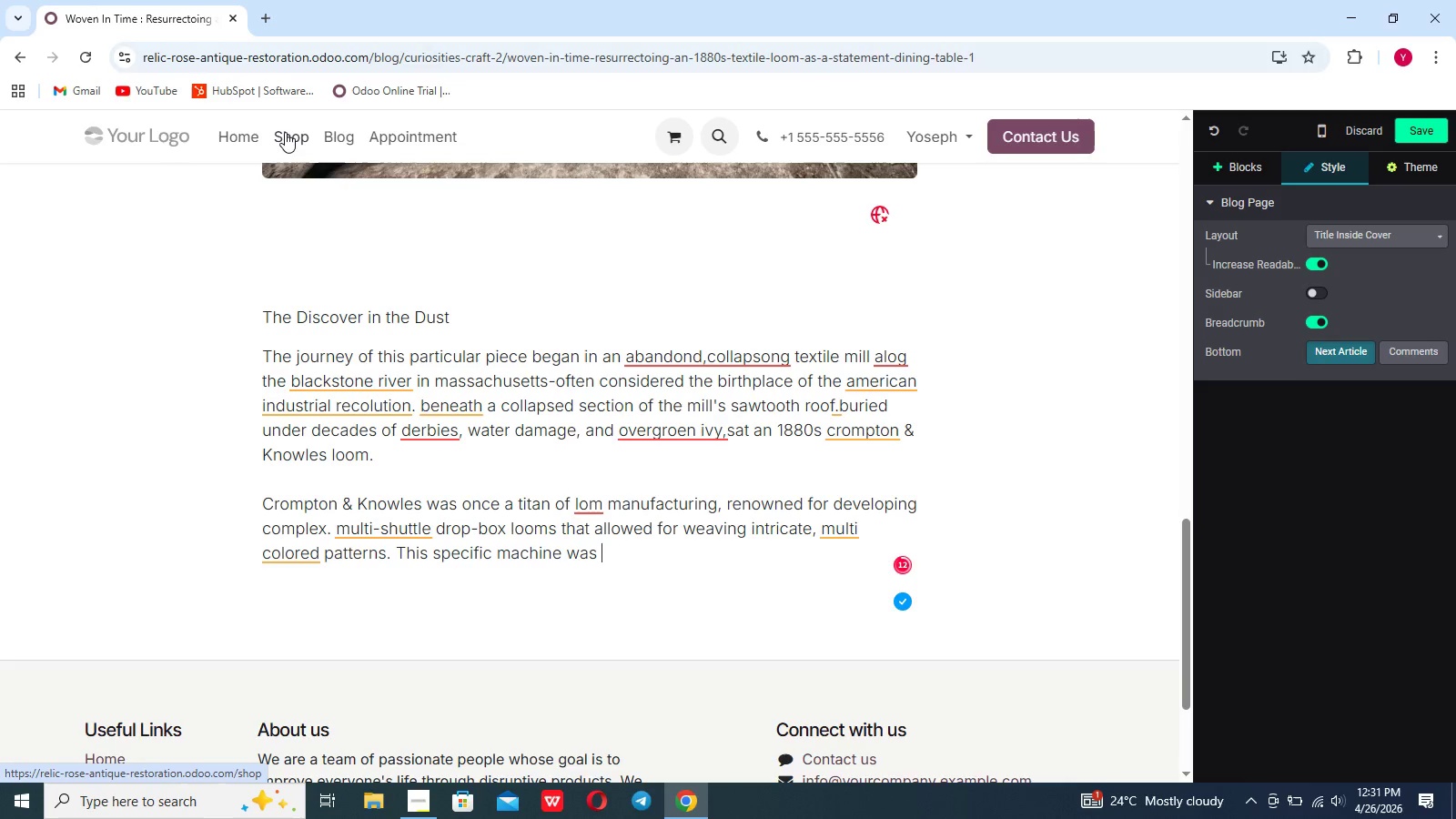 
type(a mechanical marvel of its era , weighing in at nearly 1440 pounds of solid, heavily )
 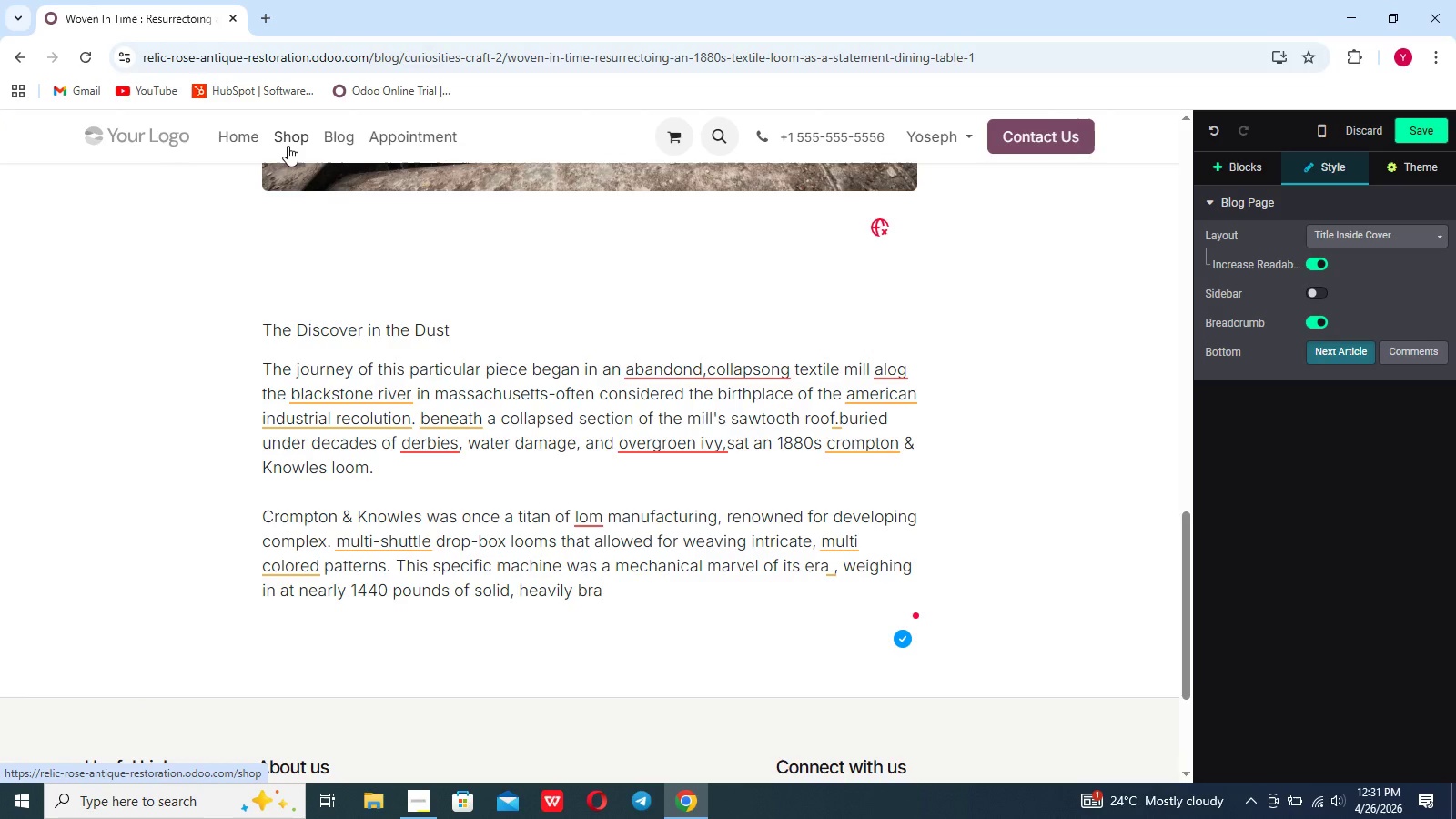 
scroll: coordinate [288, 146], scroll_direction: none, amount: 0.0
 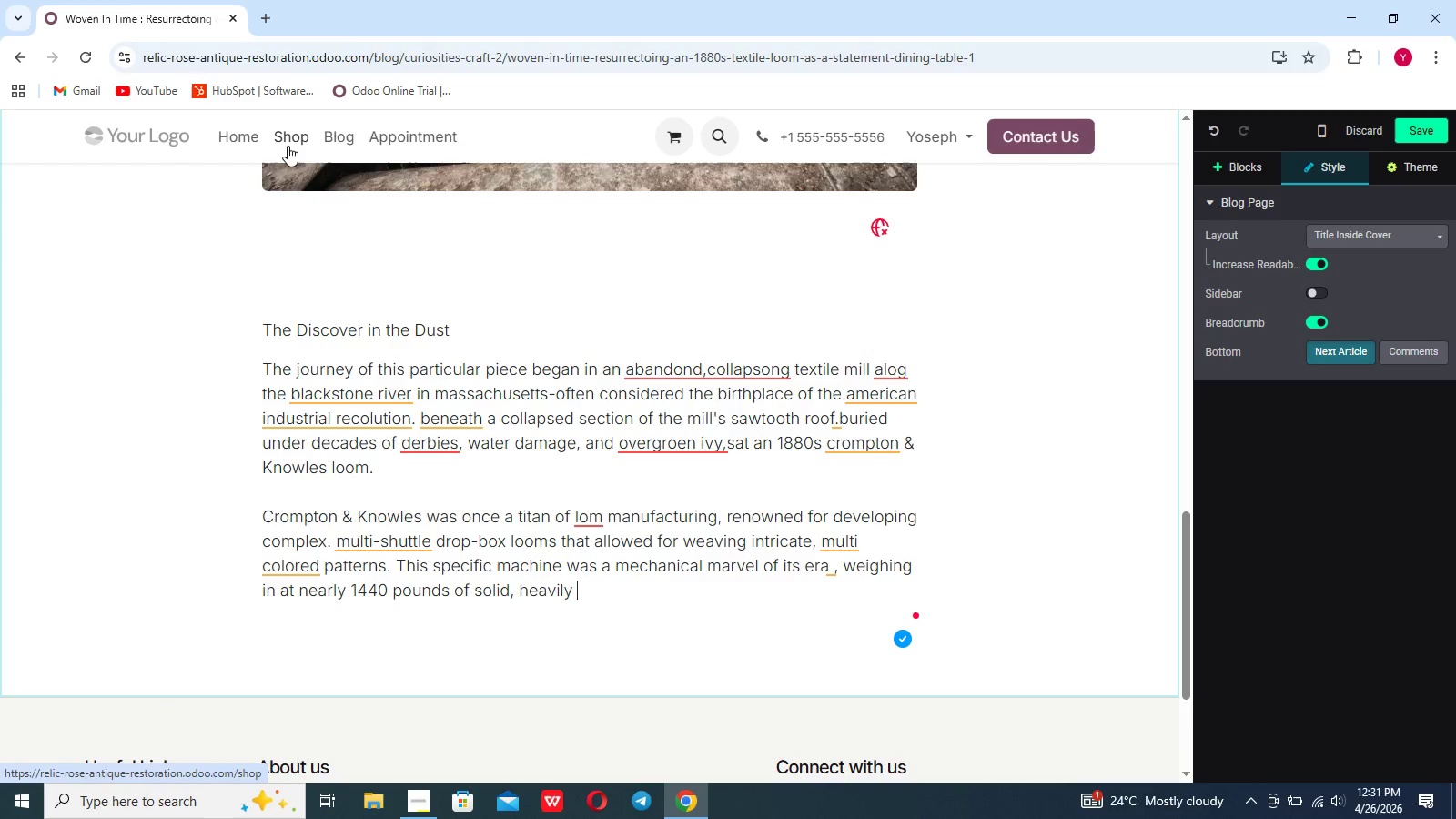 
type(braced cast iron. it frs)
key(Backspace)
key(Backspace)
type(eature)
 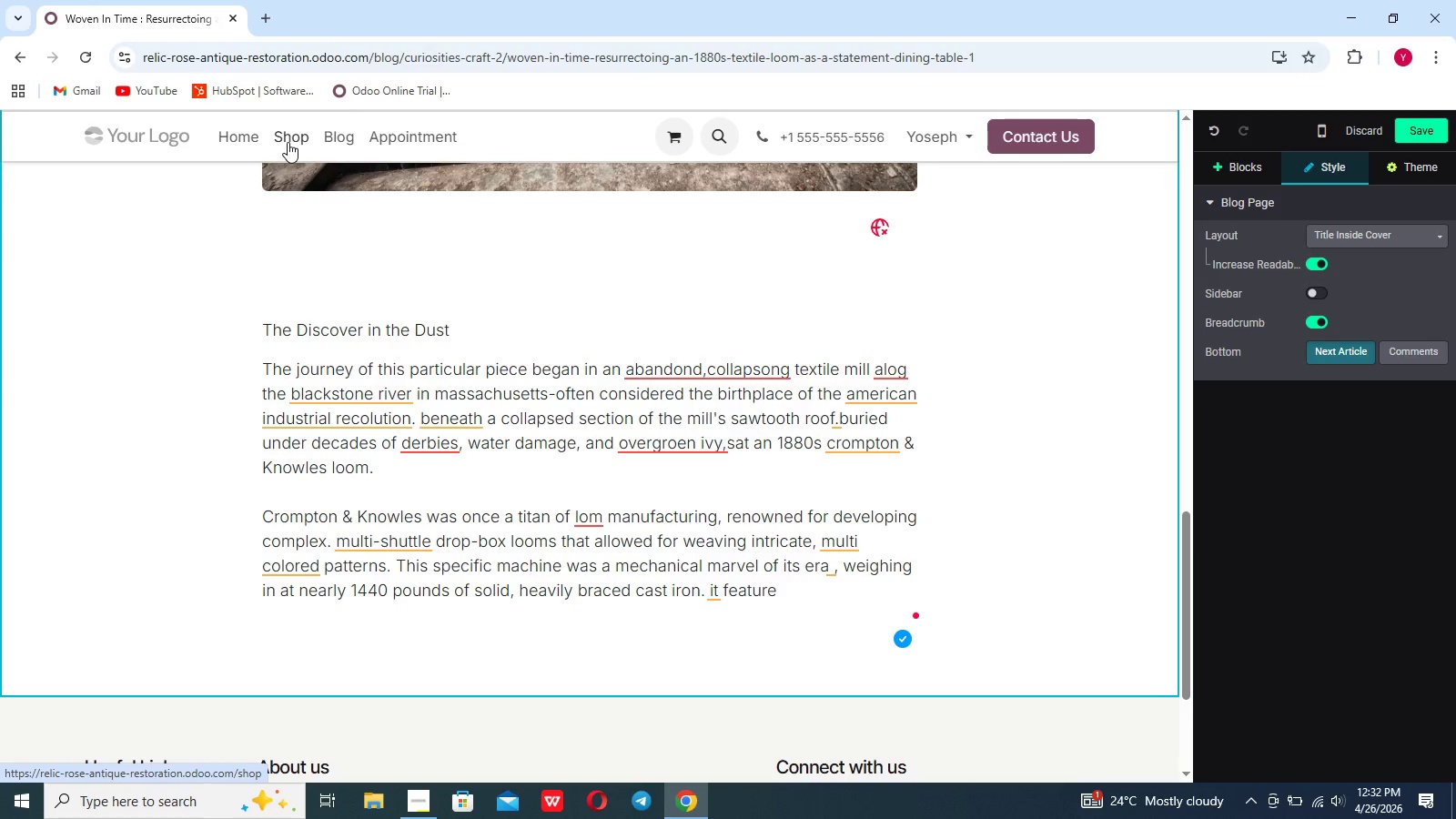 
wait(5.27)
 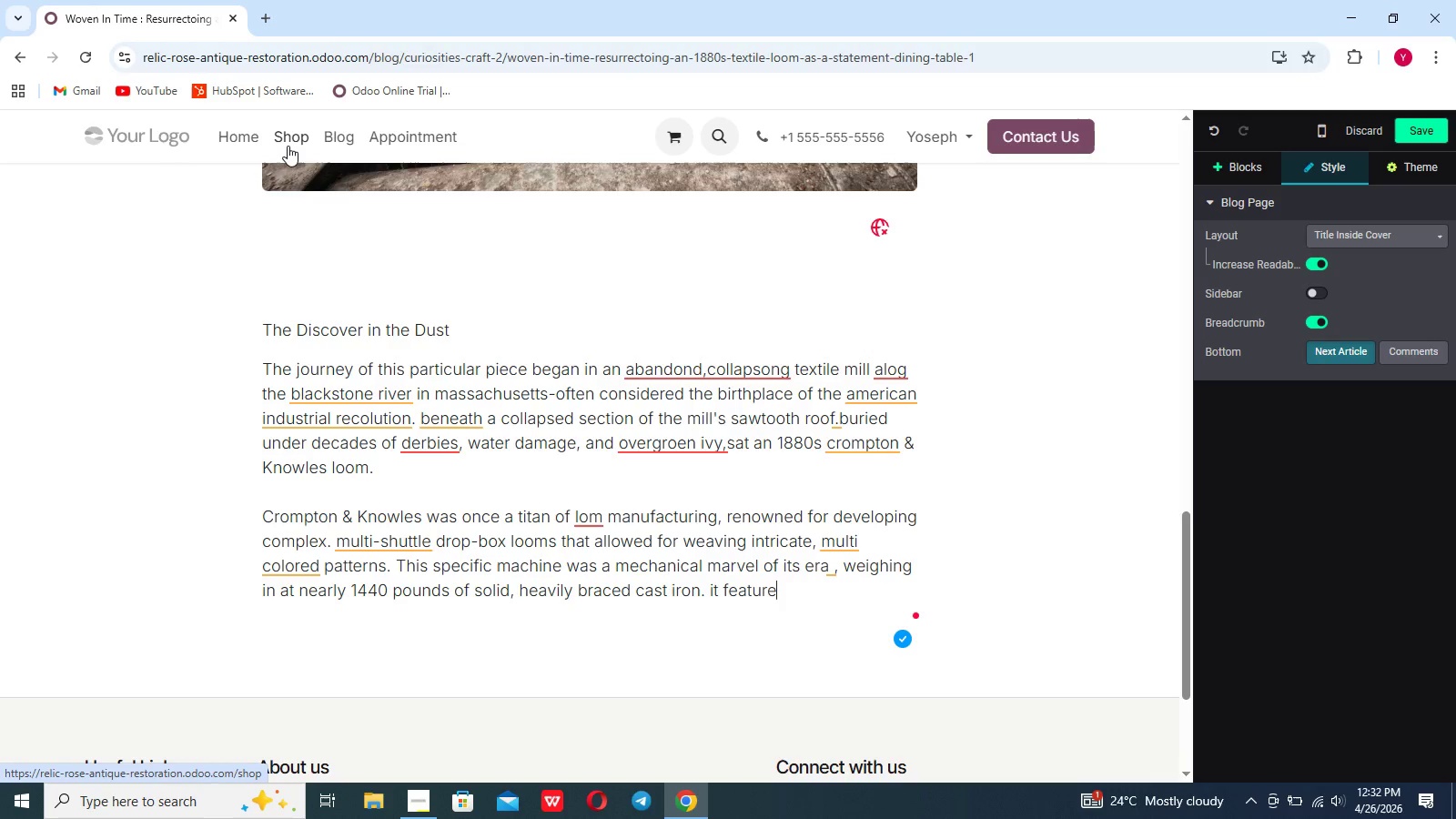 
type(d exquisite , sweeoi)
 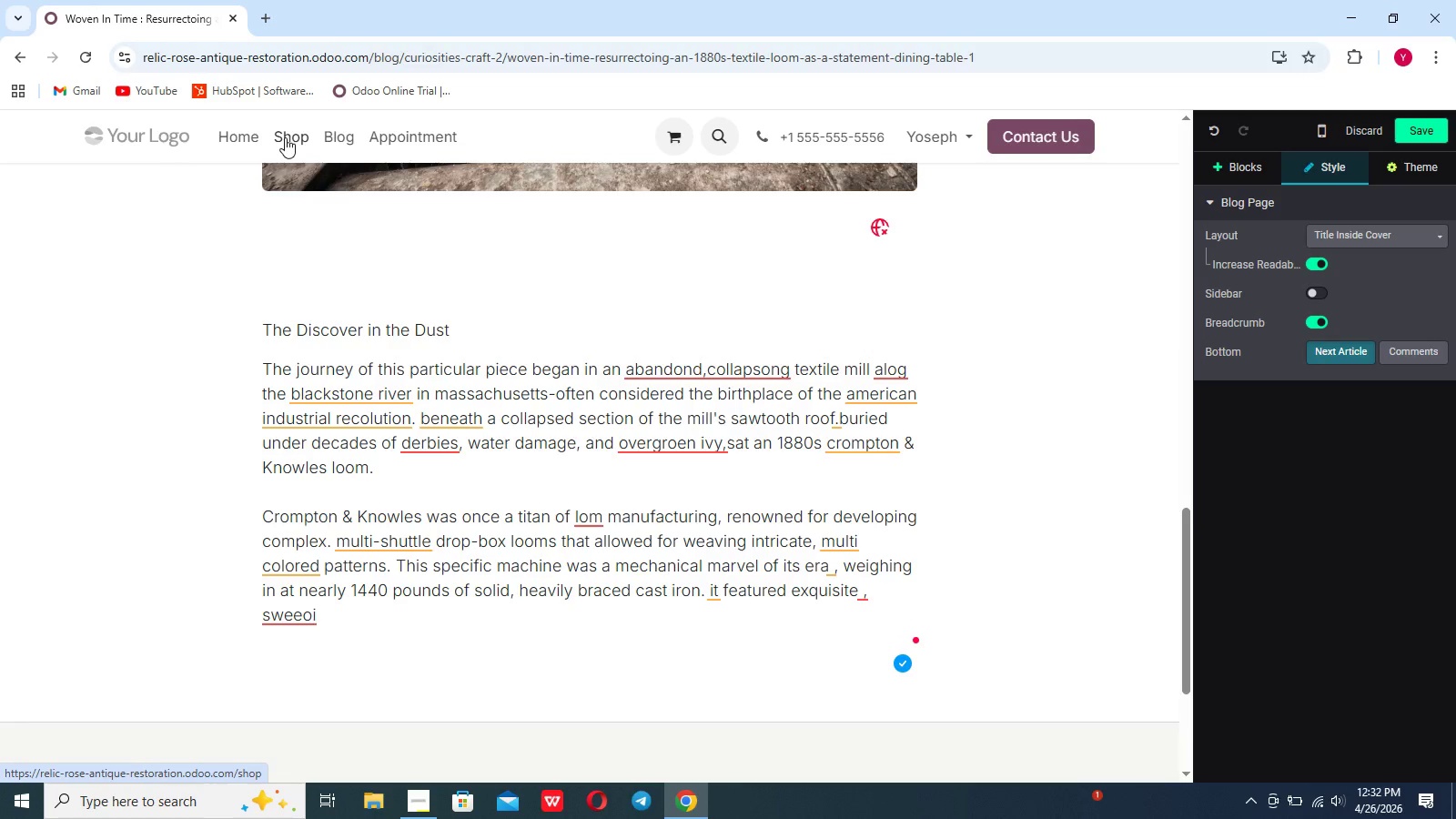 
type(ng A-frame legs, heavily)
 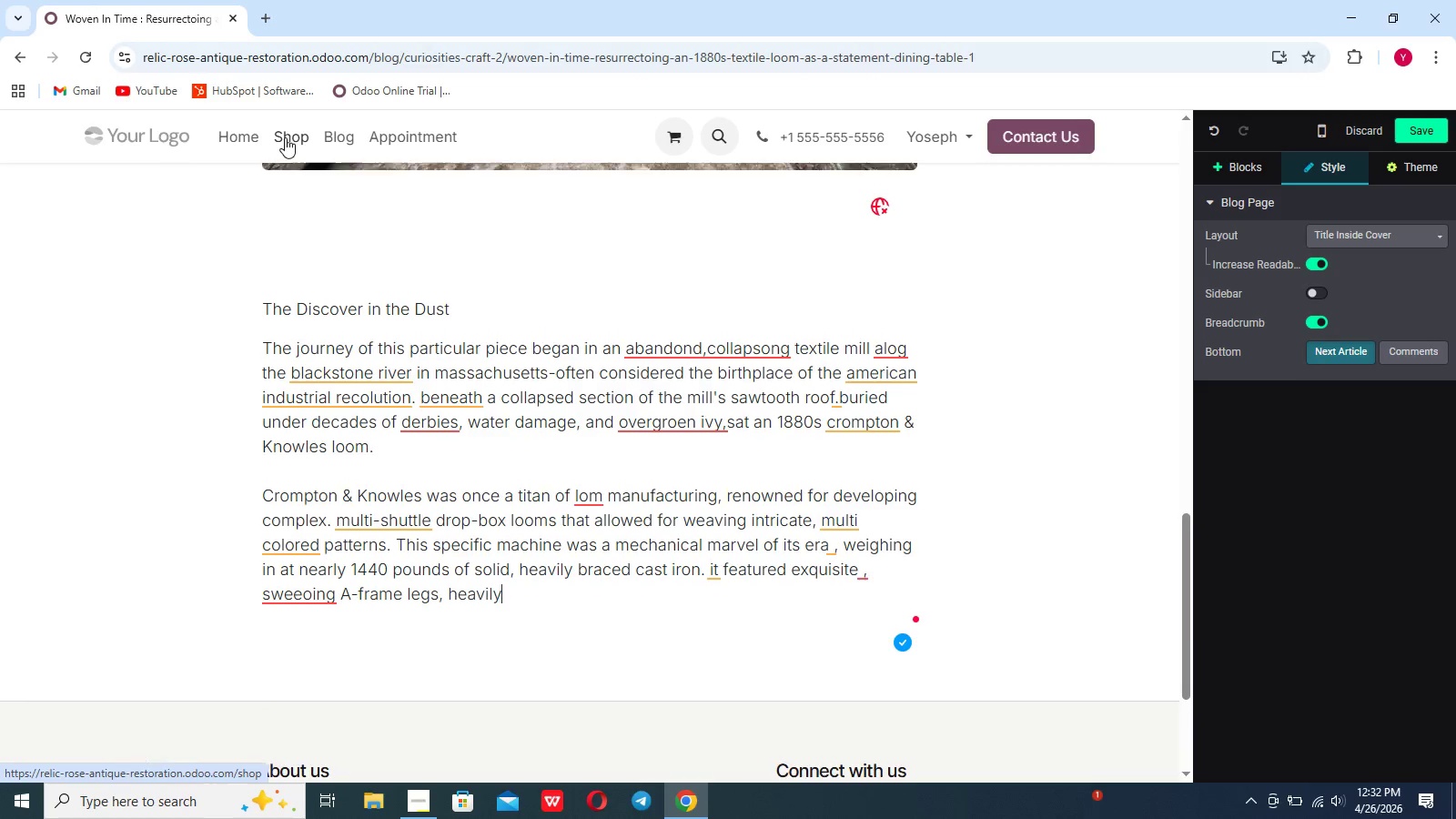 
scroll: coordinate [285, 137], scroll_direction: down, amount: 1.0
 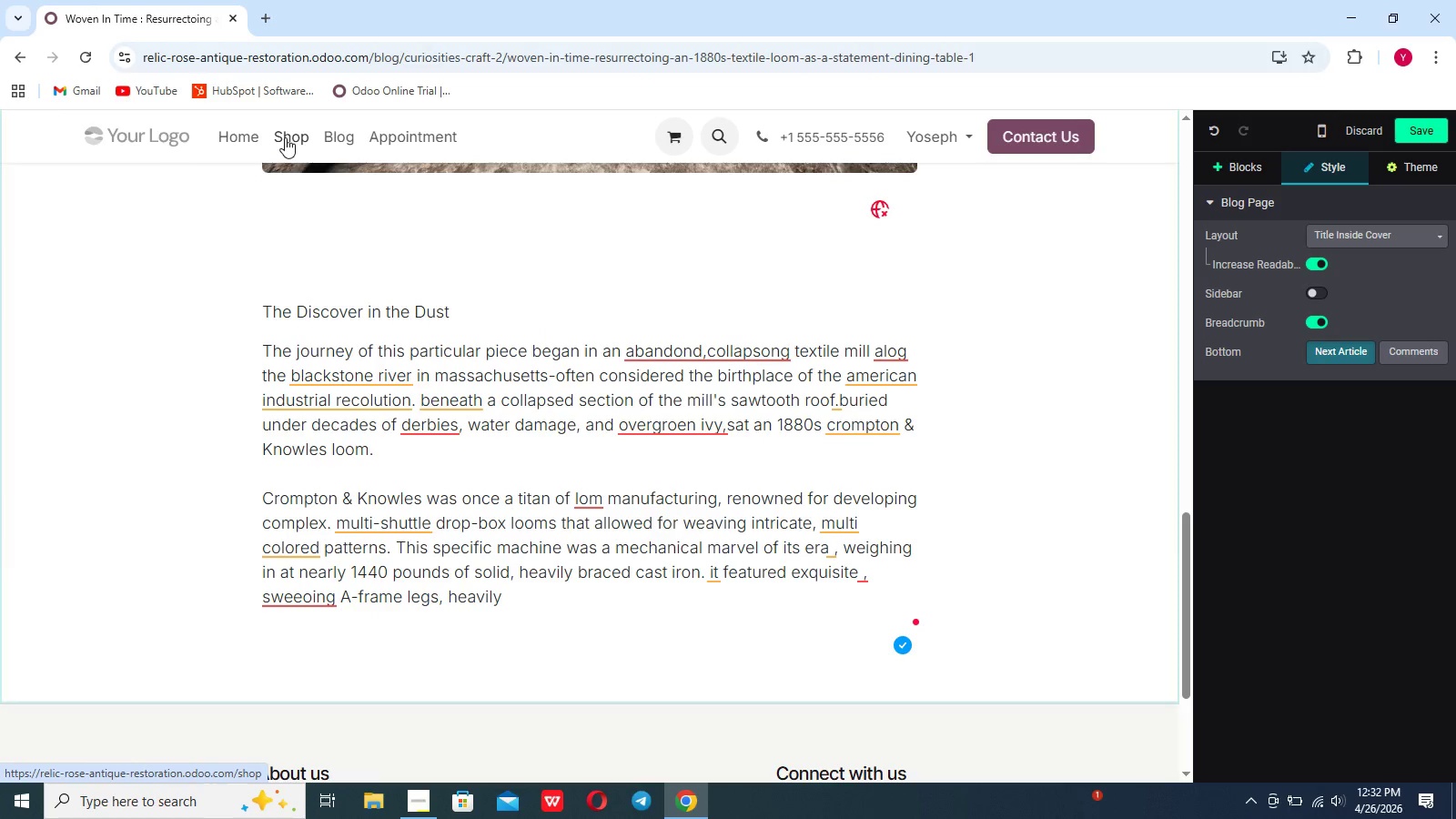 
scroll: coordinate [285, 137], scroll_direction: none, amount: 0.0
 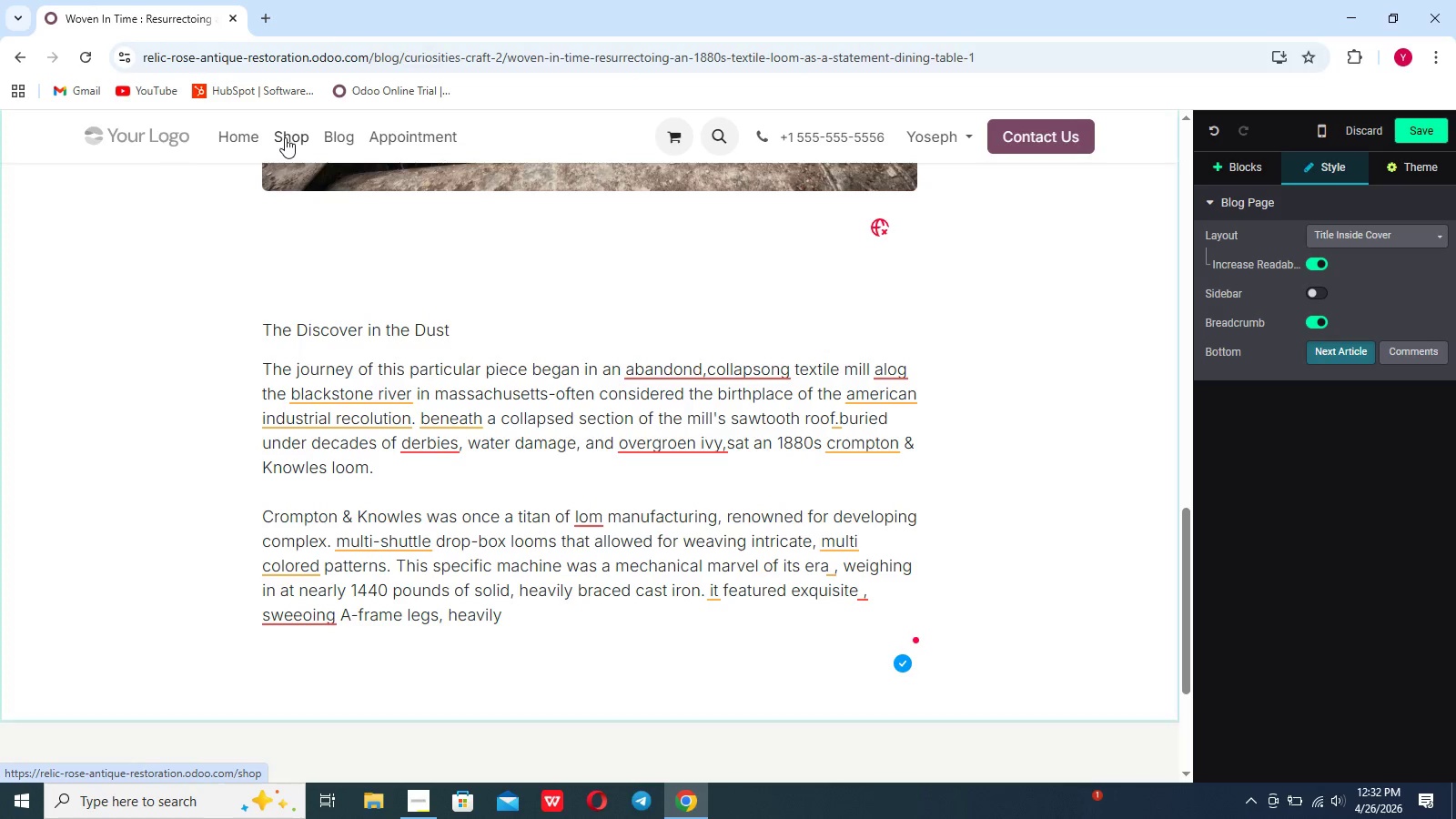 
type( too)
 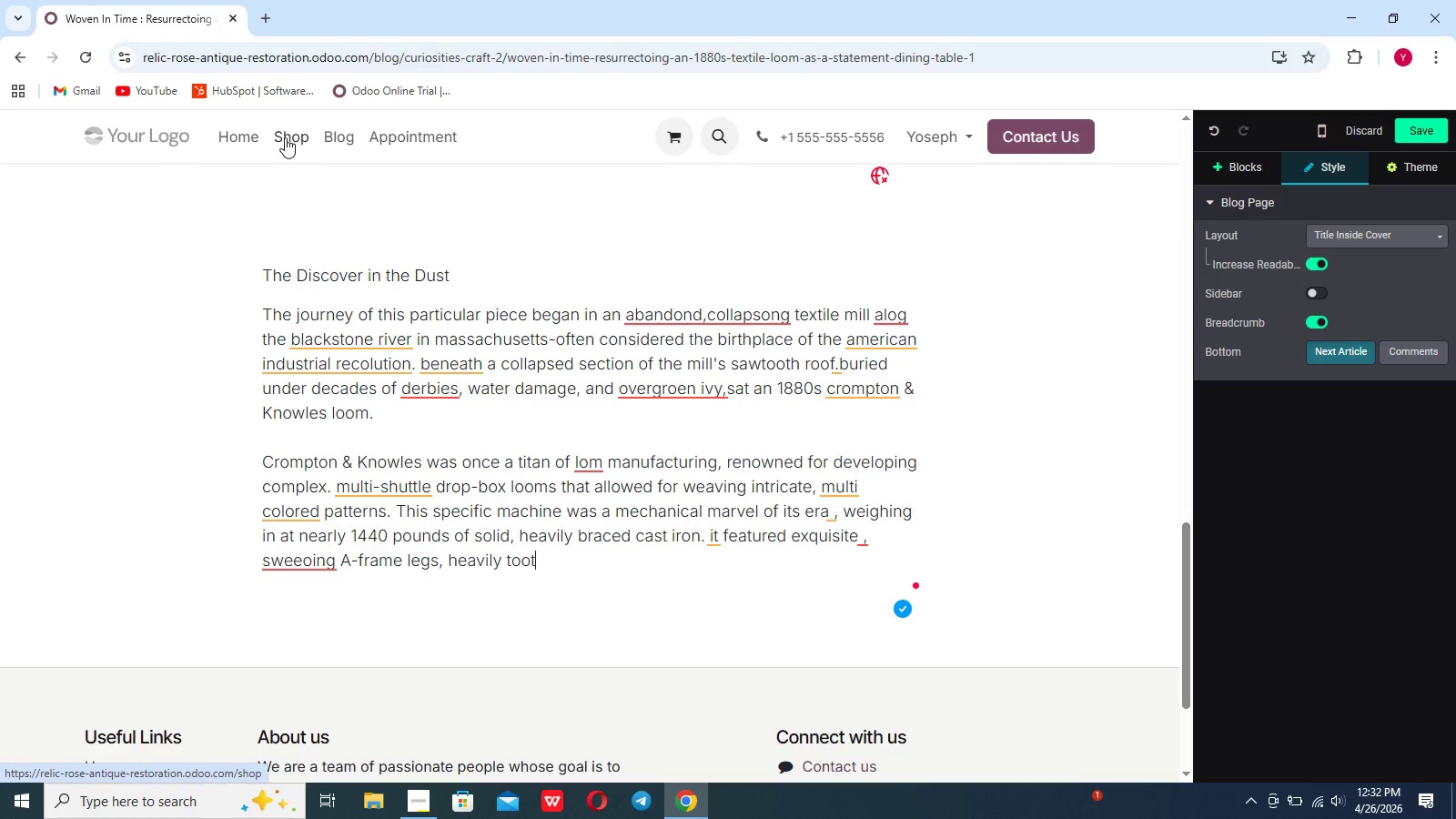 
scroll: coordinate [285, 137], scroll_direction: down, amount: 1.0
 